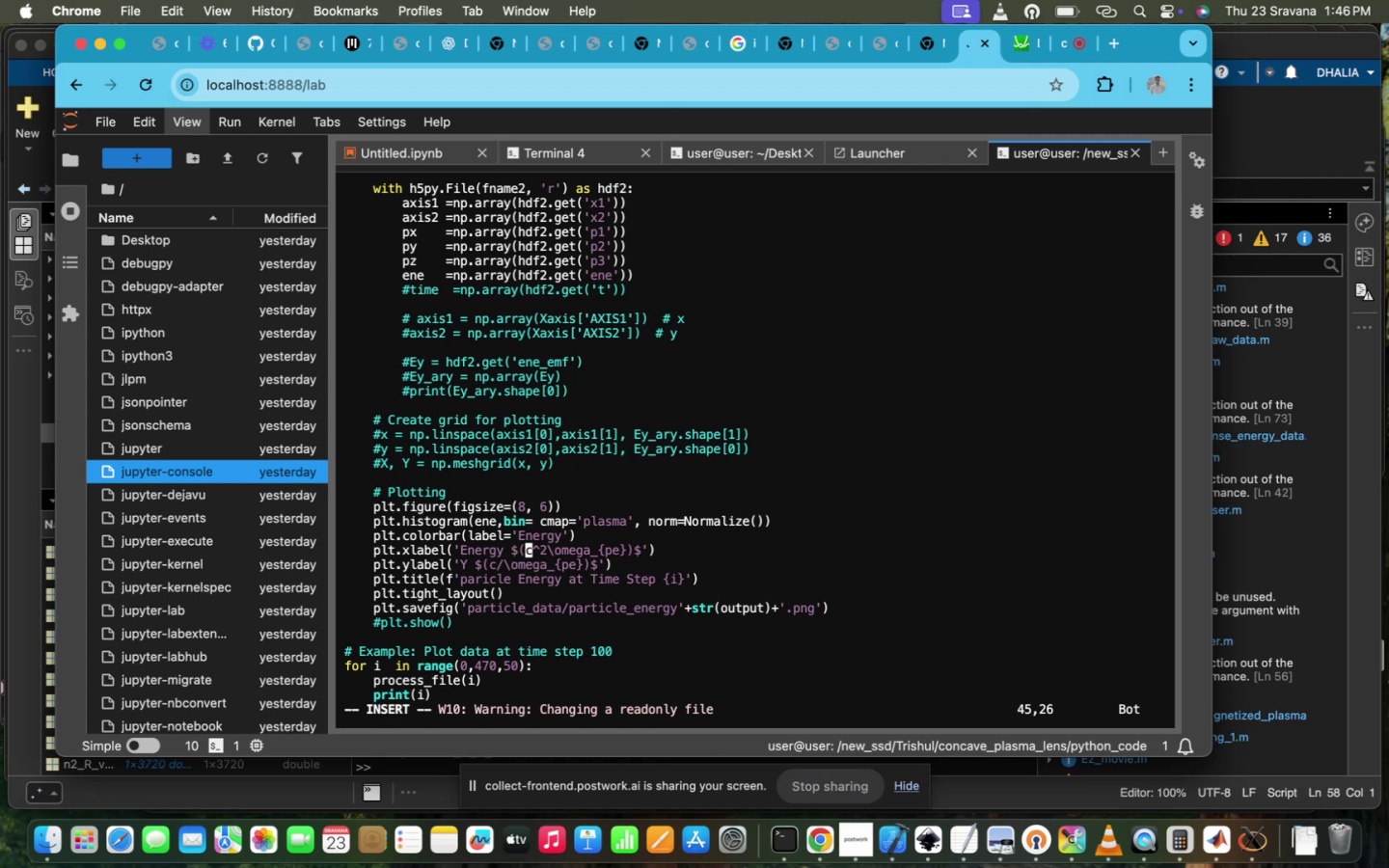 
key(M)
 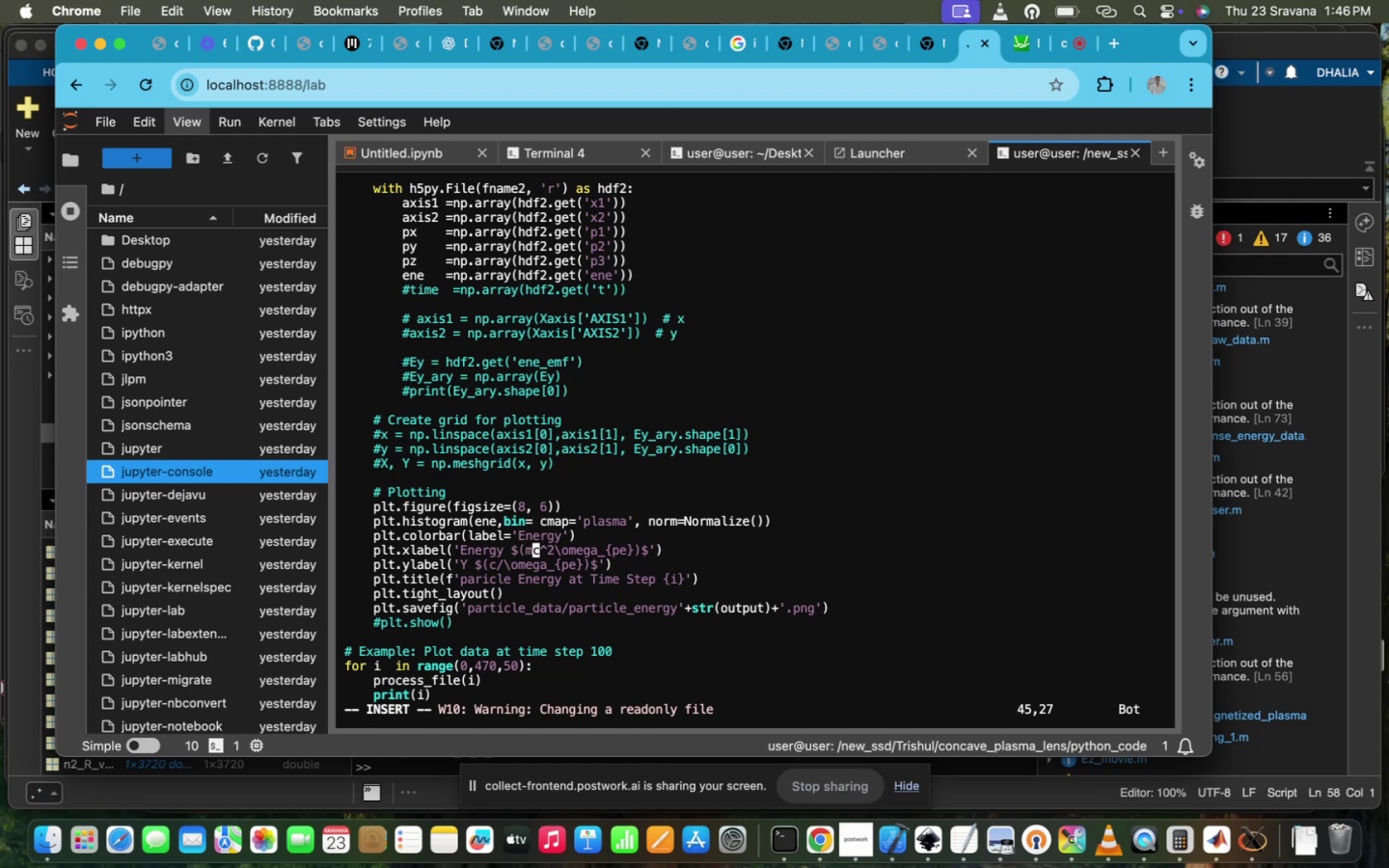 
key(Enter)
 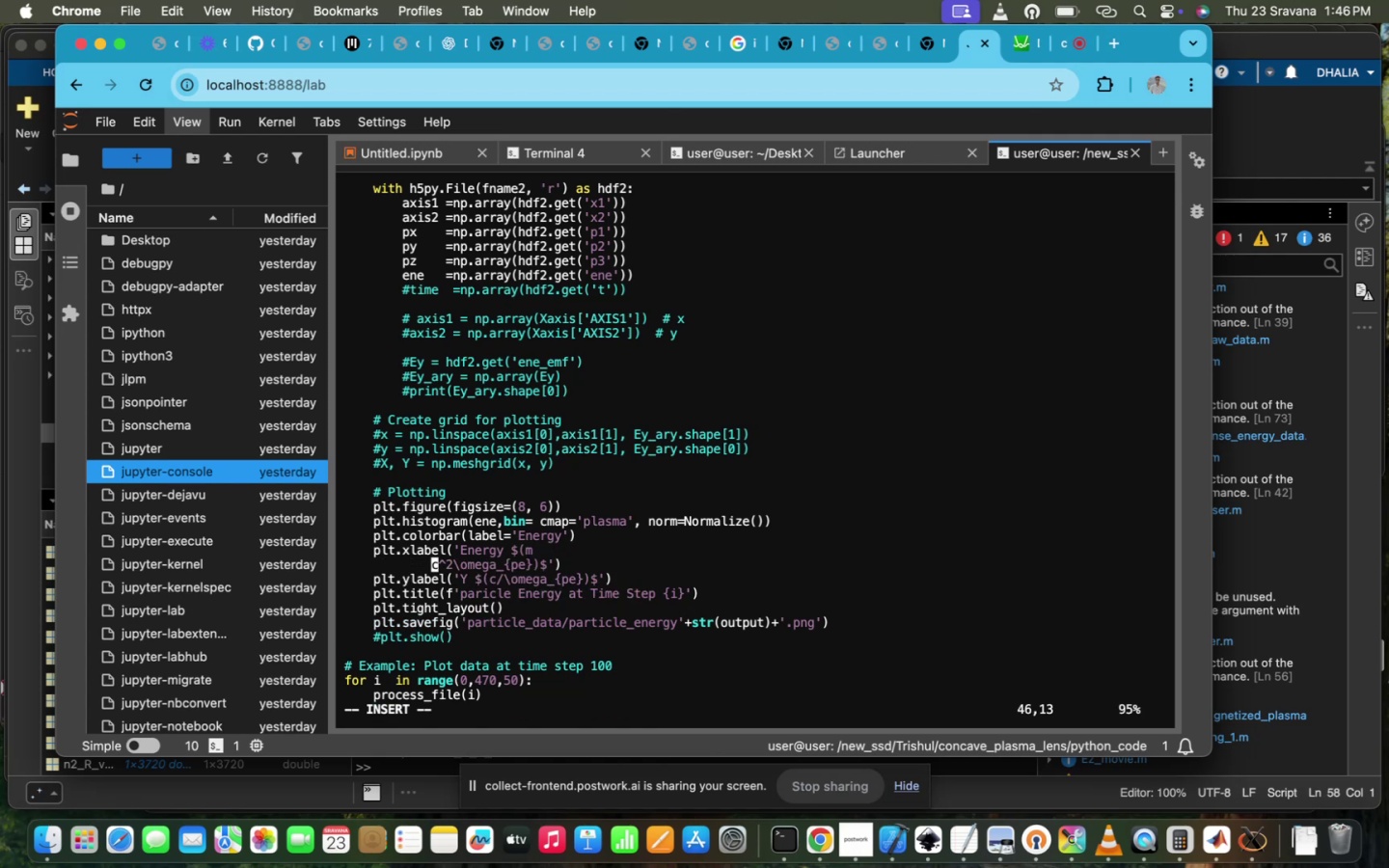 
key(Minus)
 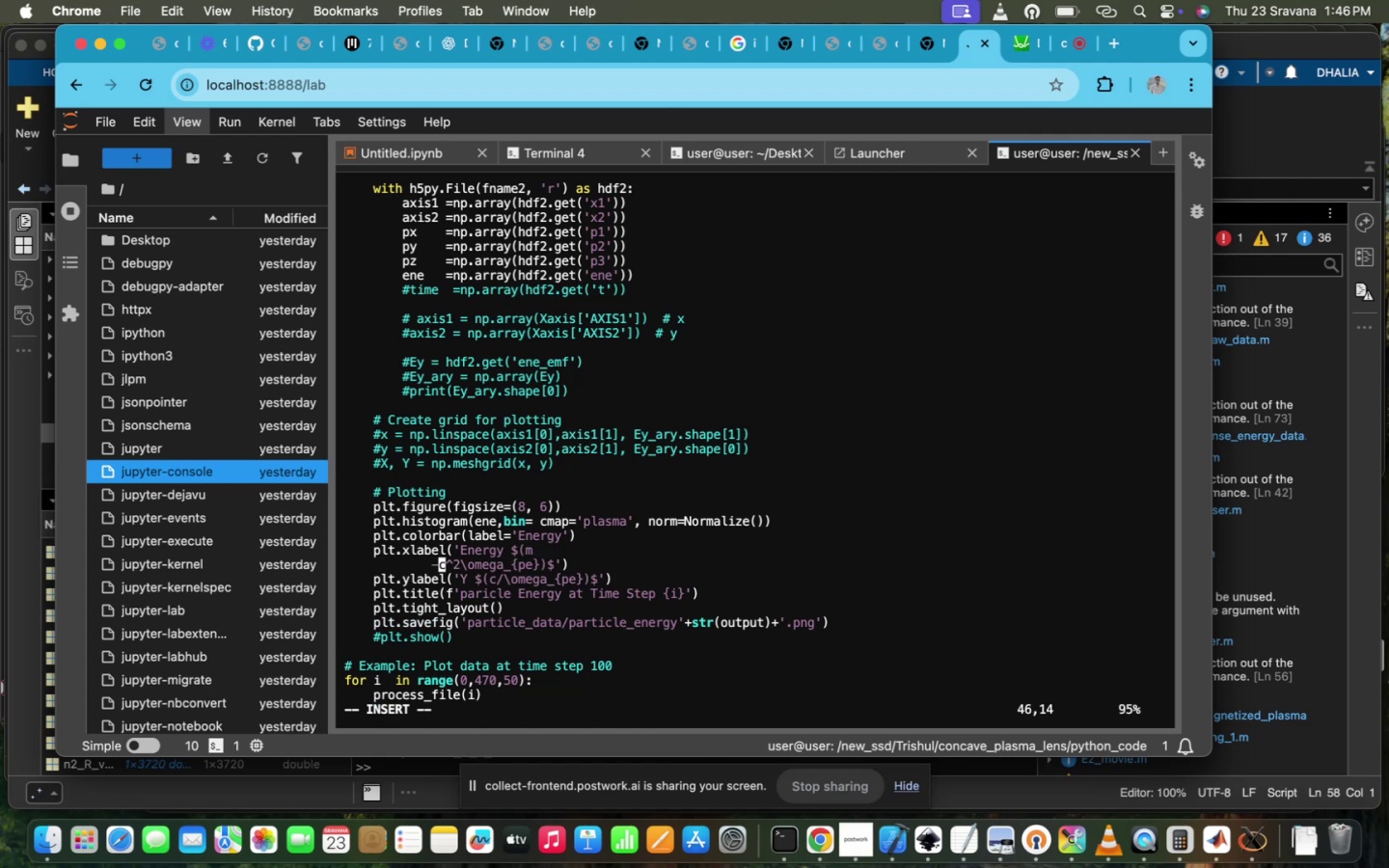 
key(Shift+ShiftRight)
 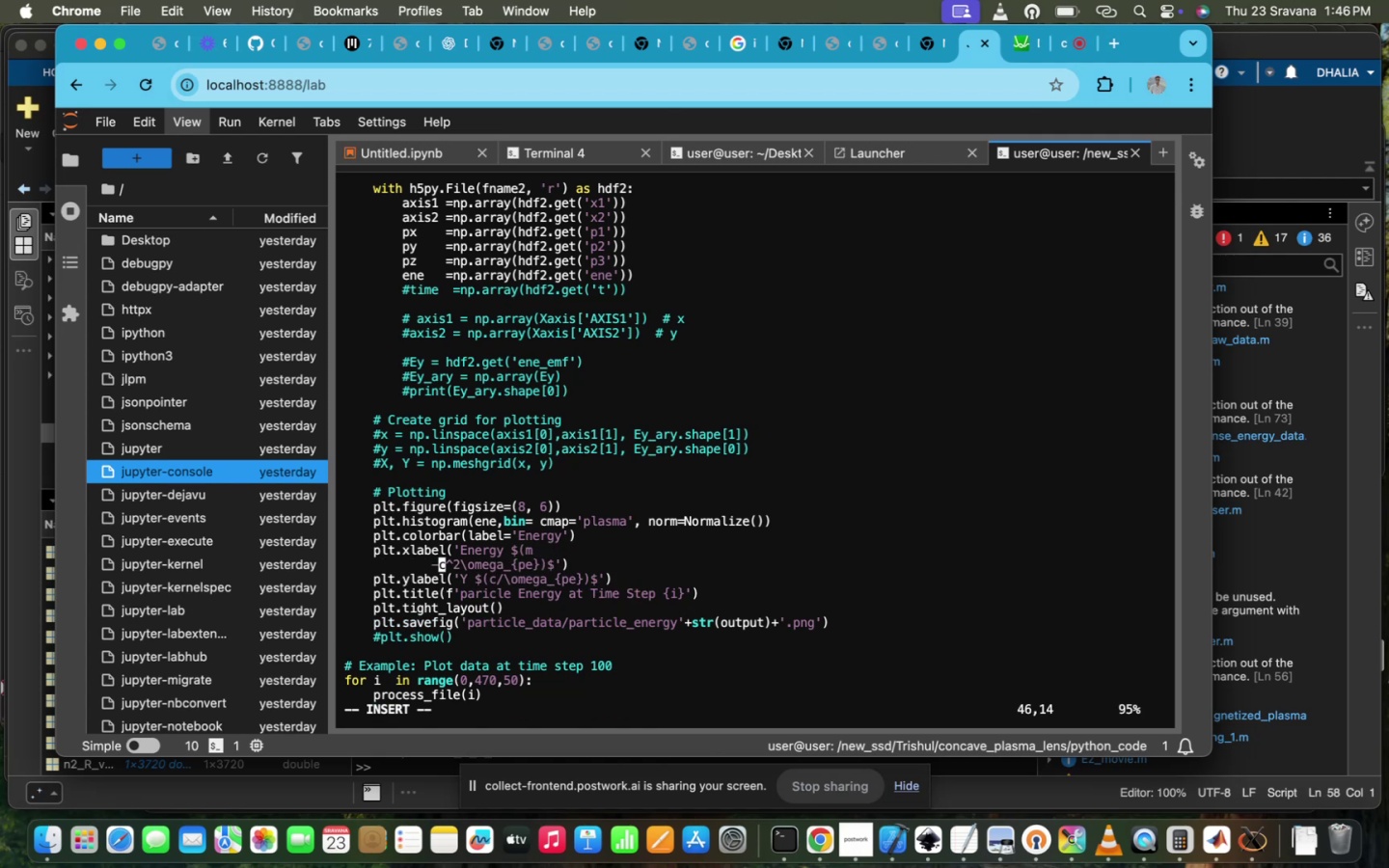 
key(E)
 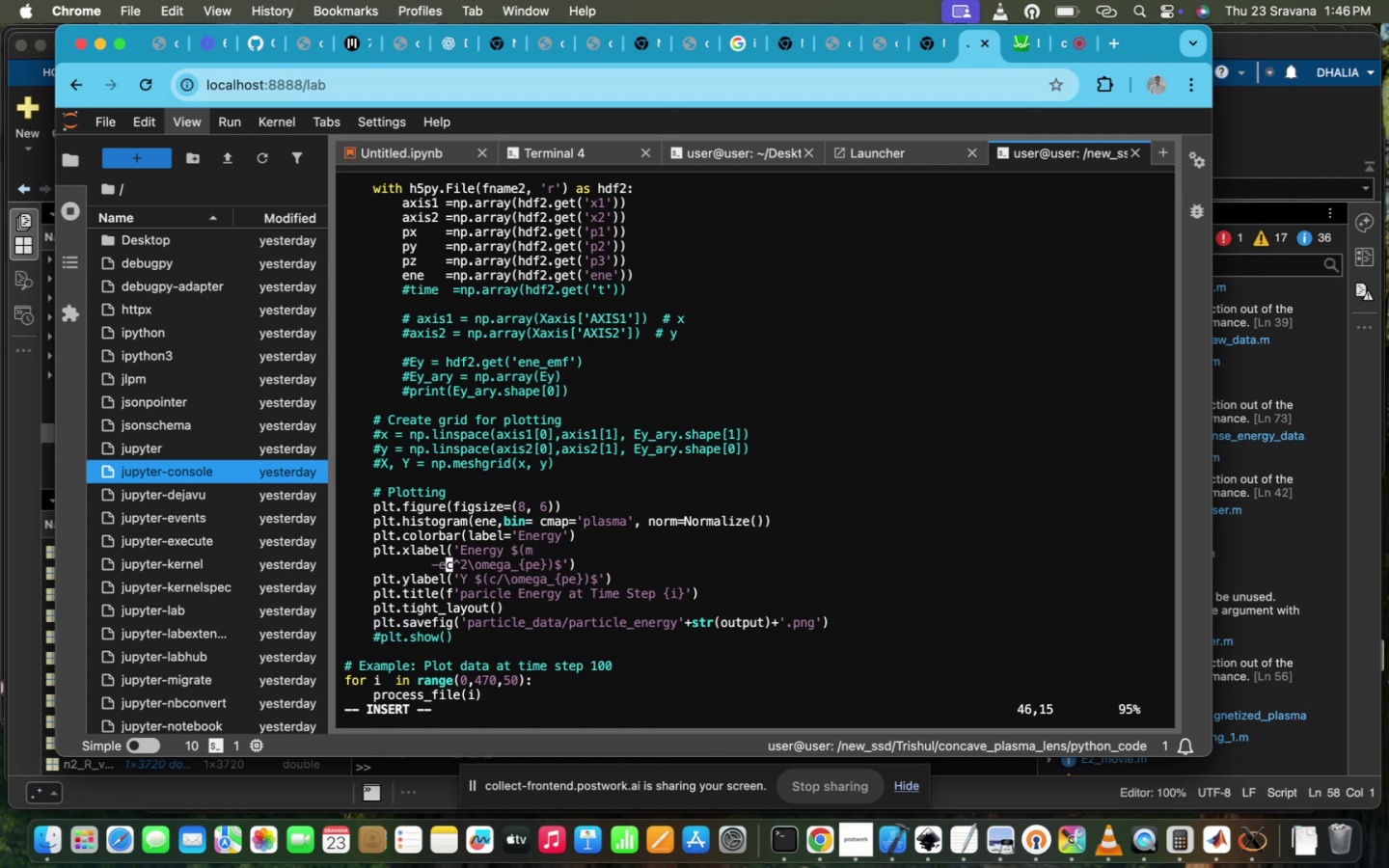 
key(Backspace)
 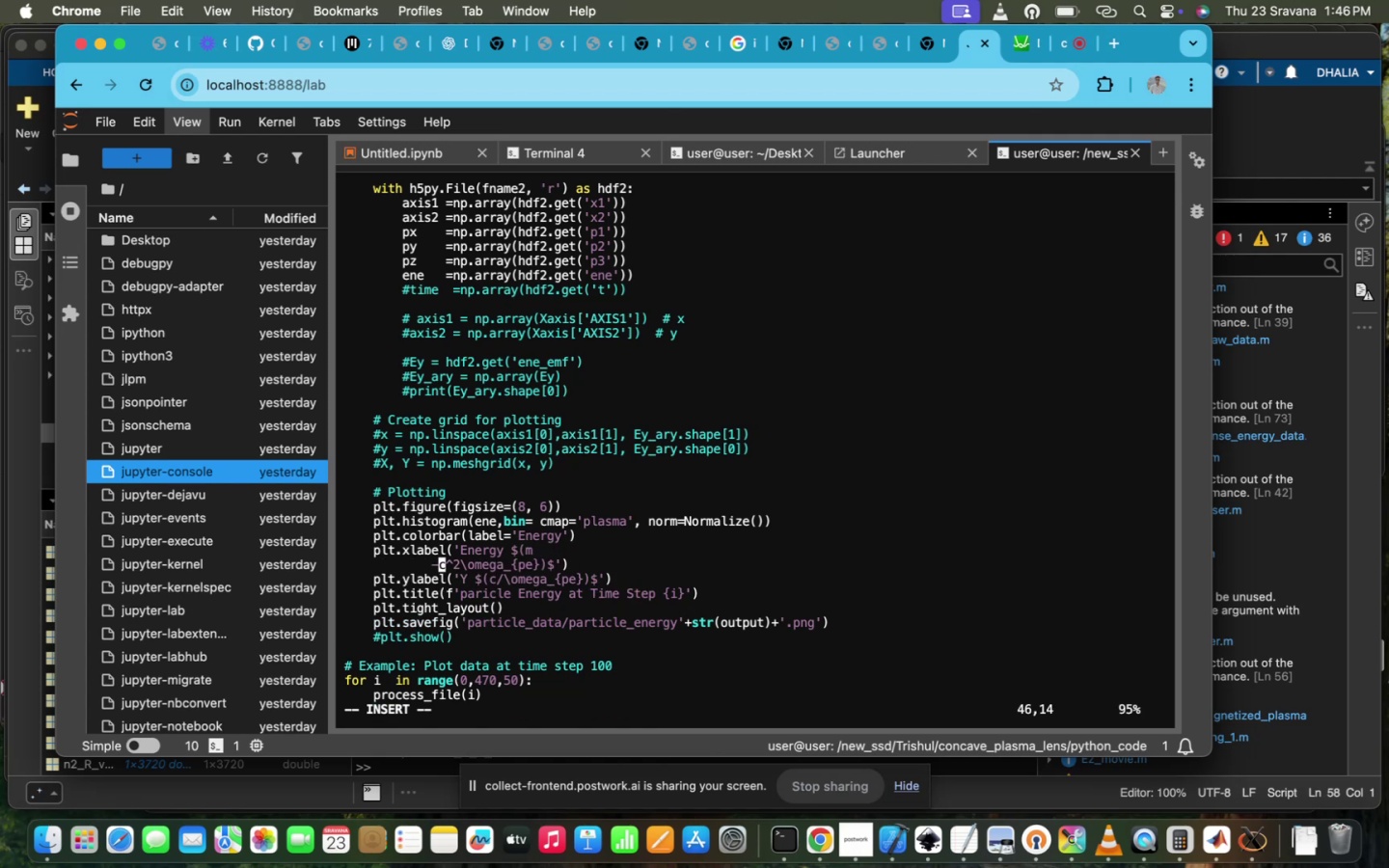 
key(Backspace)
 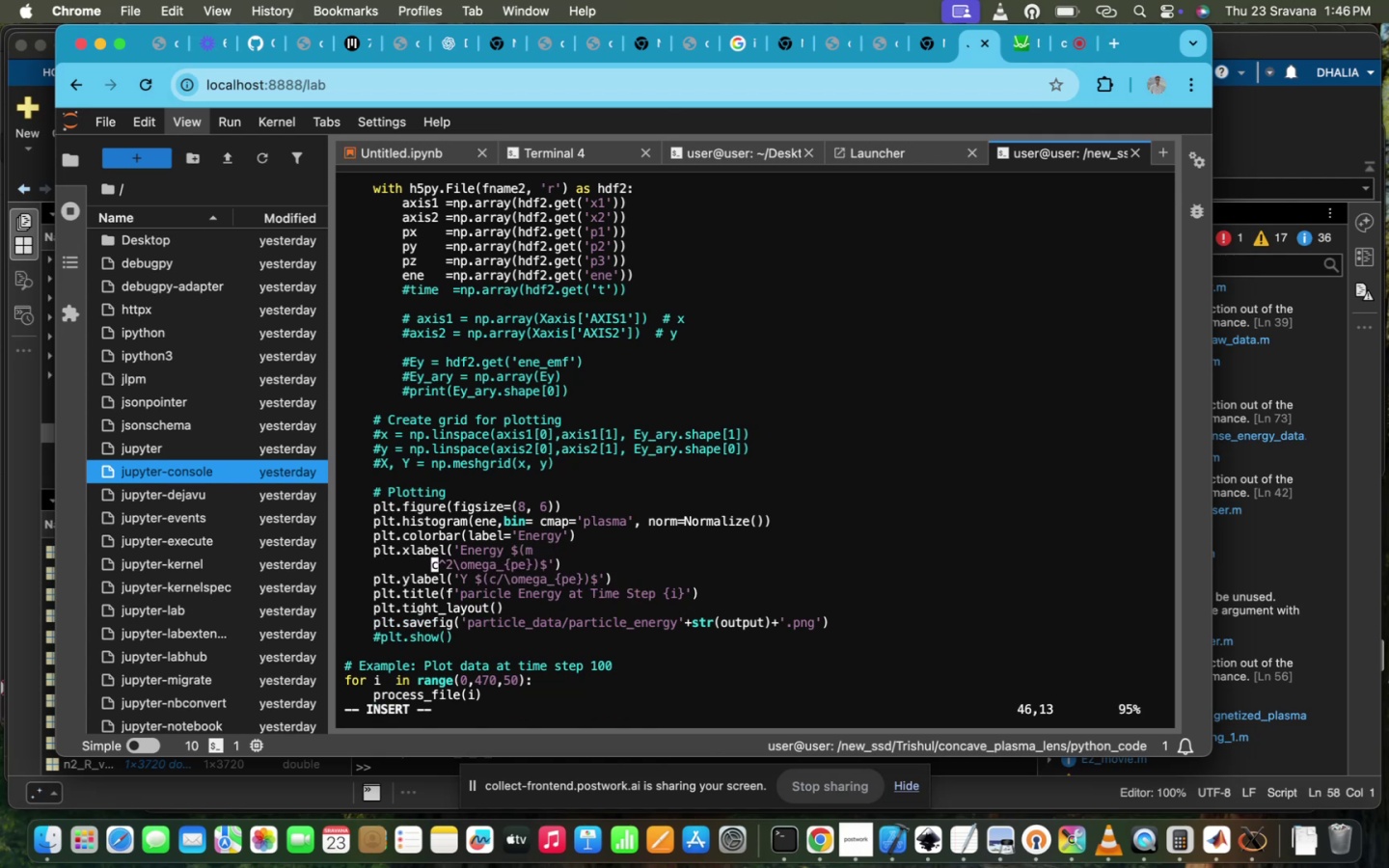 
key(Backspace)
 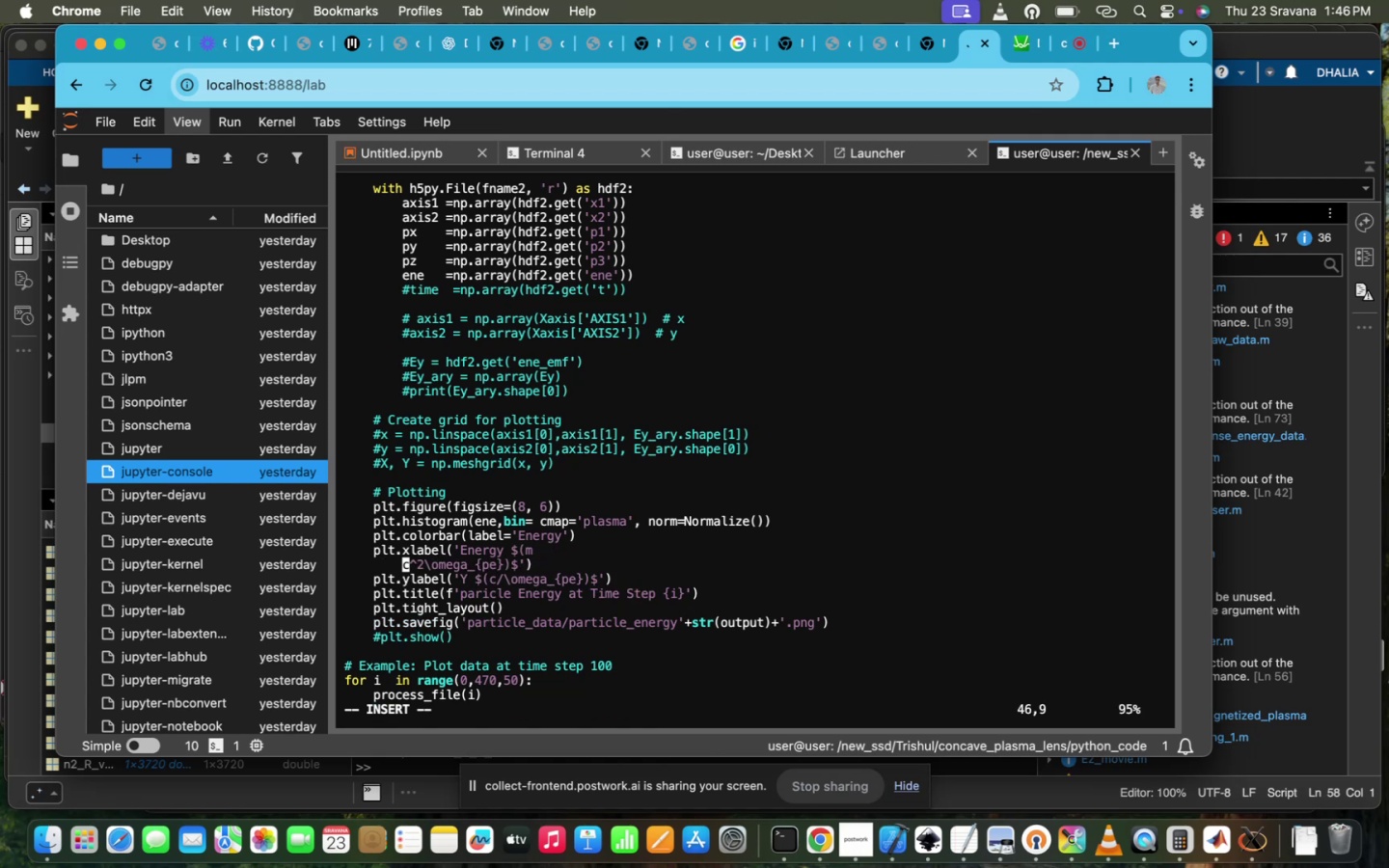 
key(Backspace)
 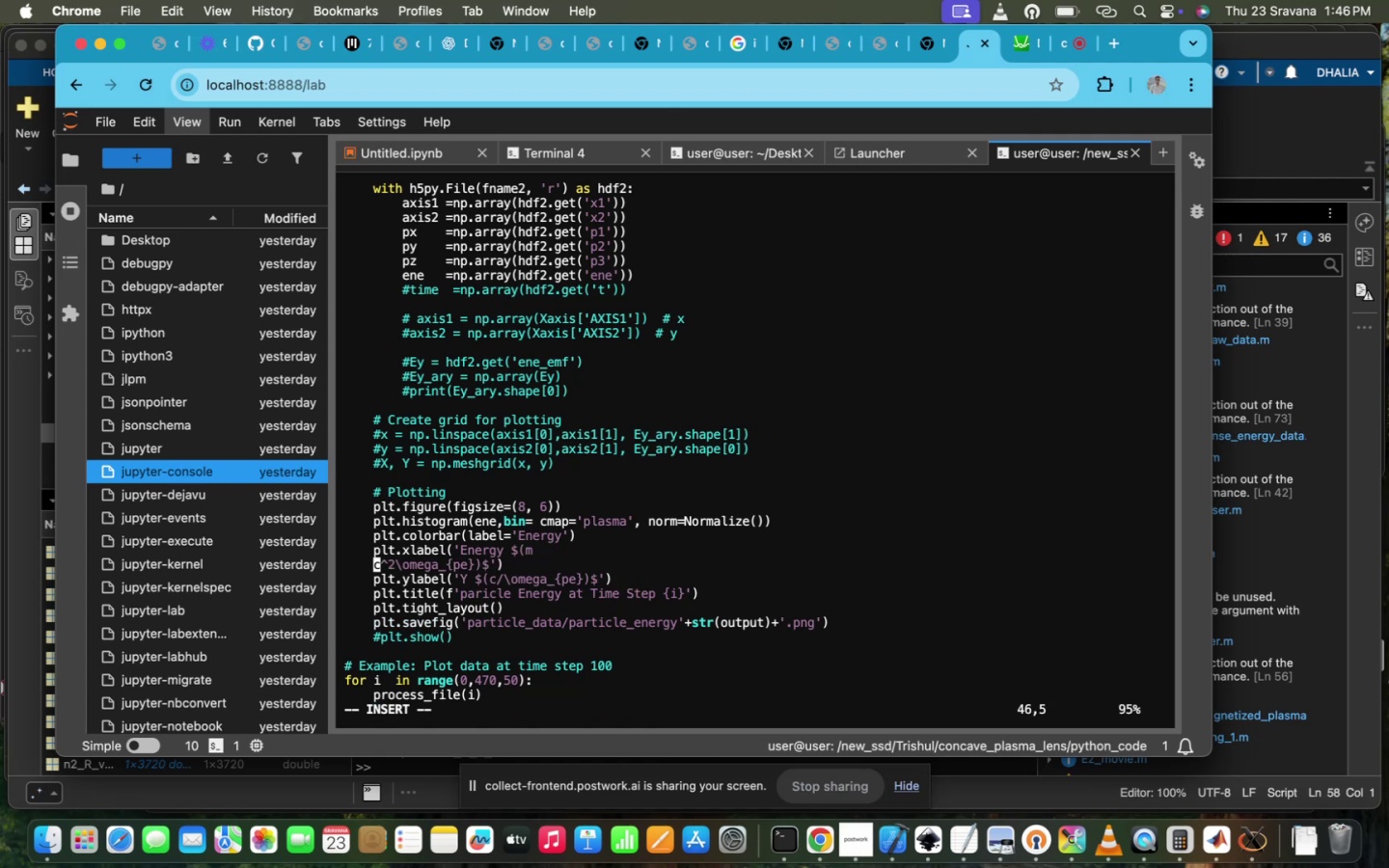 
key(Backspace)
 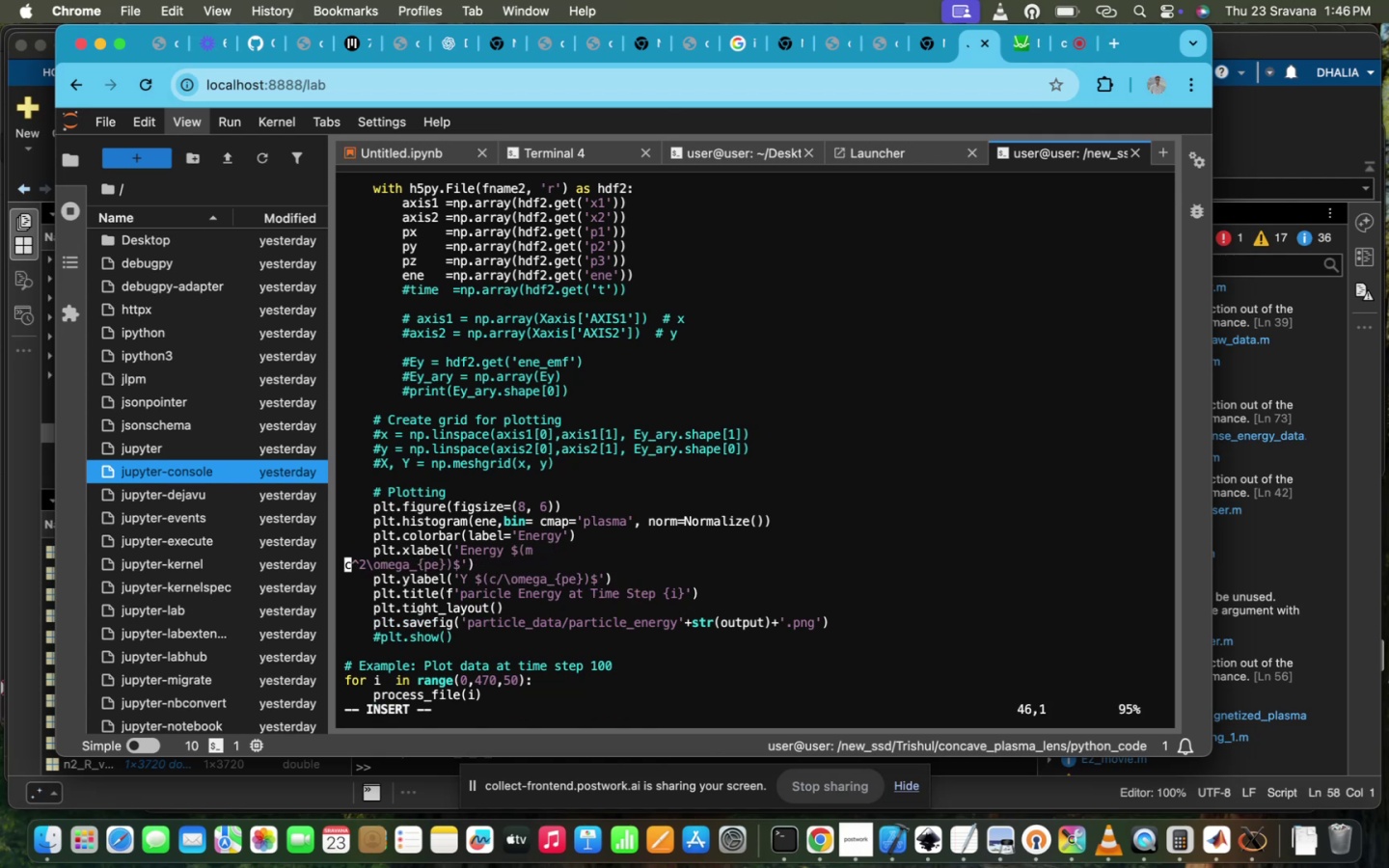 
key(Backspace)
 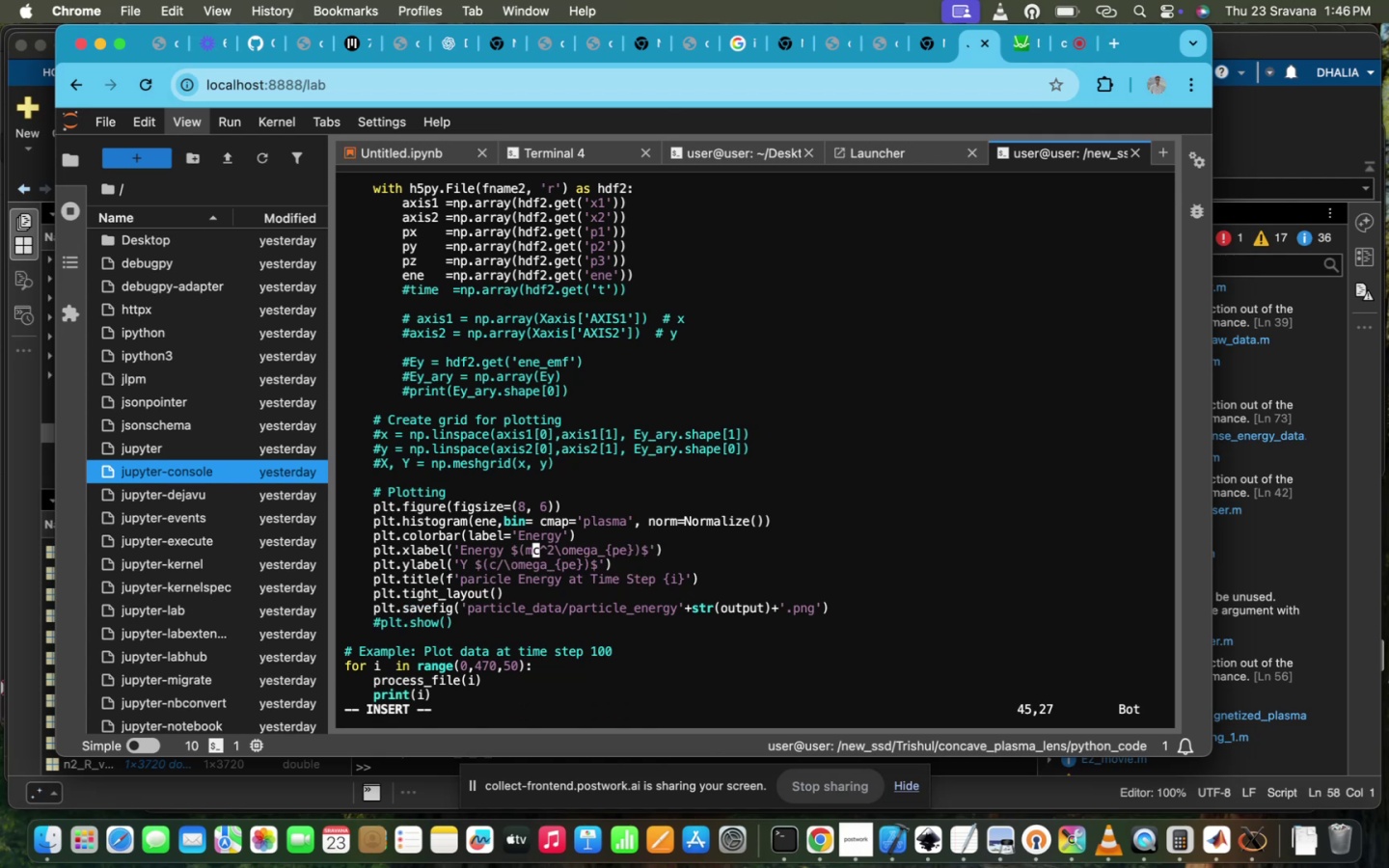 
key(Shift+Minus)
 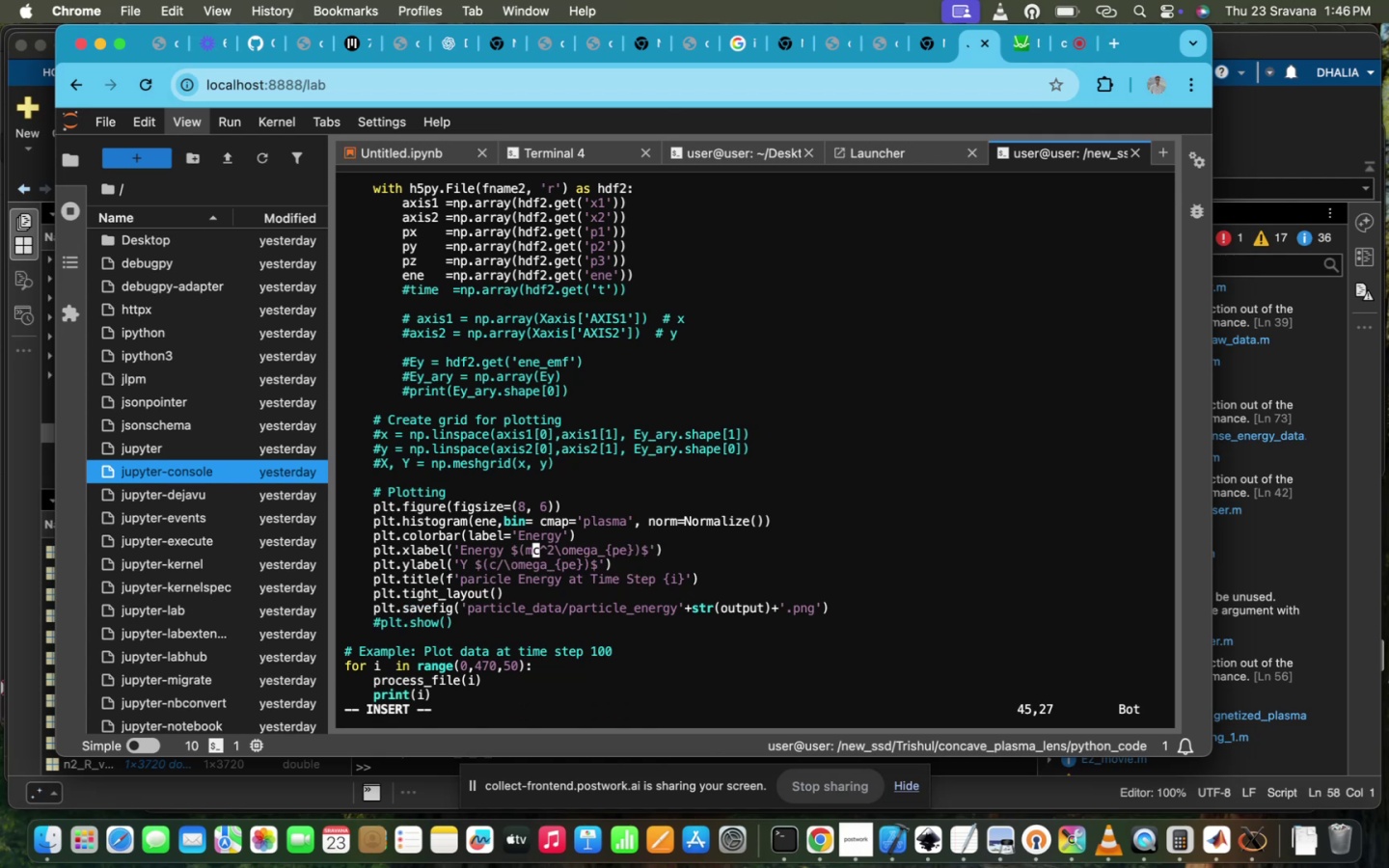 
key(E)
 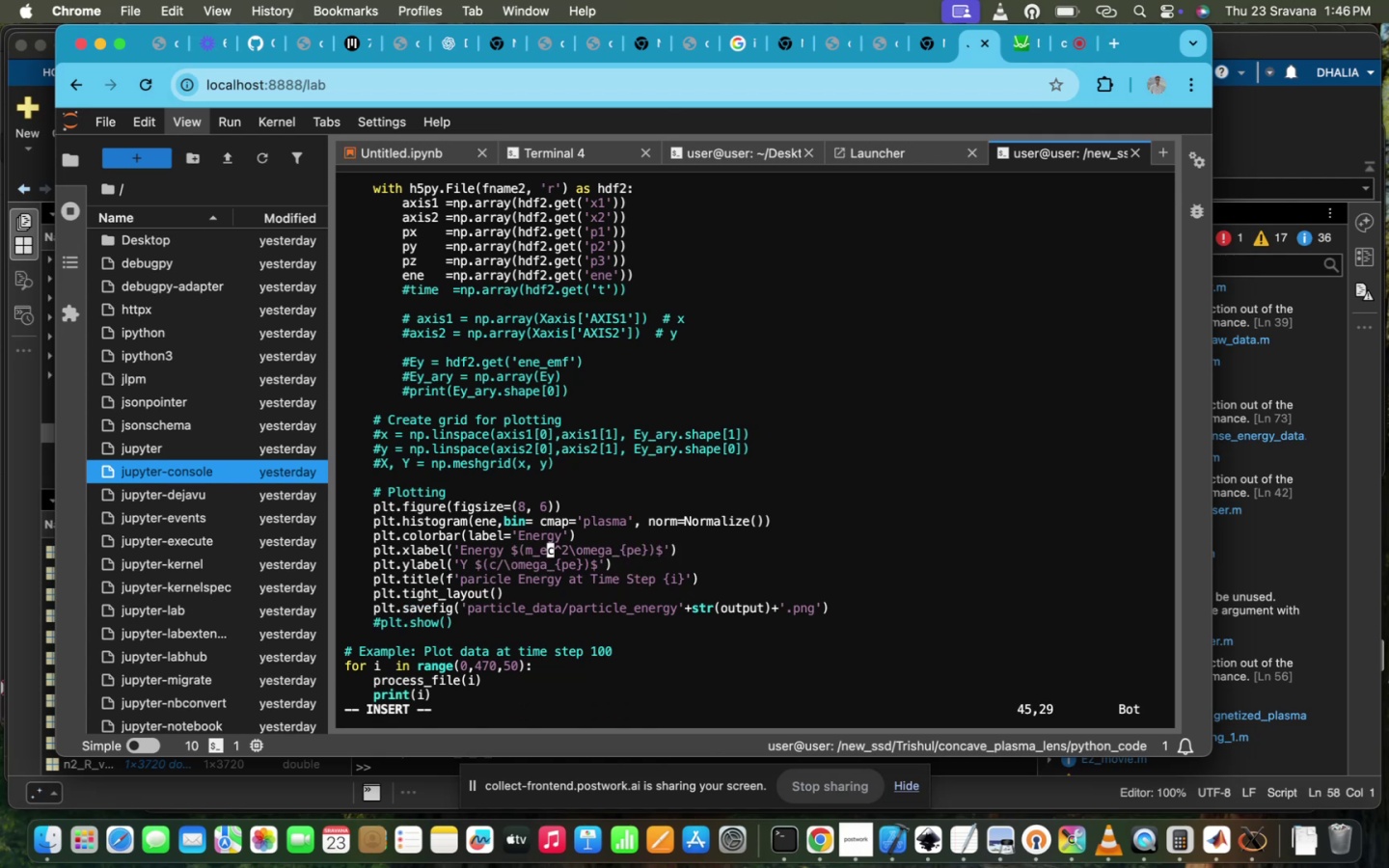 
hold_key(key=ArrowRight, duration=1.5)
 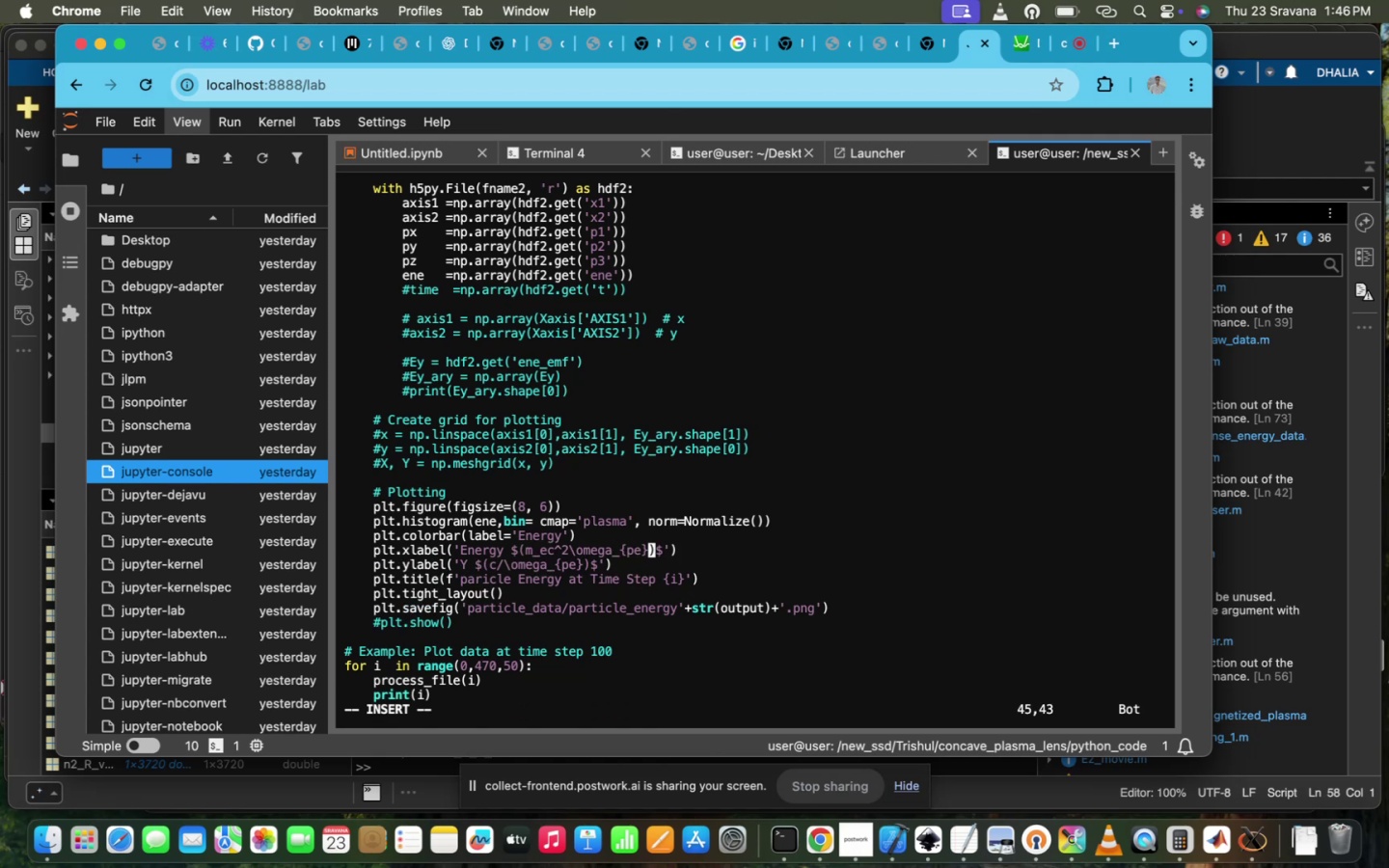 
hold_key(key=Backspace, duration=1.15)
 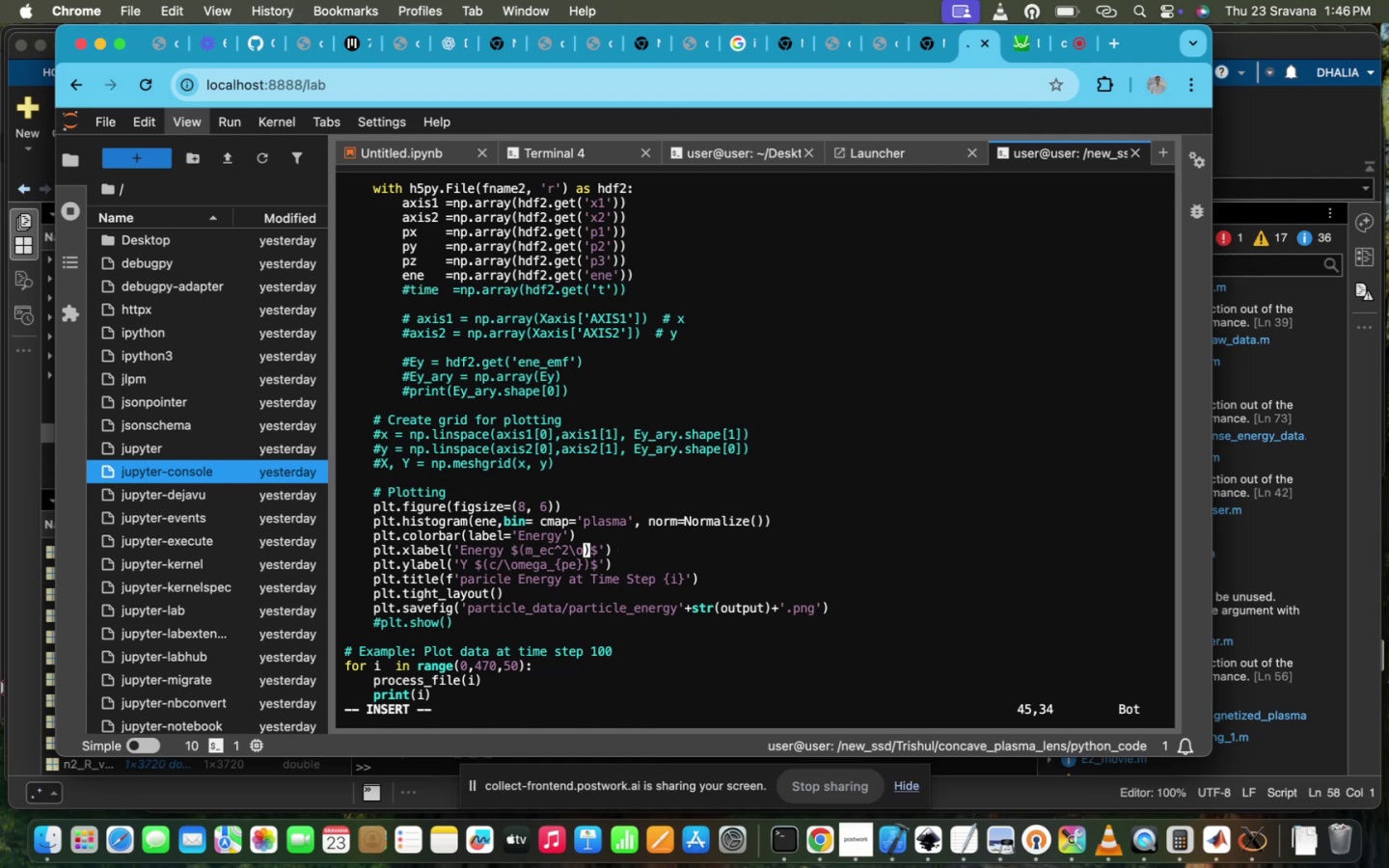 
key(Backspace)
 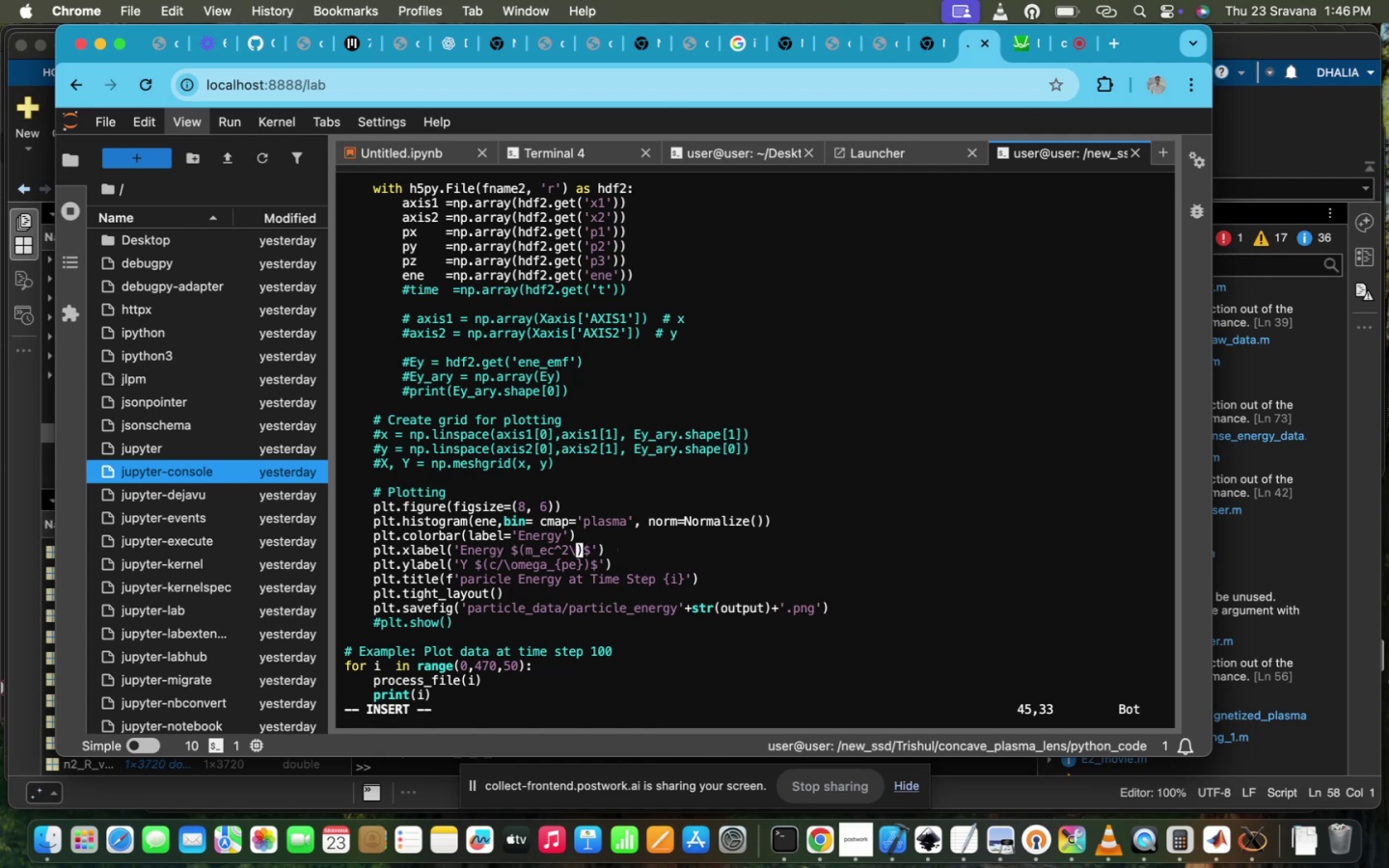 
key(Backspace)
 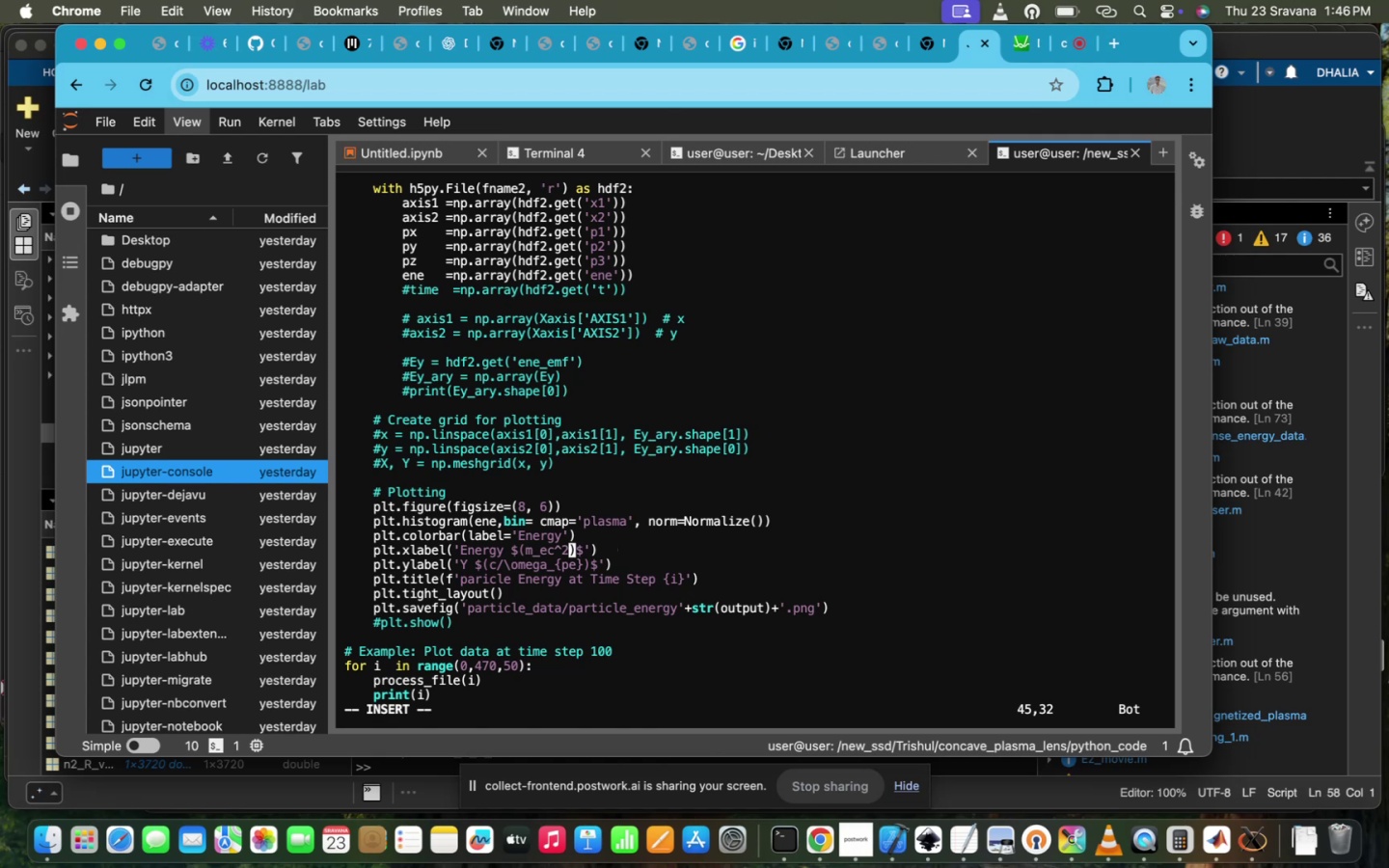 
key(ArrowDown)
 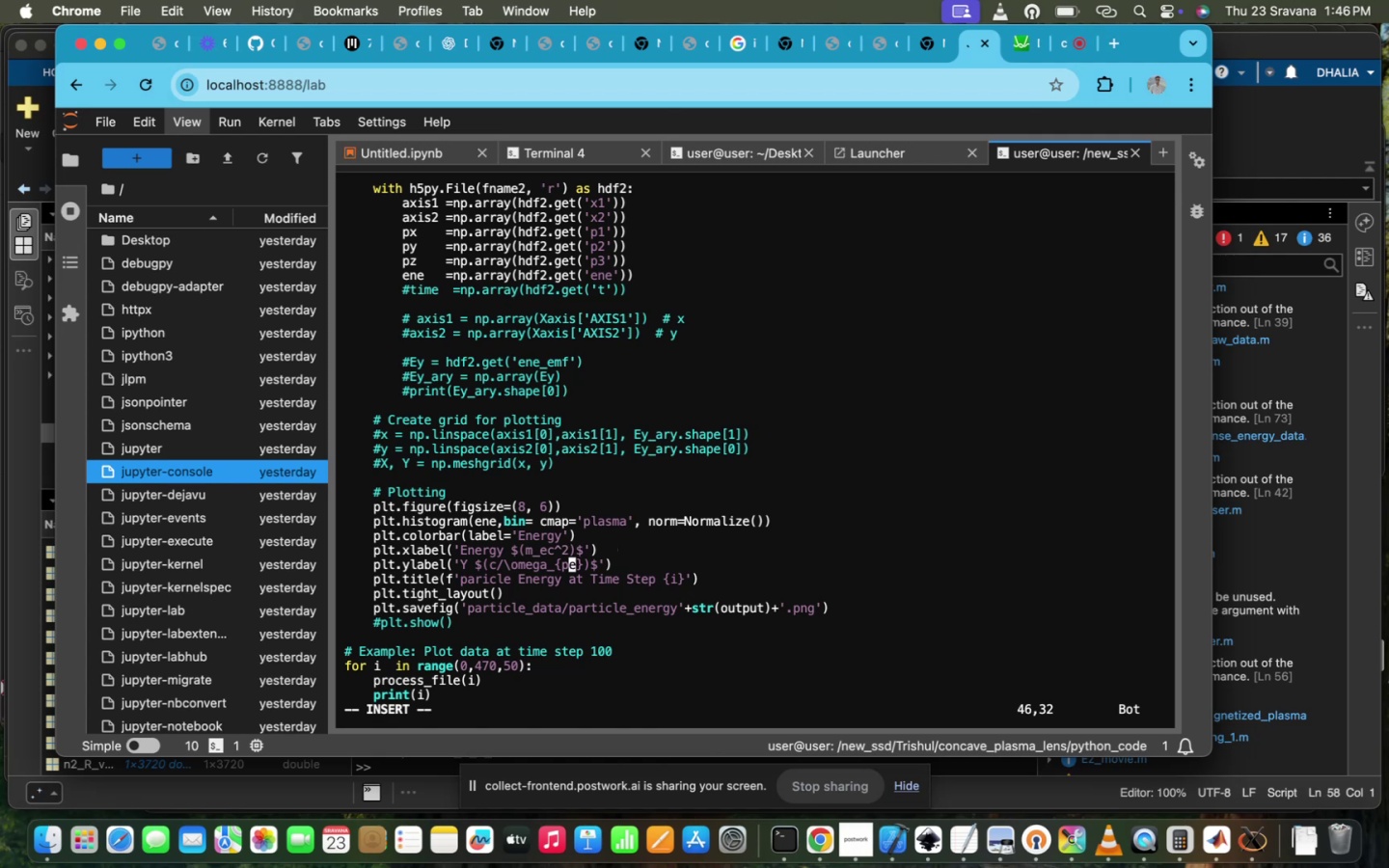 
hold_key(key=ArrowRight, duration=0.51)
 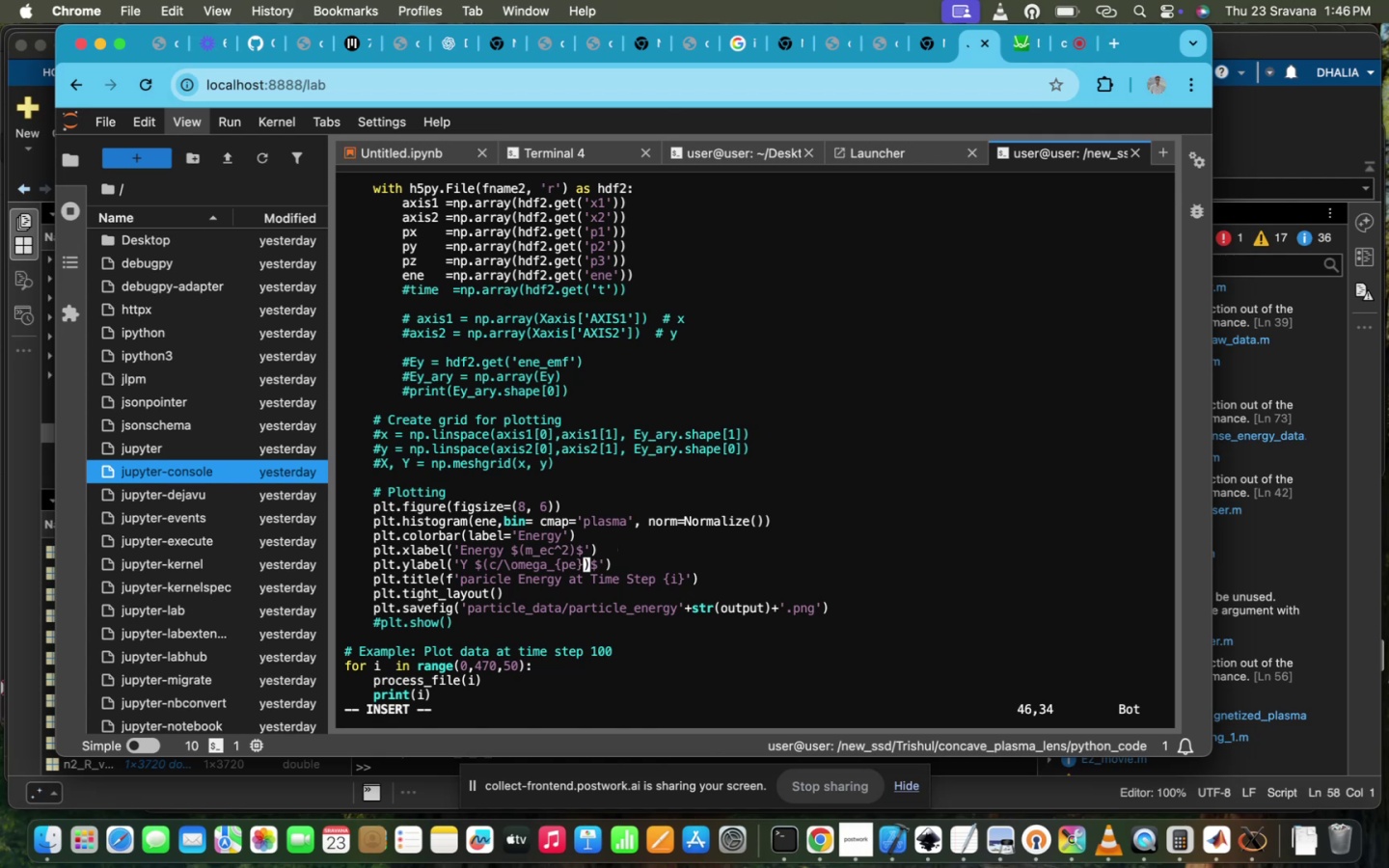 
key(ArrowRight)
 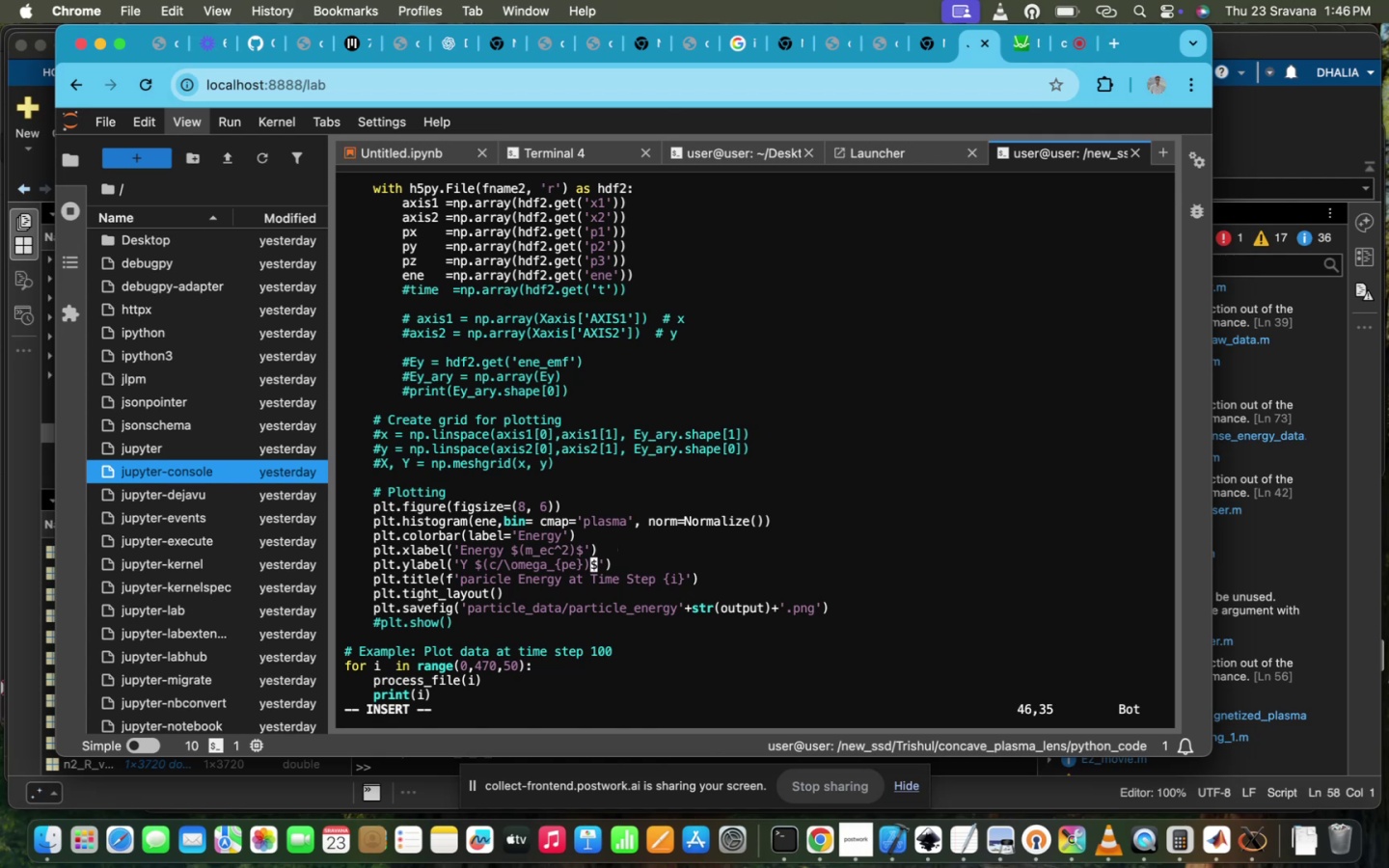 
hold_key(key=Backspace, duration=1.5)
 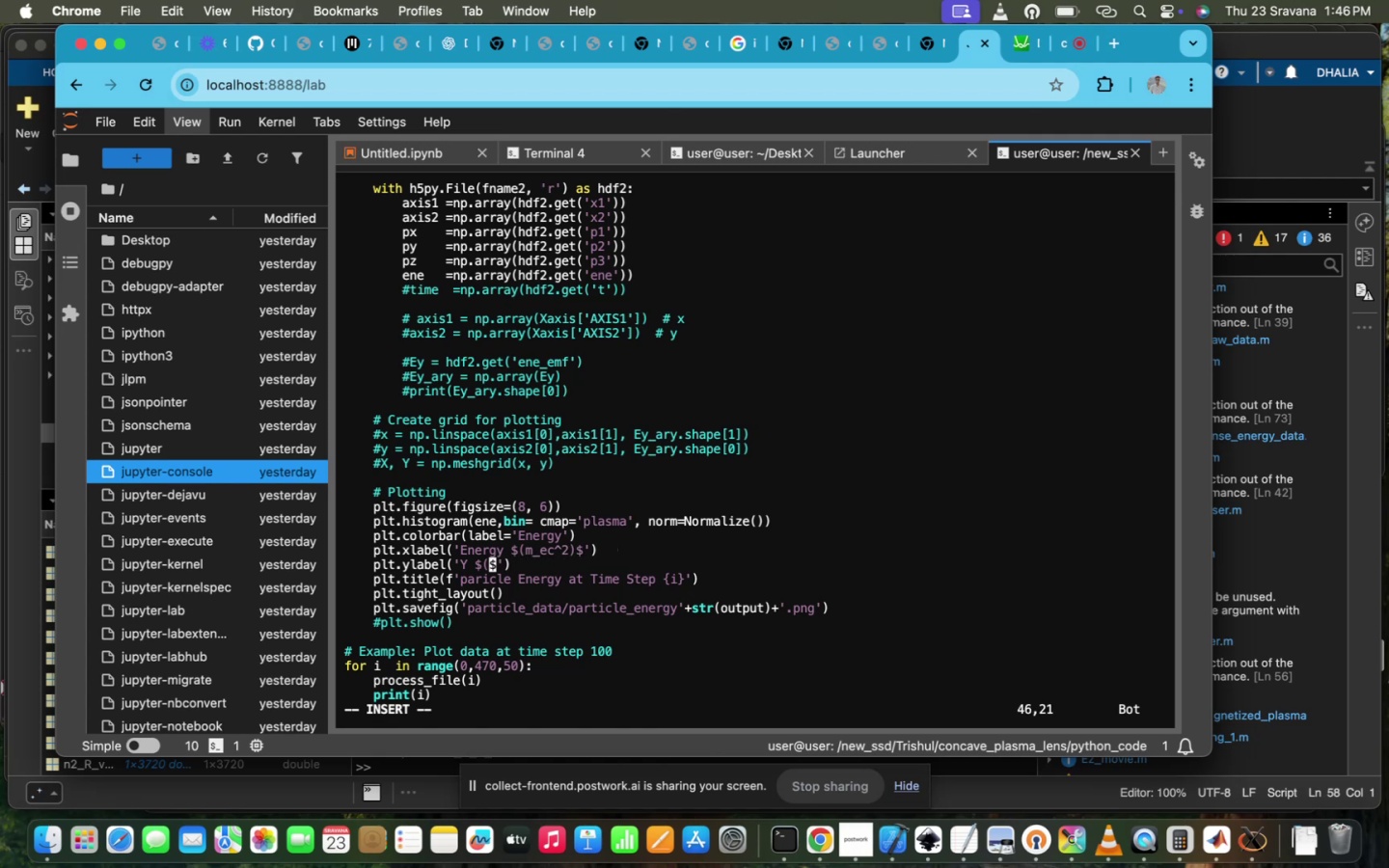 
key(Backspace)
 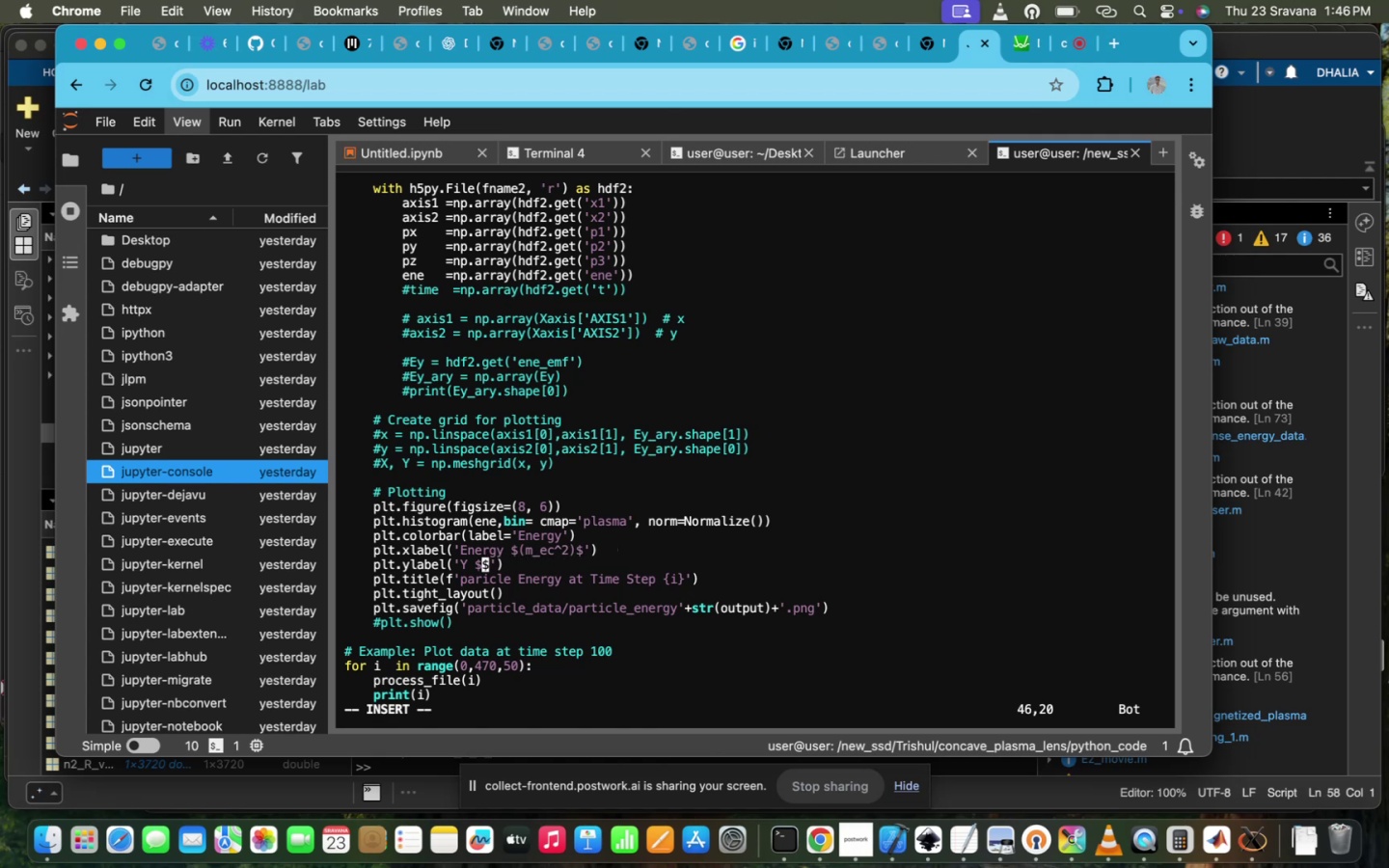 
key(Backspace)
 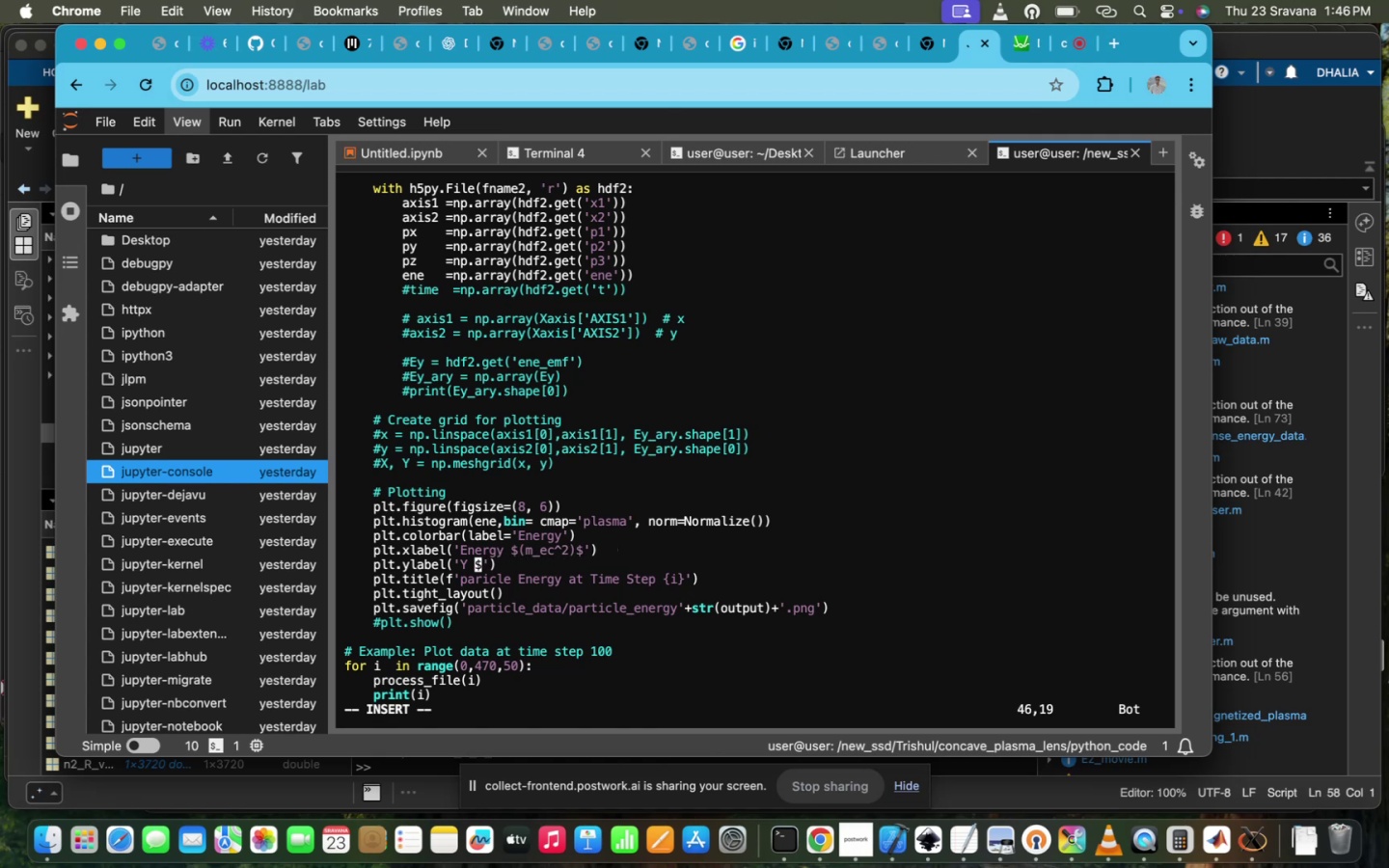 
key(Backspace)
 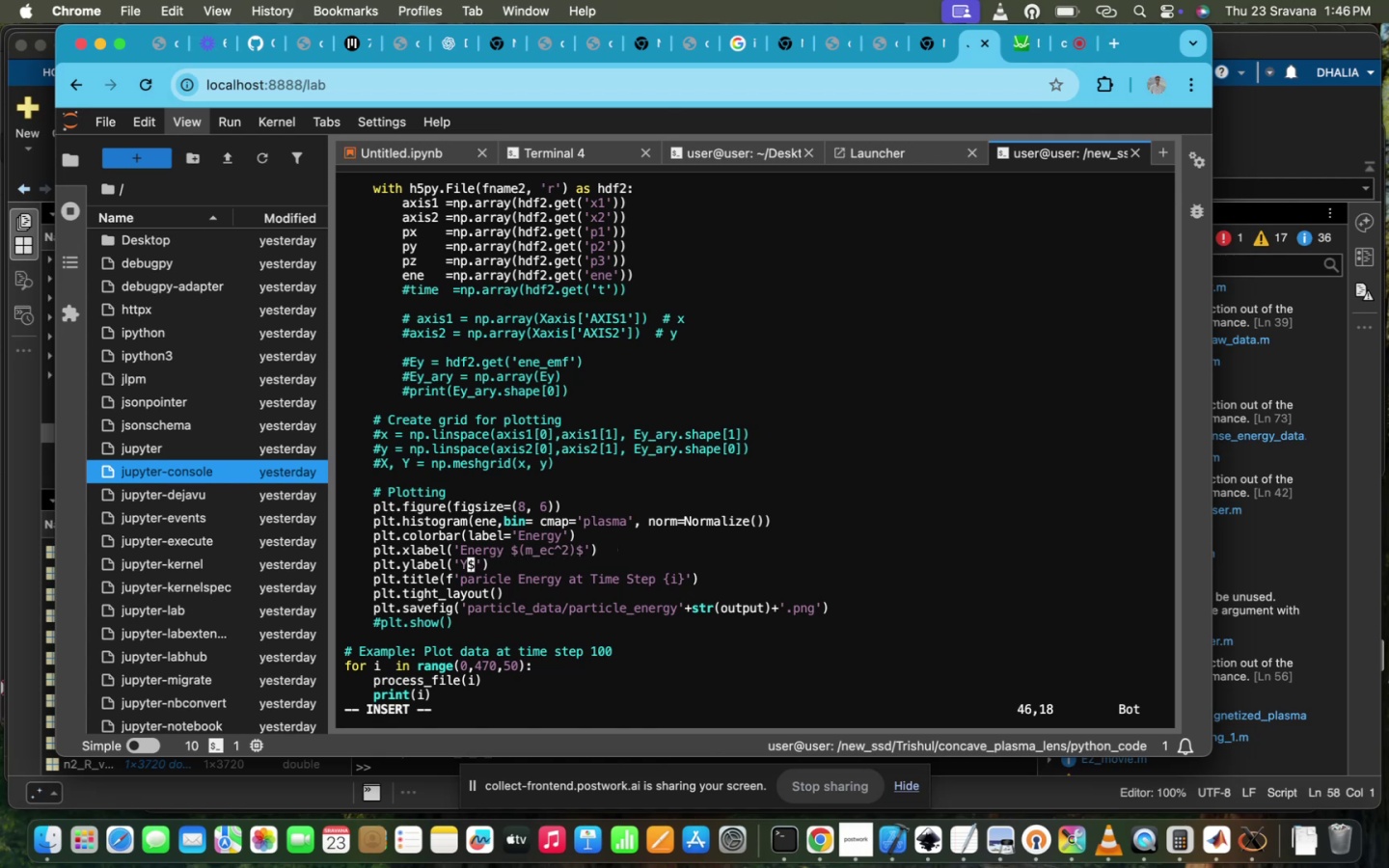 
key(Backspace)
 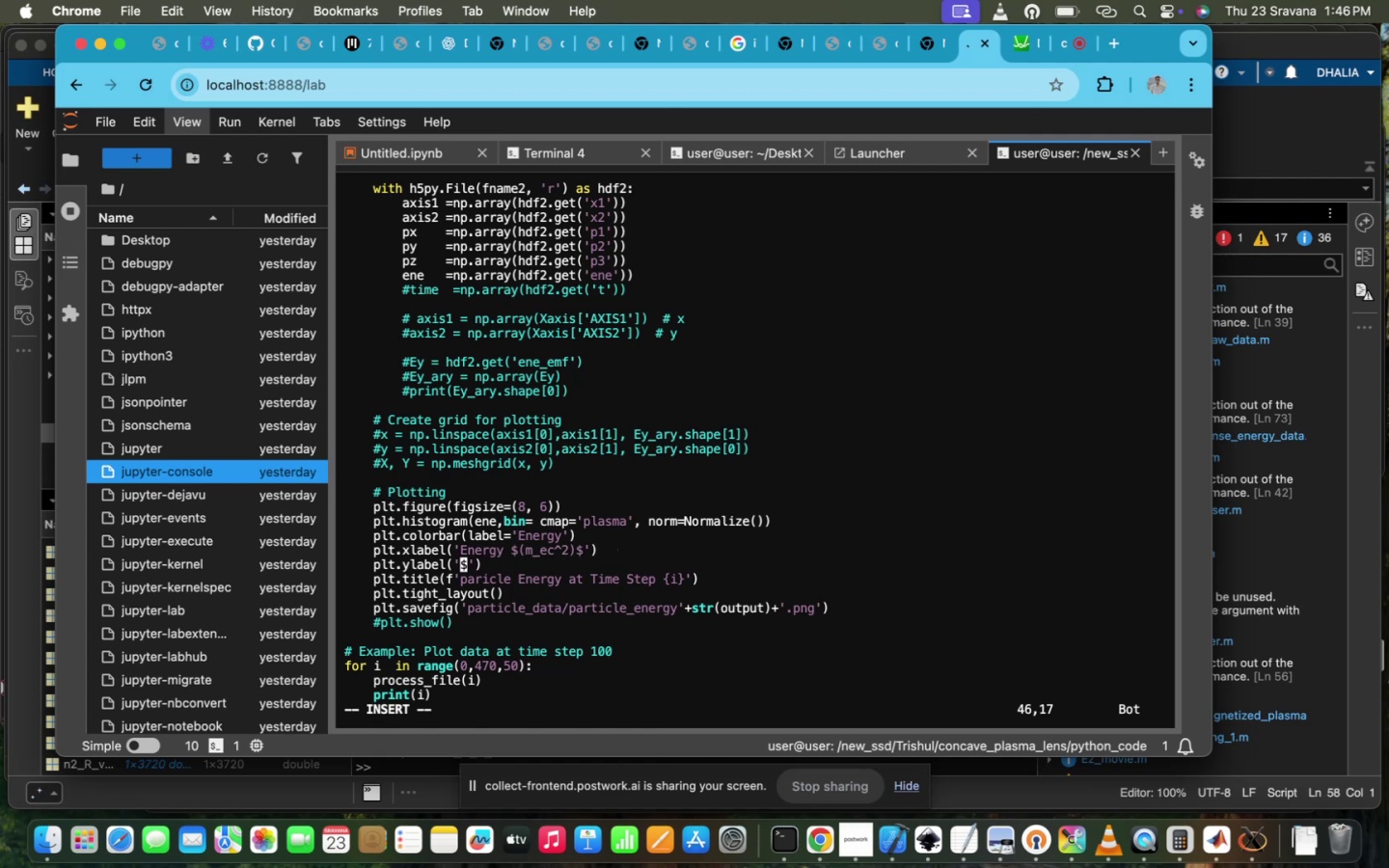 
key(ArrowRight)
 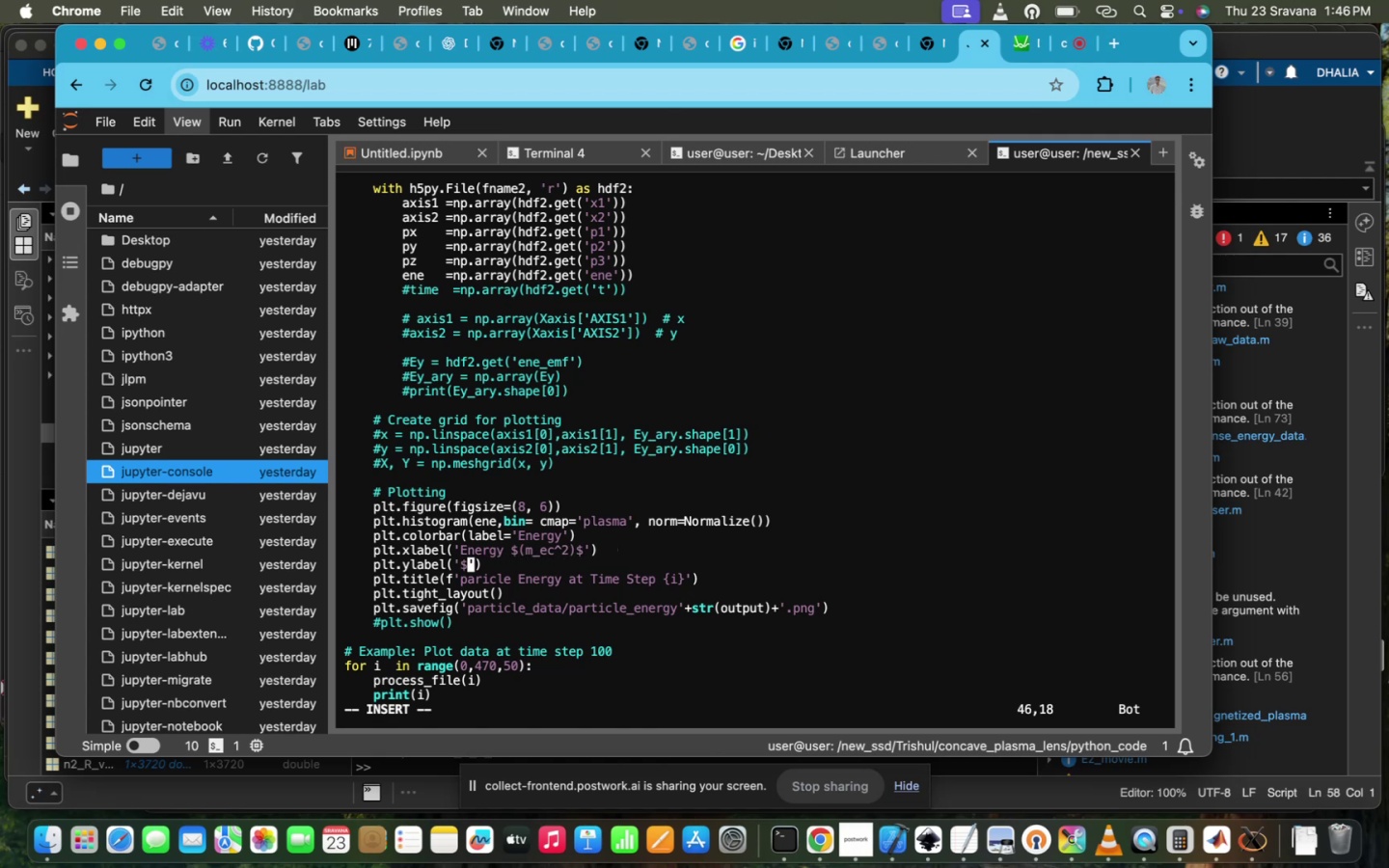 
key(Backspace)
type($dN/dE$)
 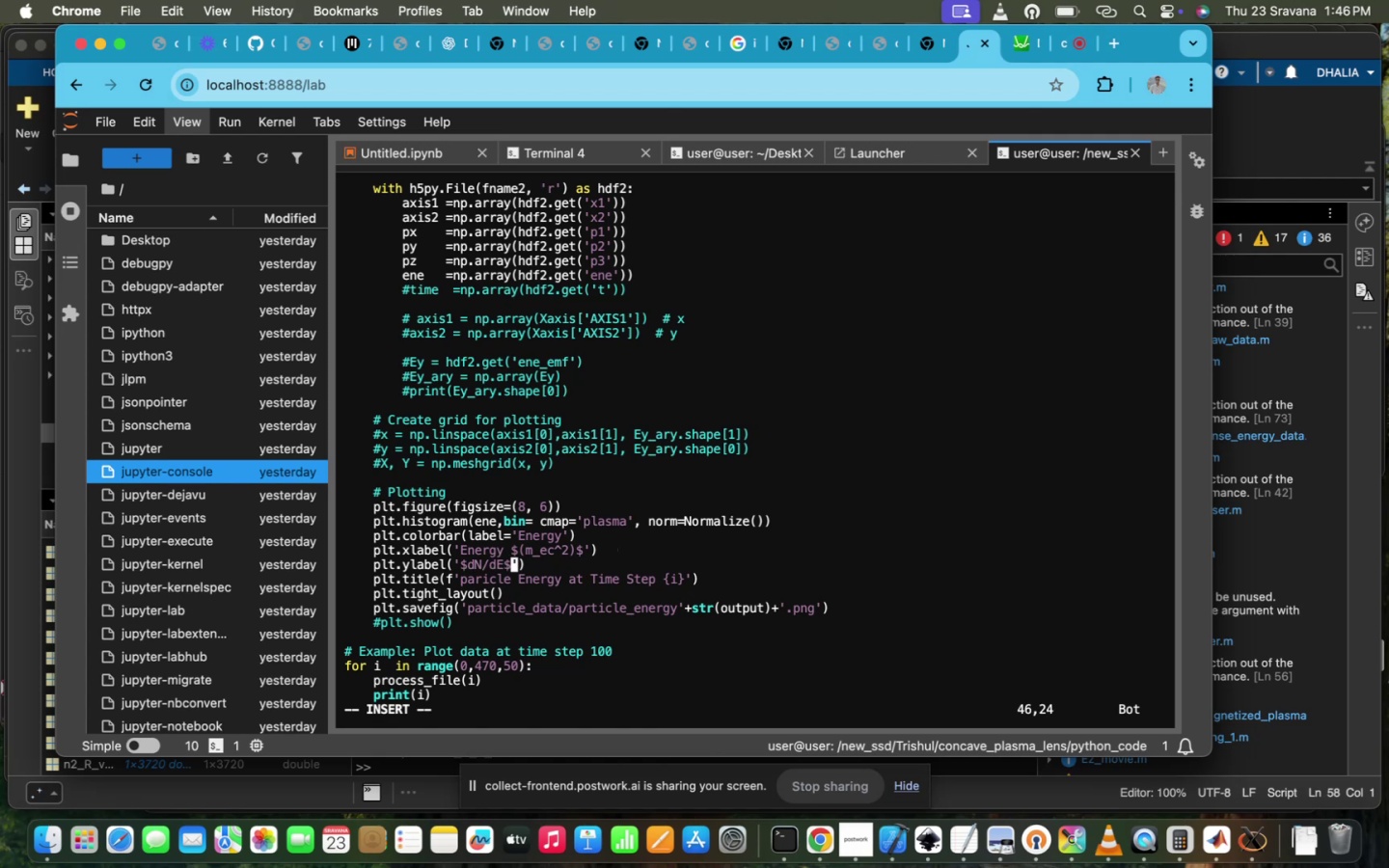 
wait(30.74)
 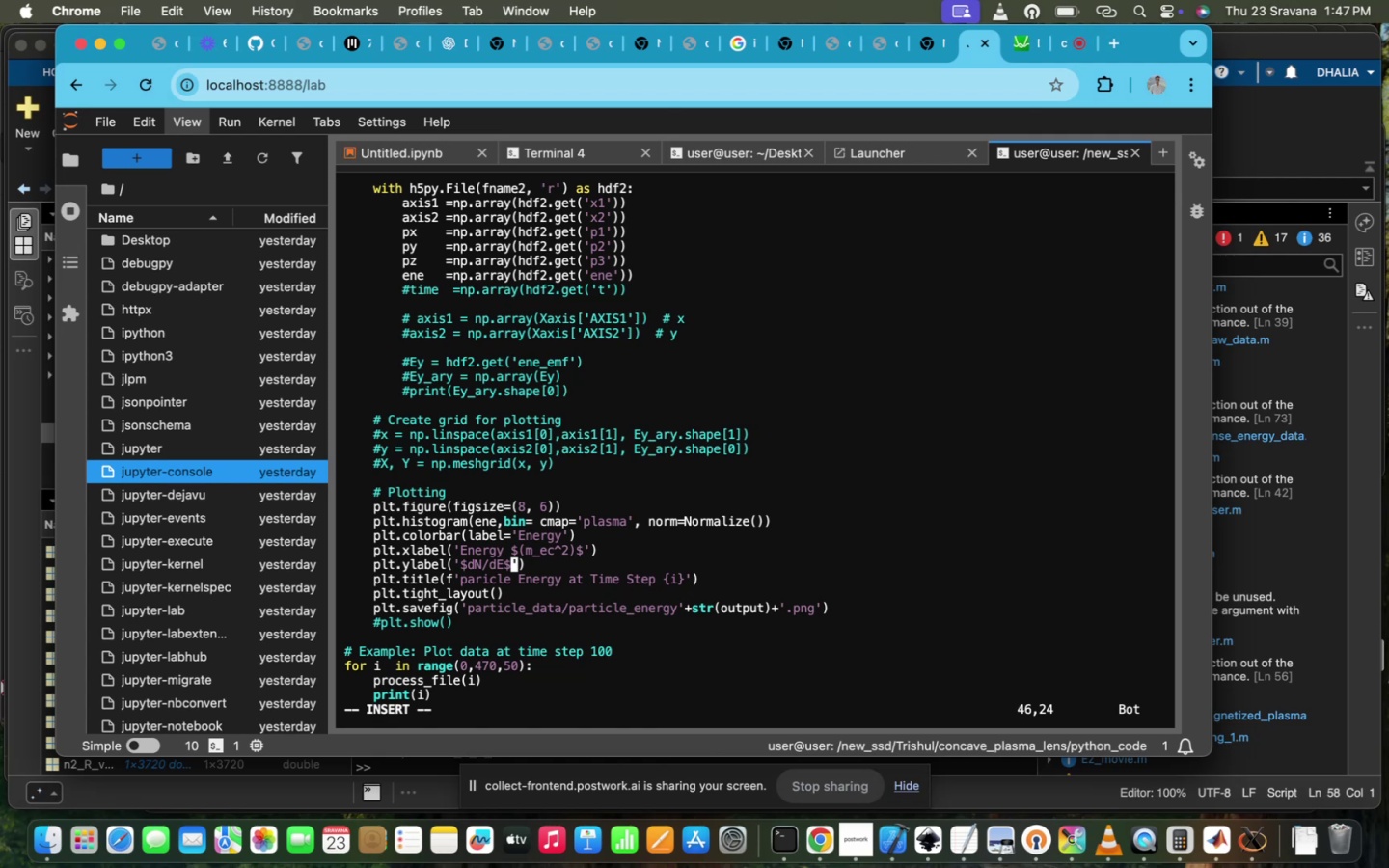 
scroll: coordinate [444, 522], scroll_direction: down, amount: 6.0
 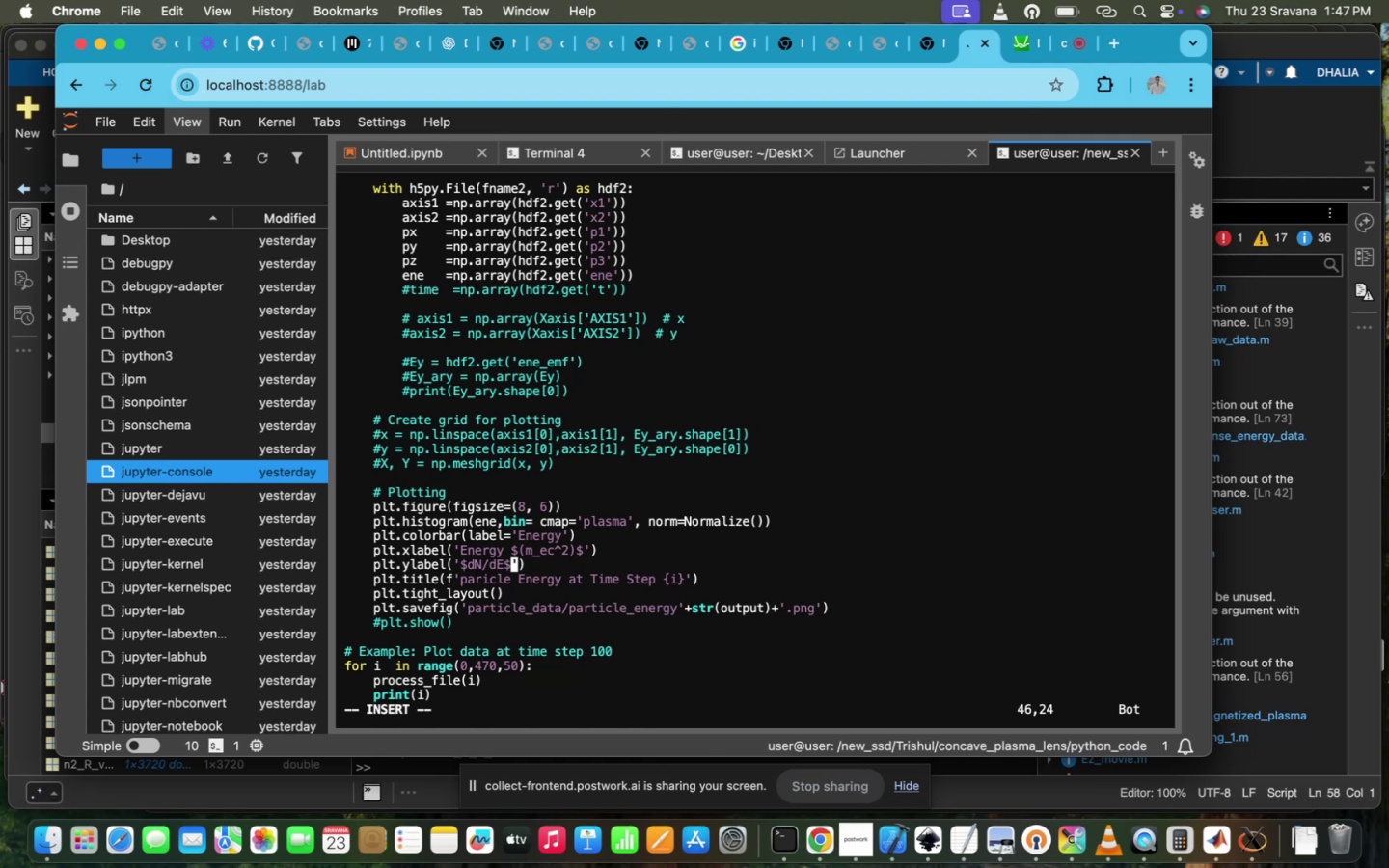 
wait(20.9)
 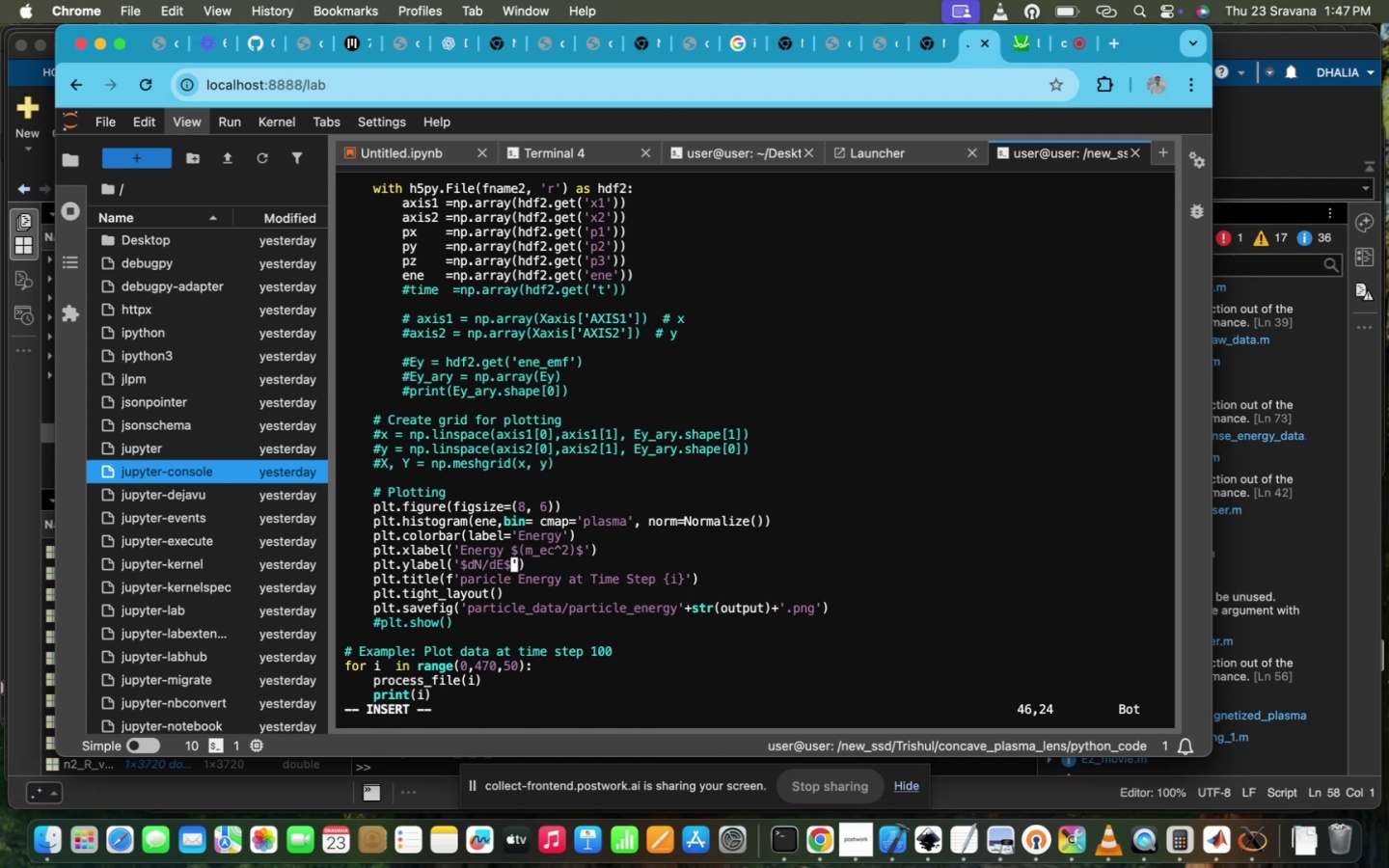 
scroll: coordinate [444, 522], scroll_direction: down, amount: 4.0
 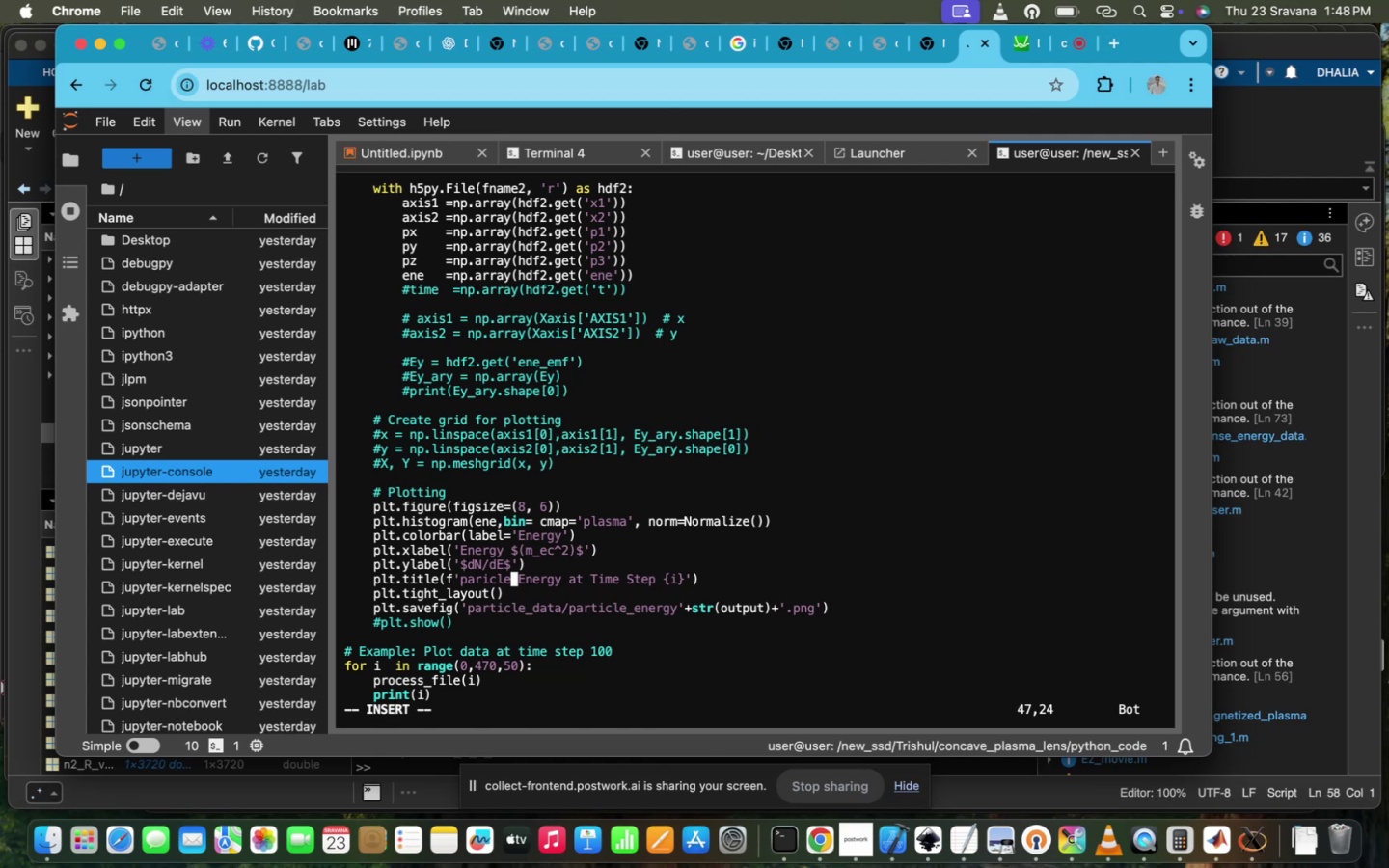 
wait(20.33)
 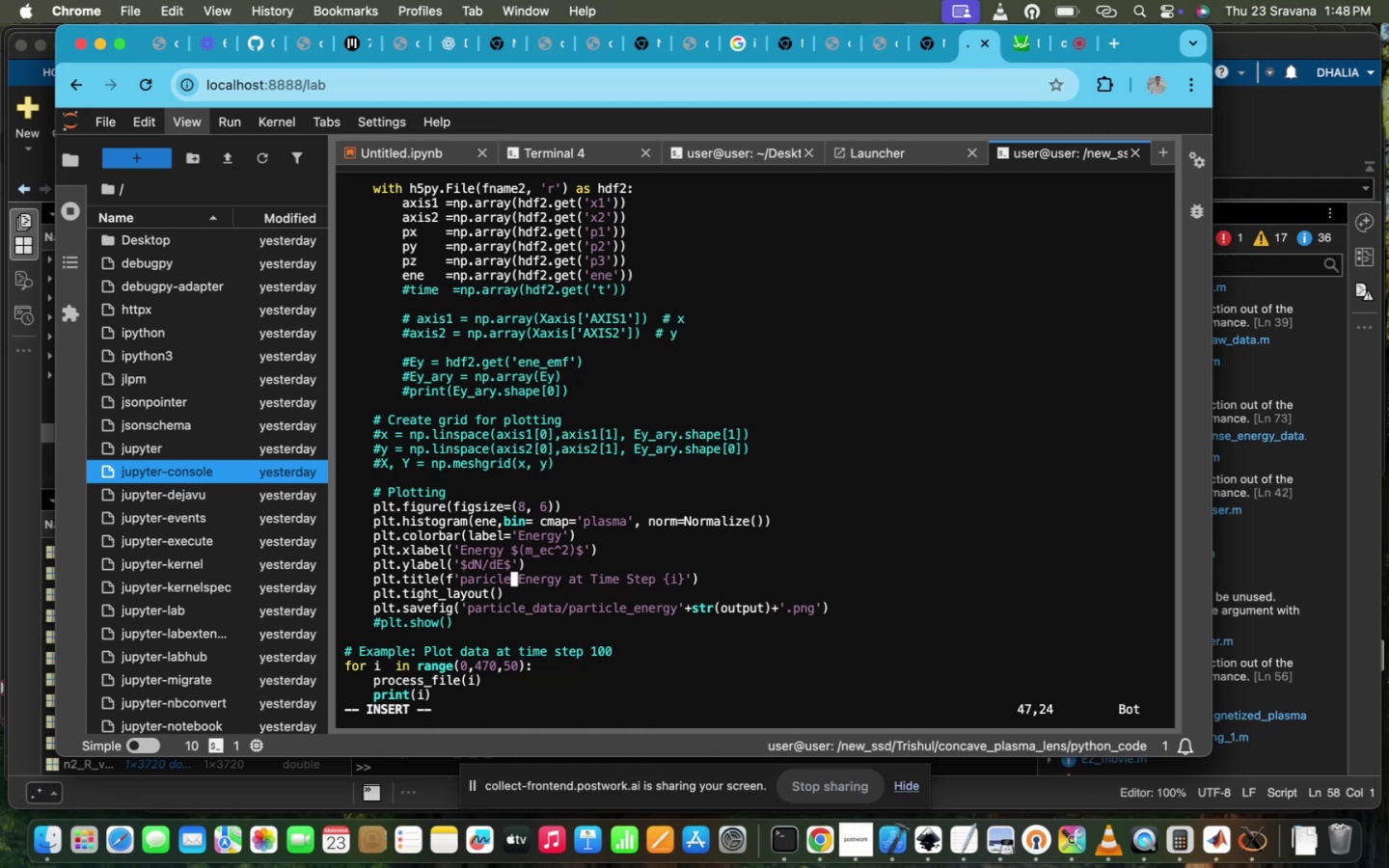 
scroll: coordinate [444, 522], scroll_direction: down, amount: 4.0
 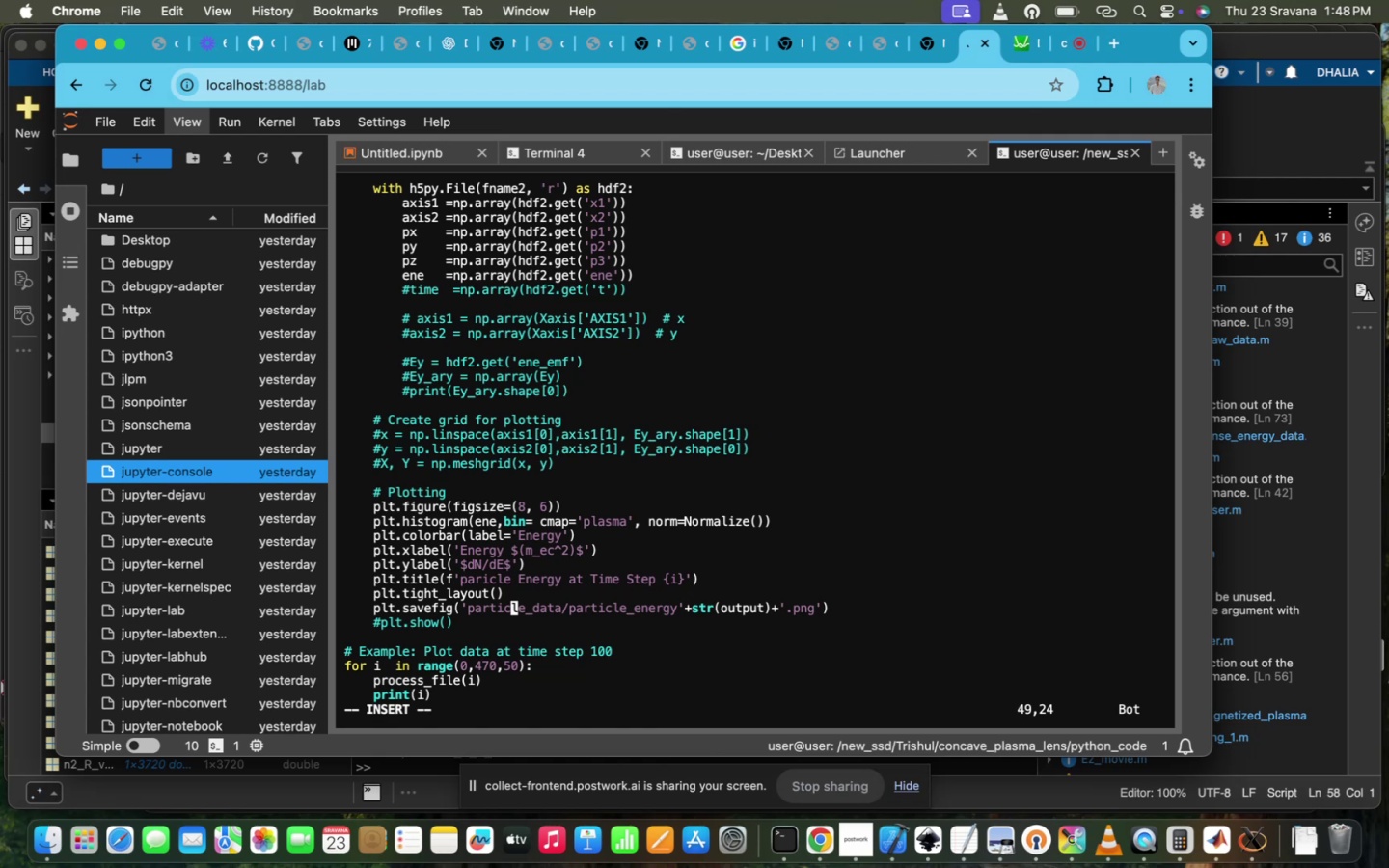 
wait(47.73)
 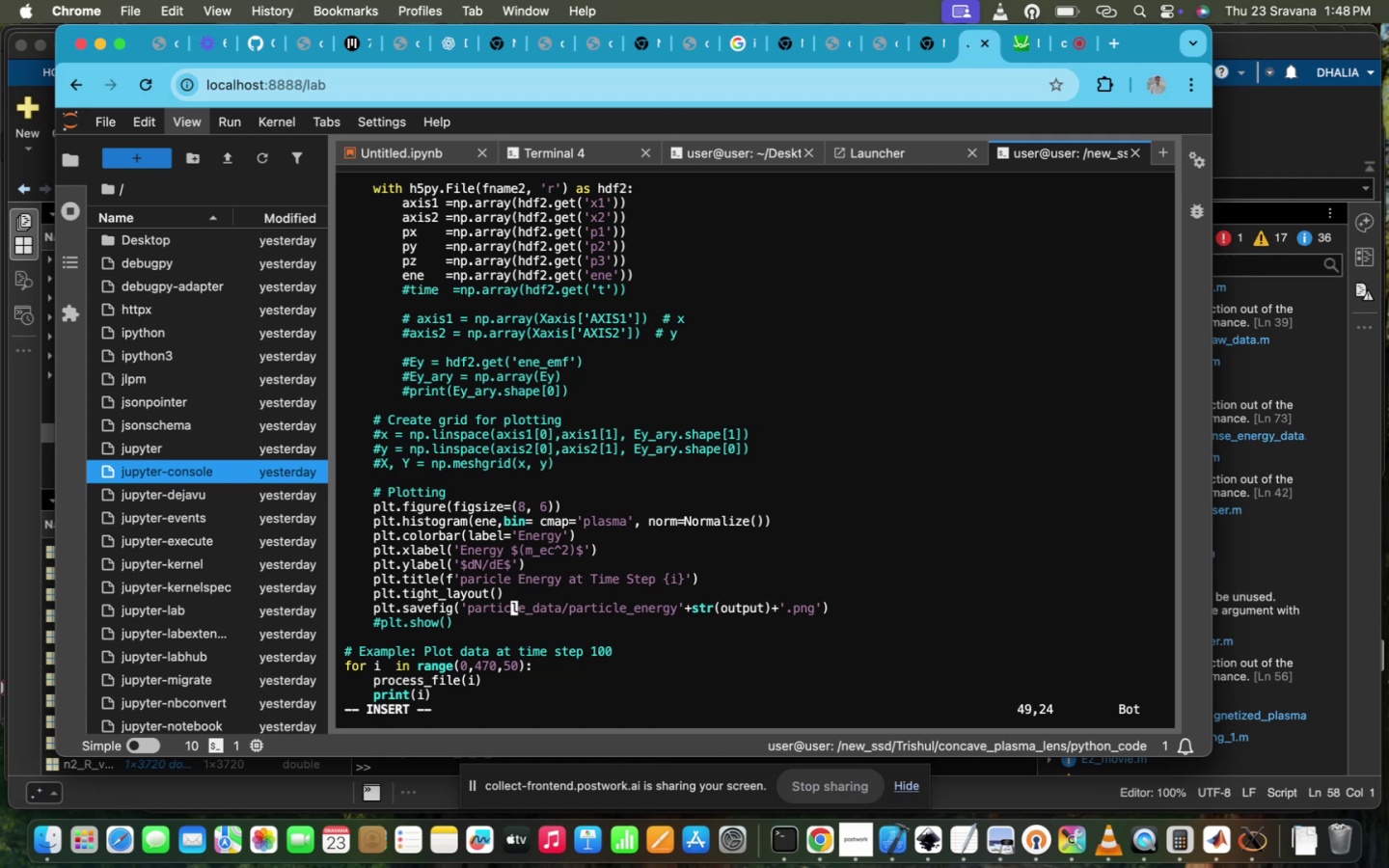 
scroll: coordinate [444, 522], scroll_direction: up, amount: 3.0
 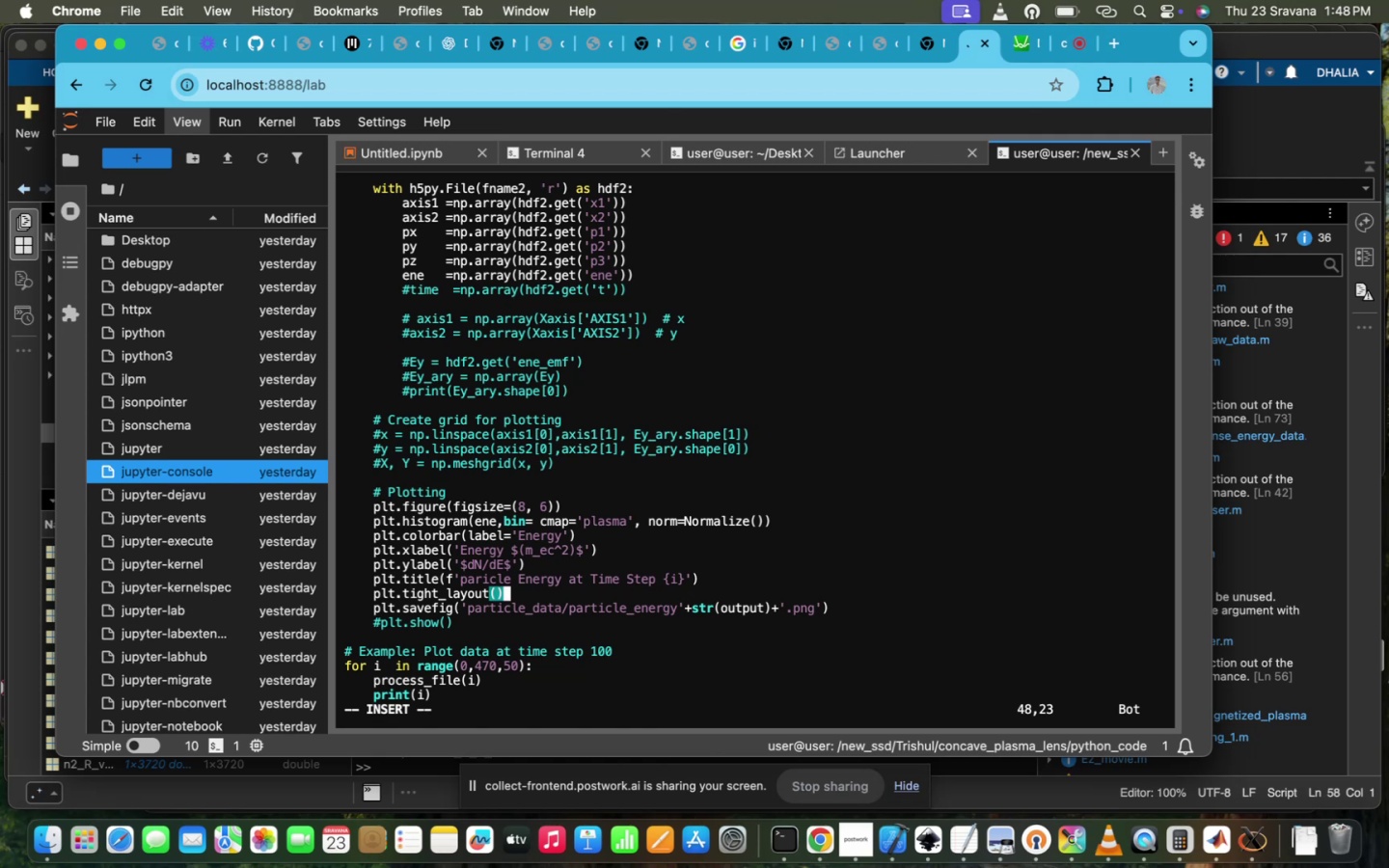 
key(ArrowDown)
 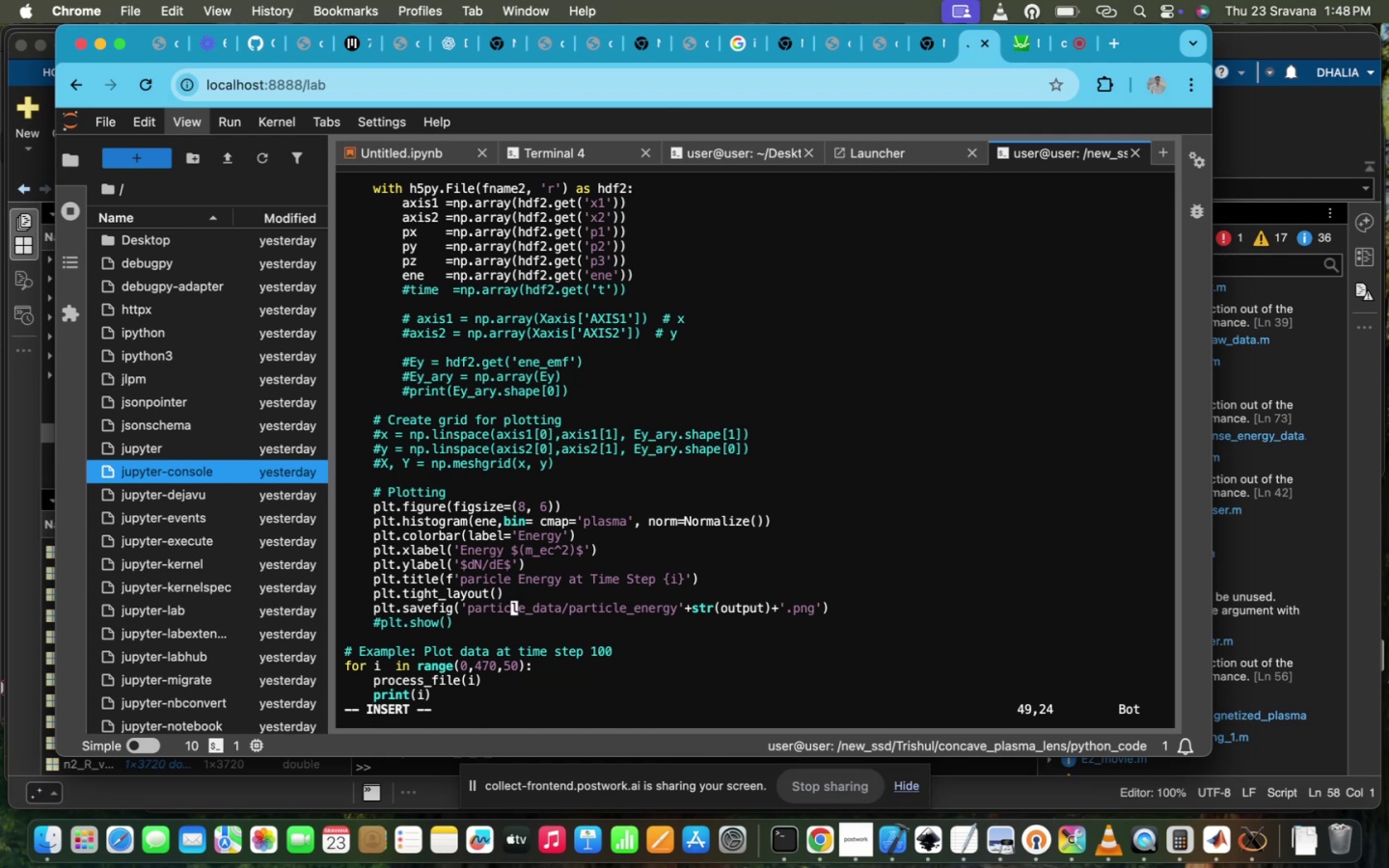 
hold_key(key=ArrowRight, duration=1.02)
 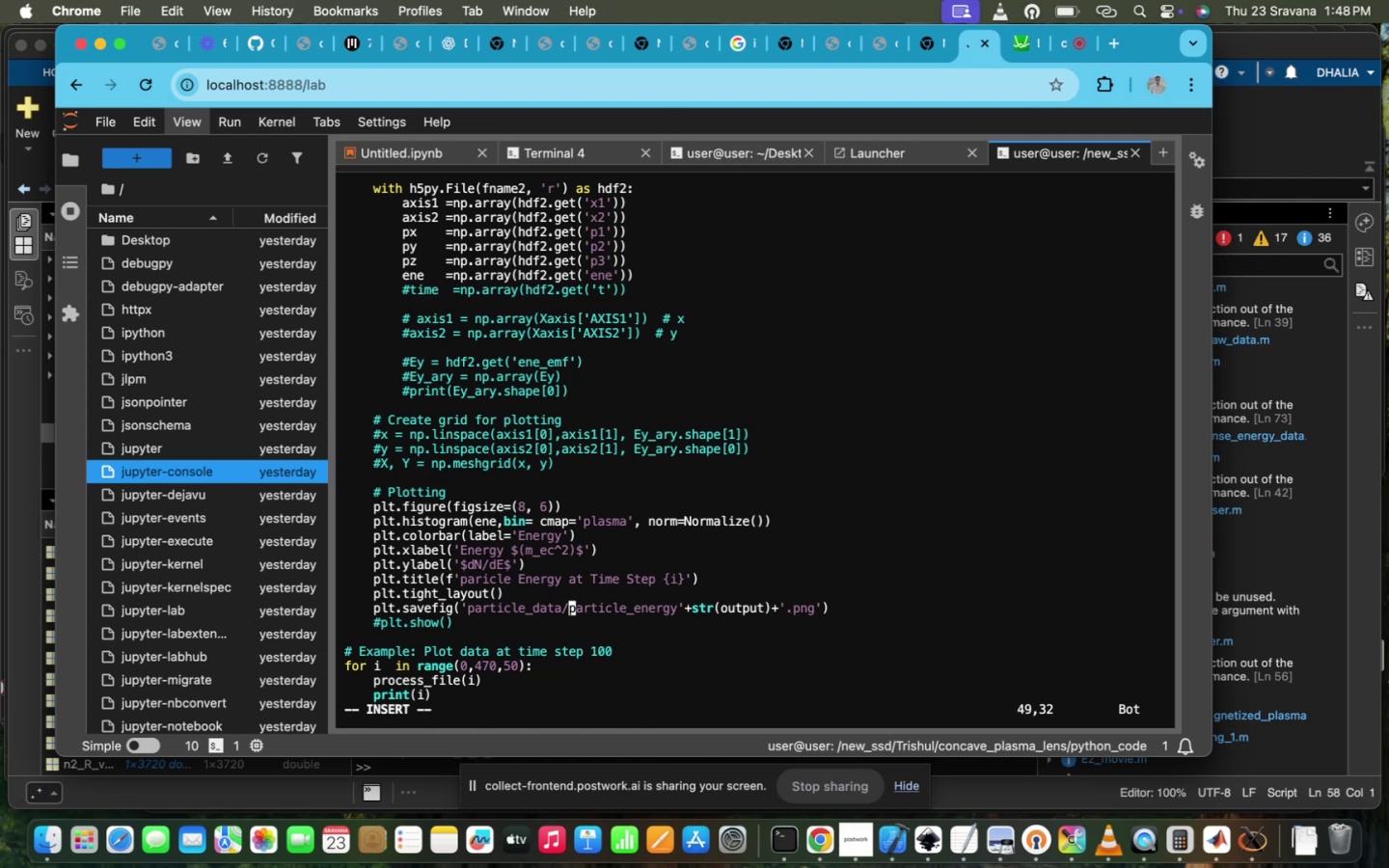 
key(ArrowLeft)
 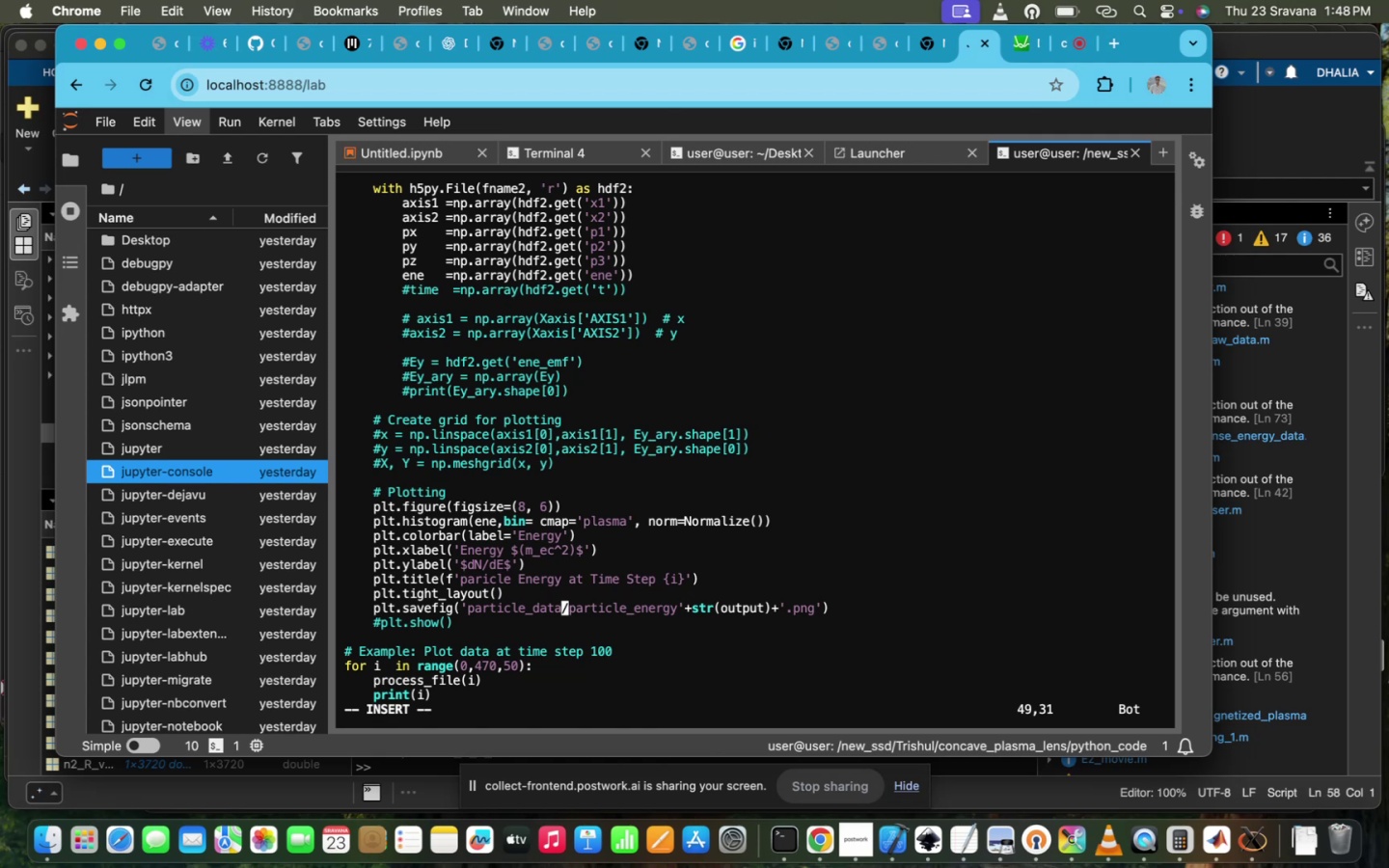 
key(O)
 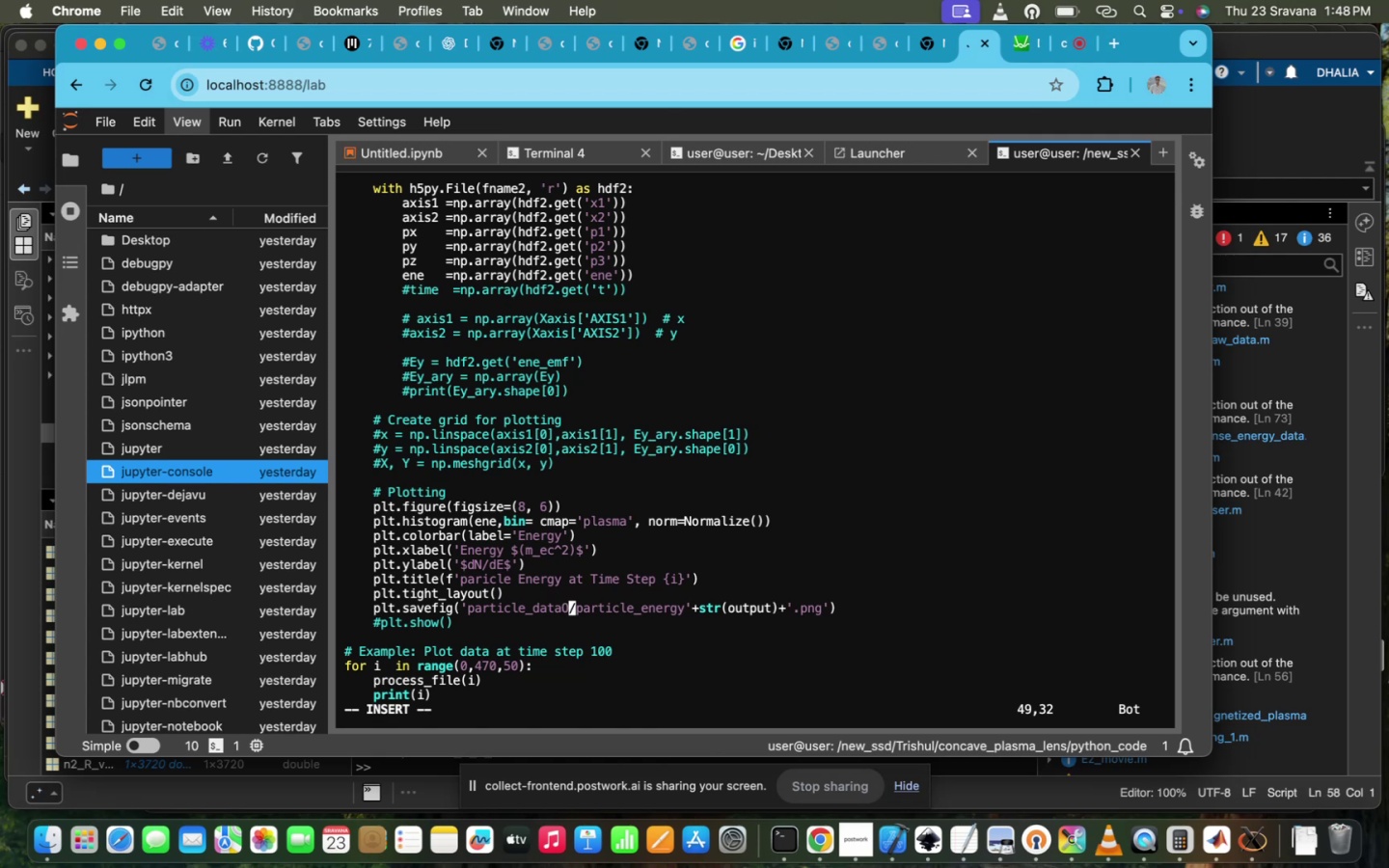 
key(Backspace)
 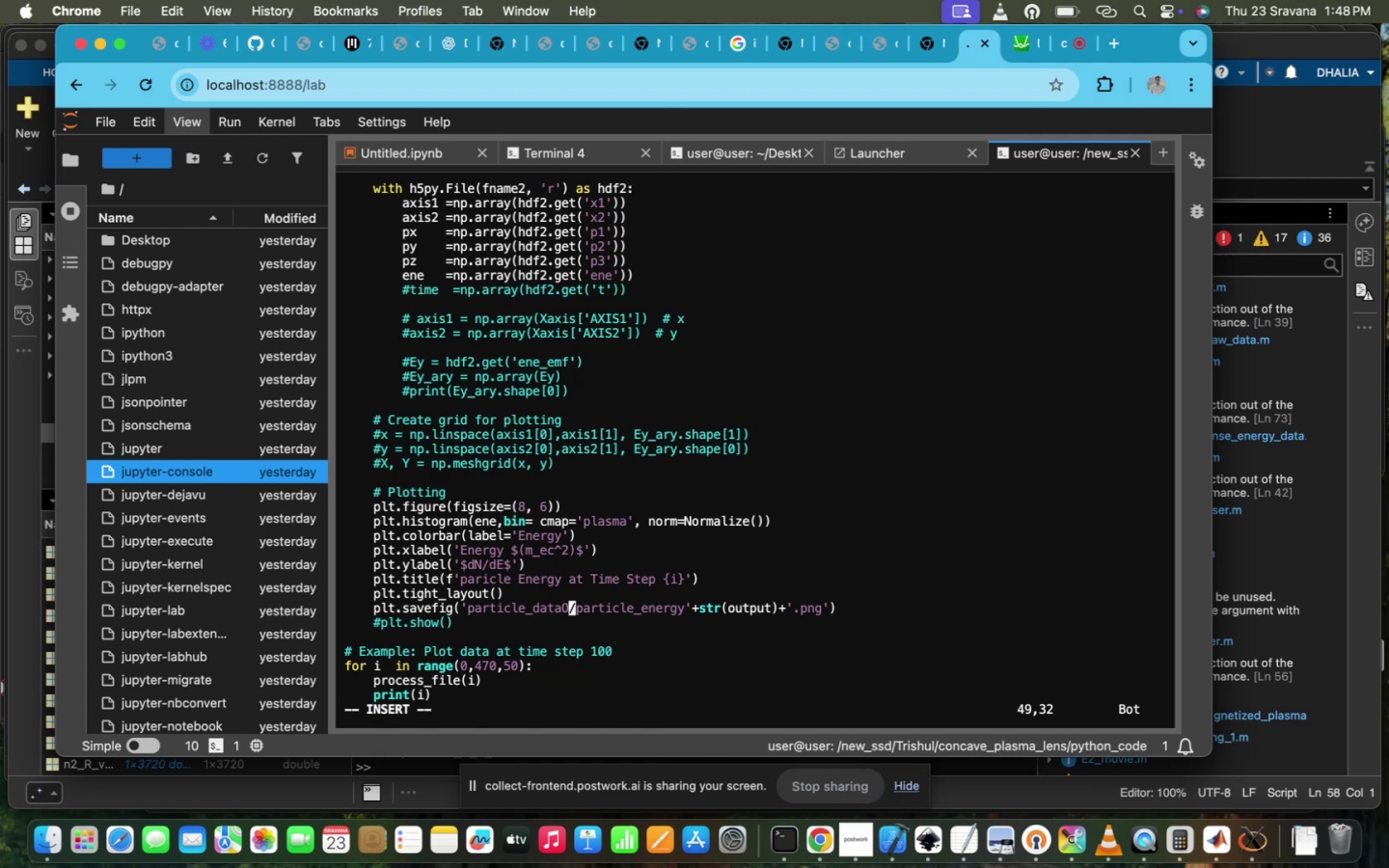 
key(Backspace)
 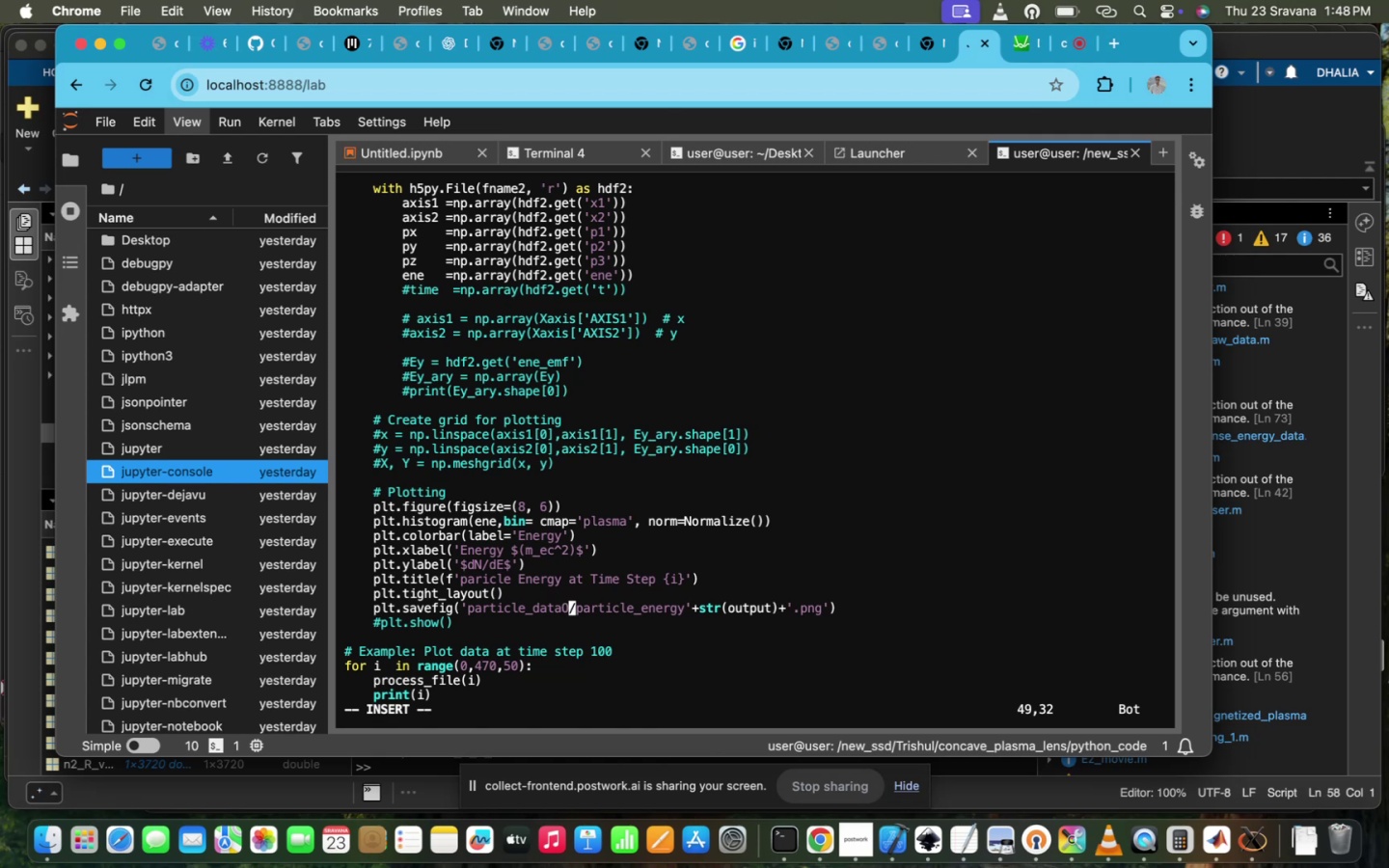 
key(Backspace)
 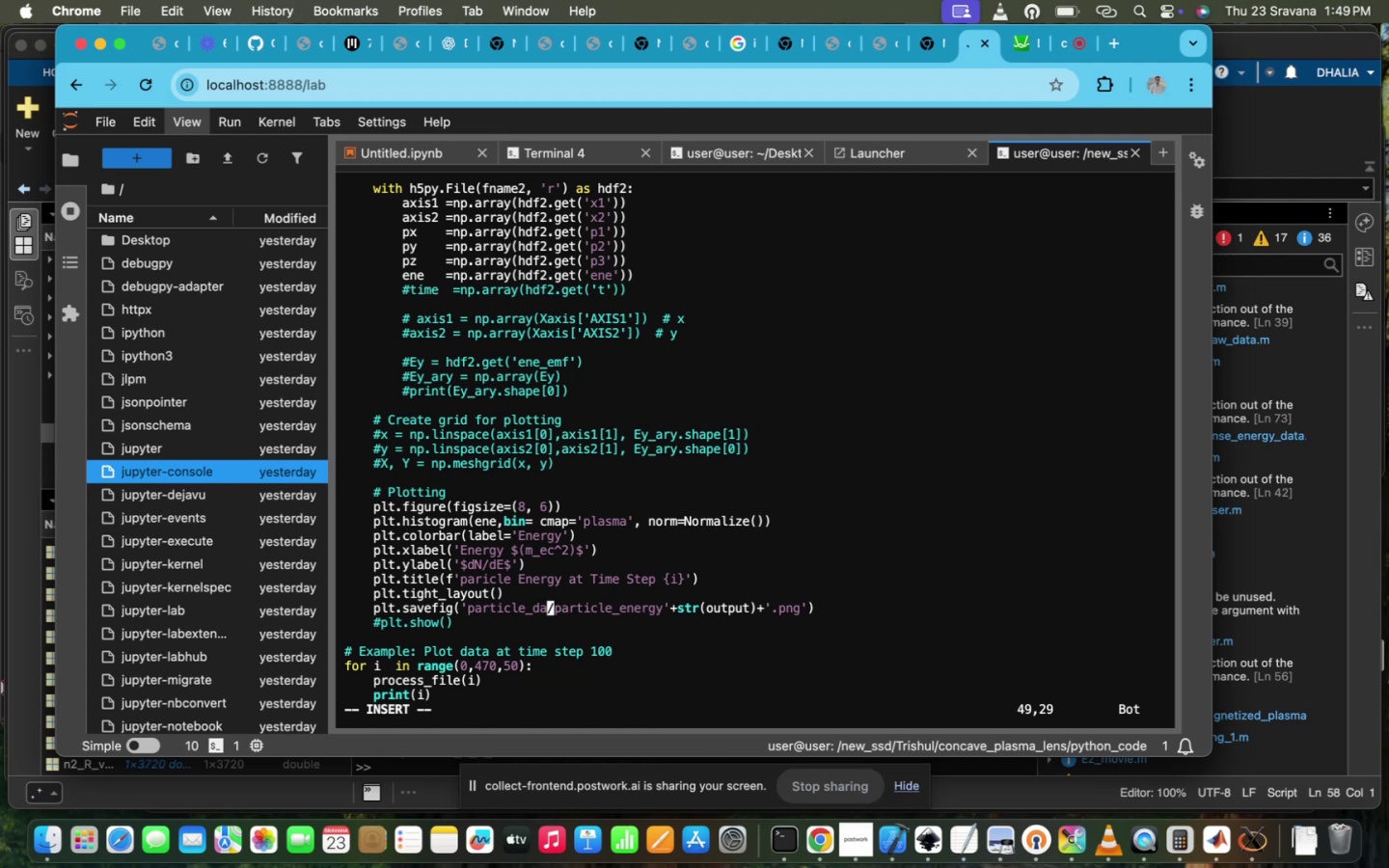 
wait(9.49)
 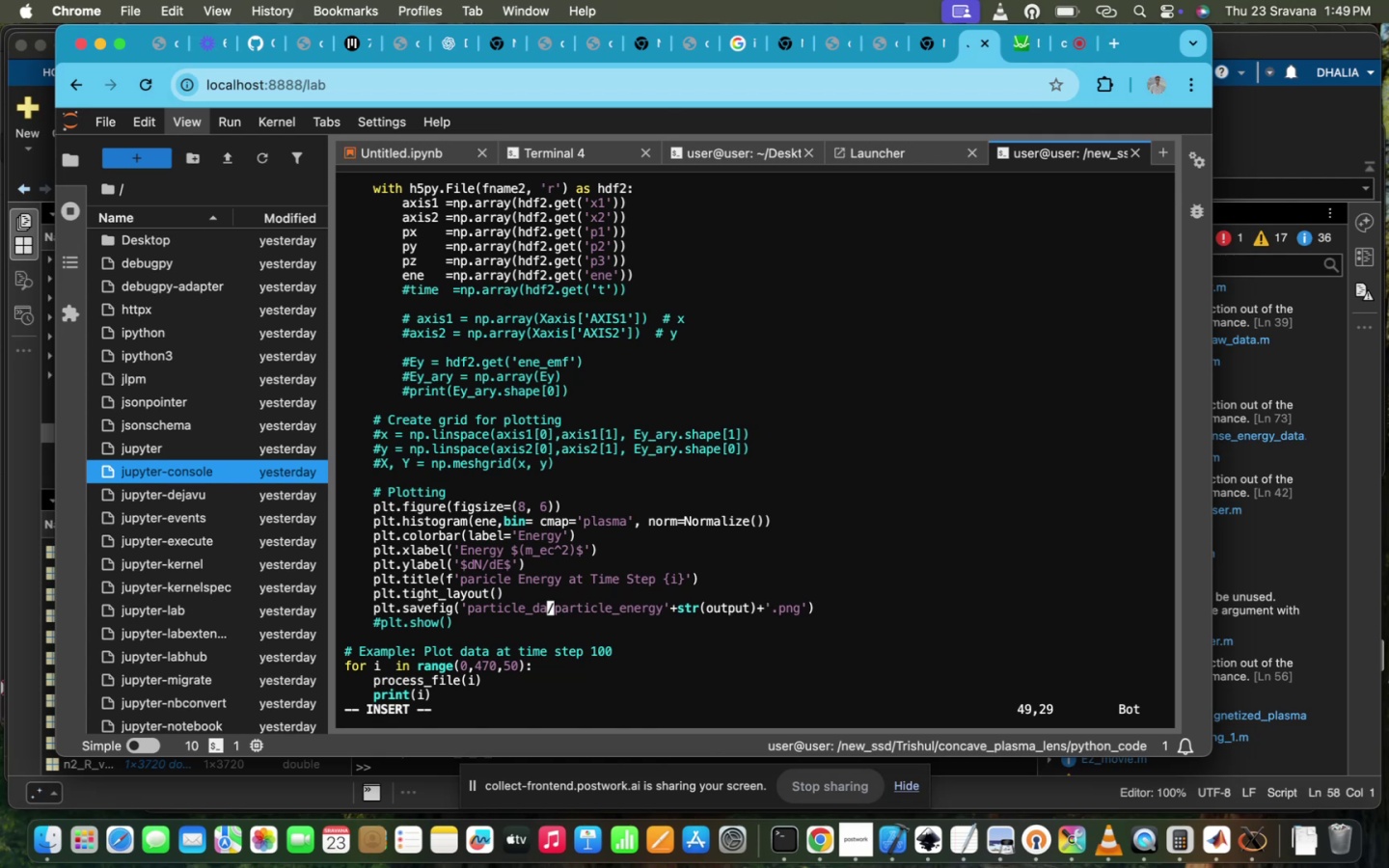 
scroll: coordinate [444, 522], scroll_direction: up, amount: 6.0
 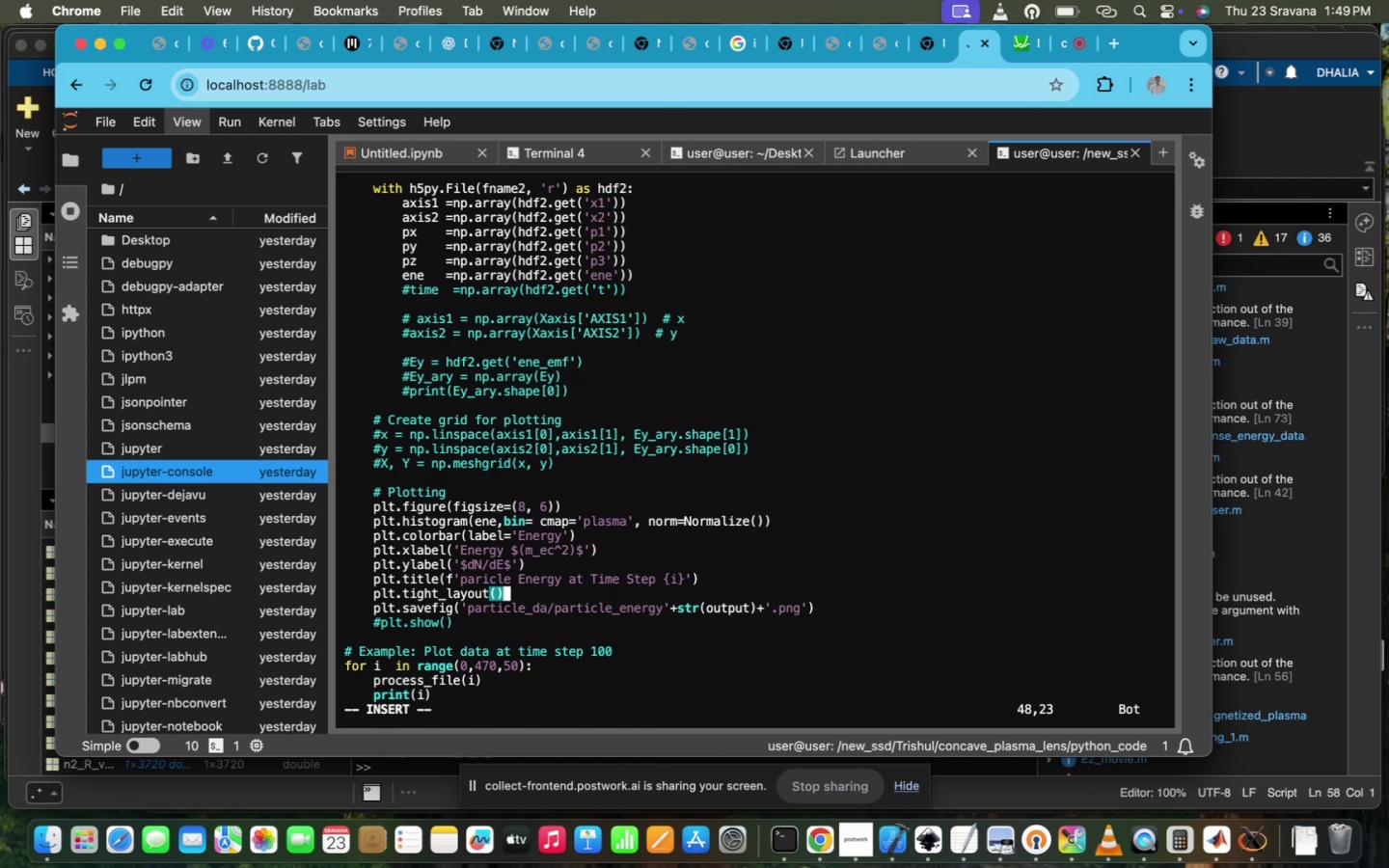 
wait(9.71)
 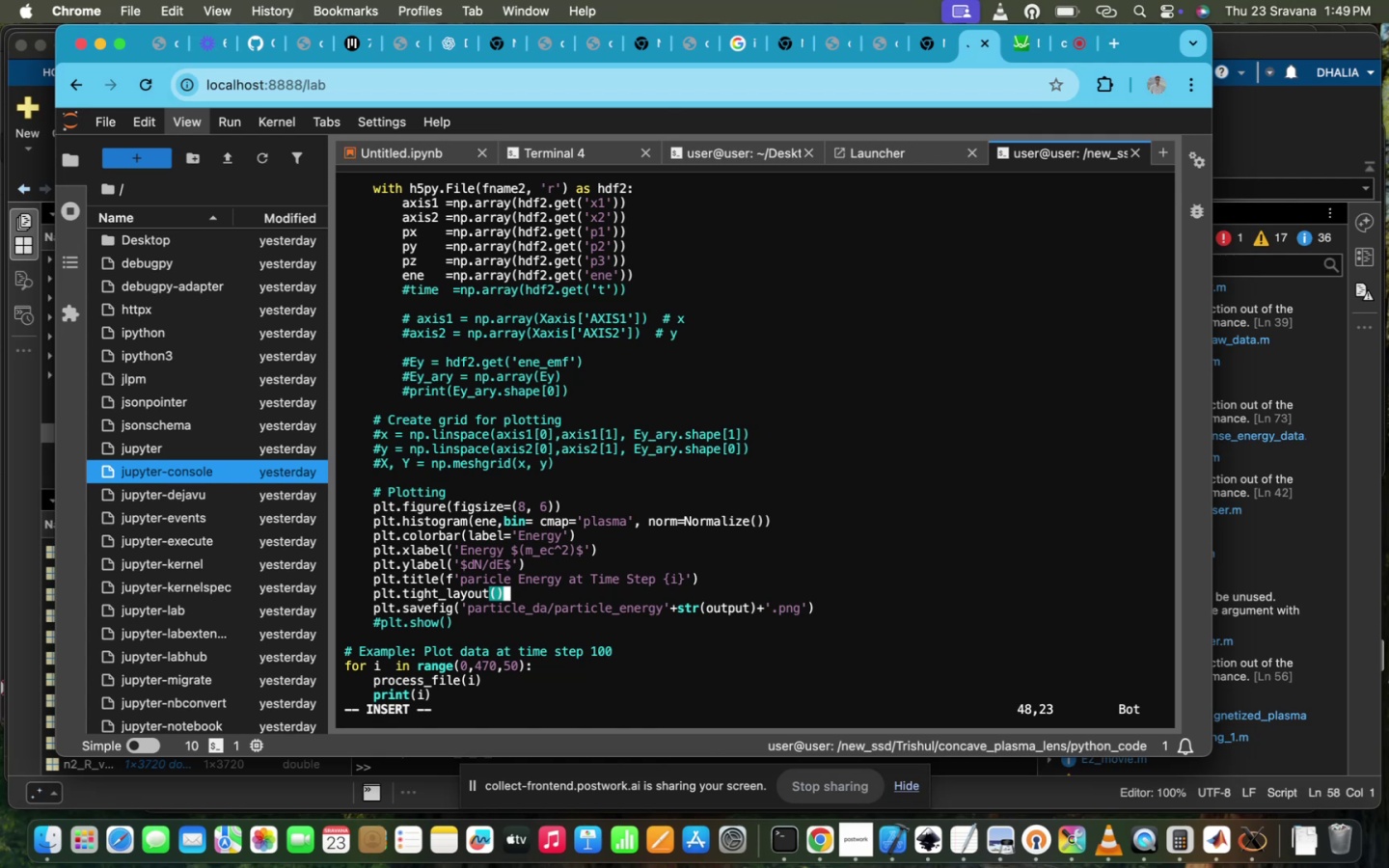 
key(ArrowDown)
 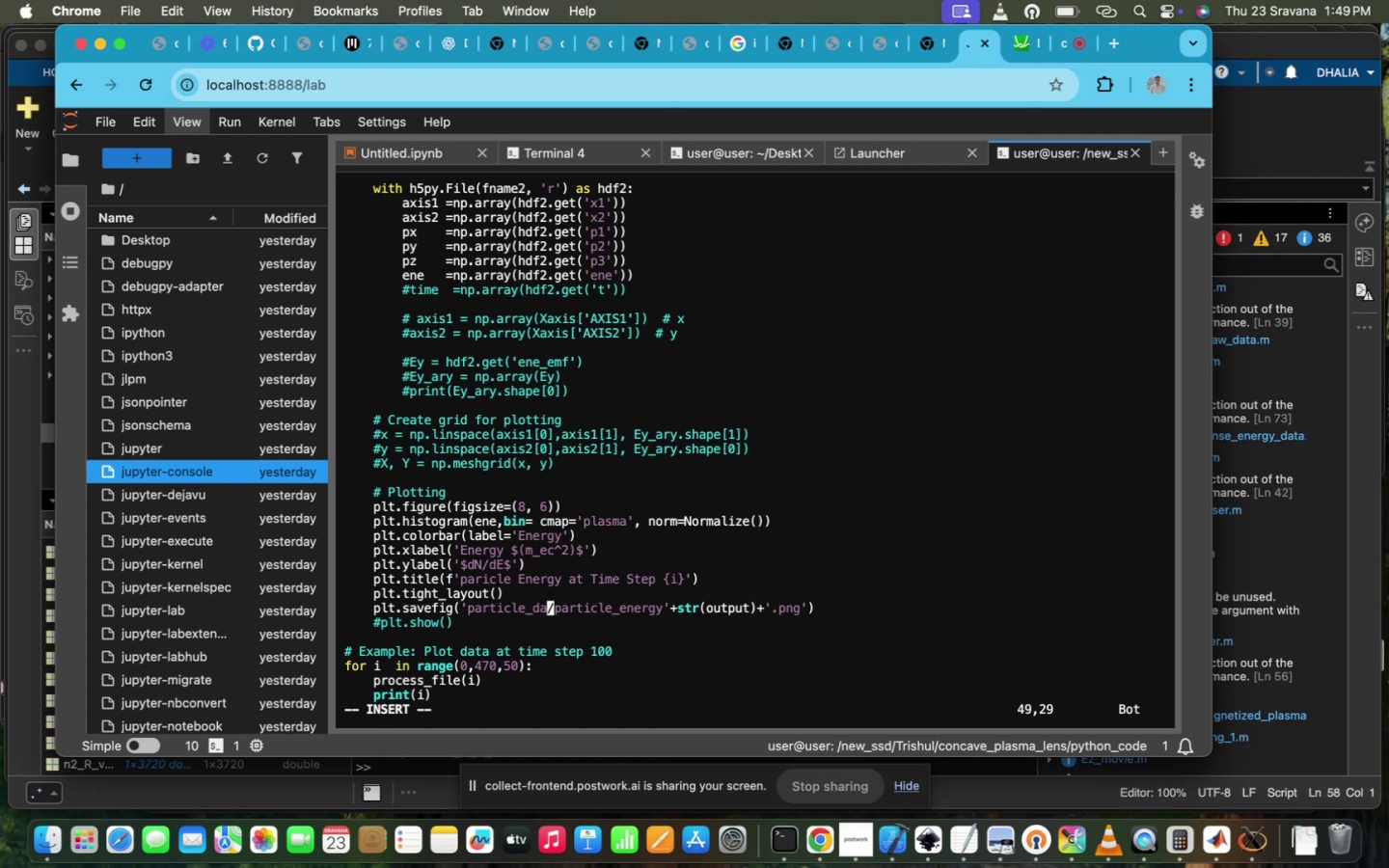 
key(ArrowRight)
 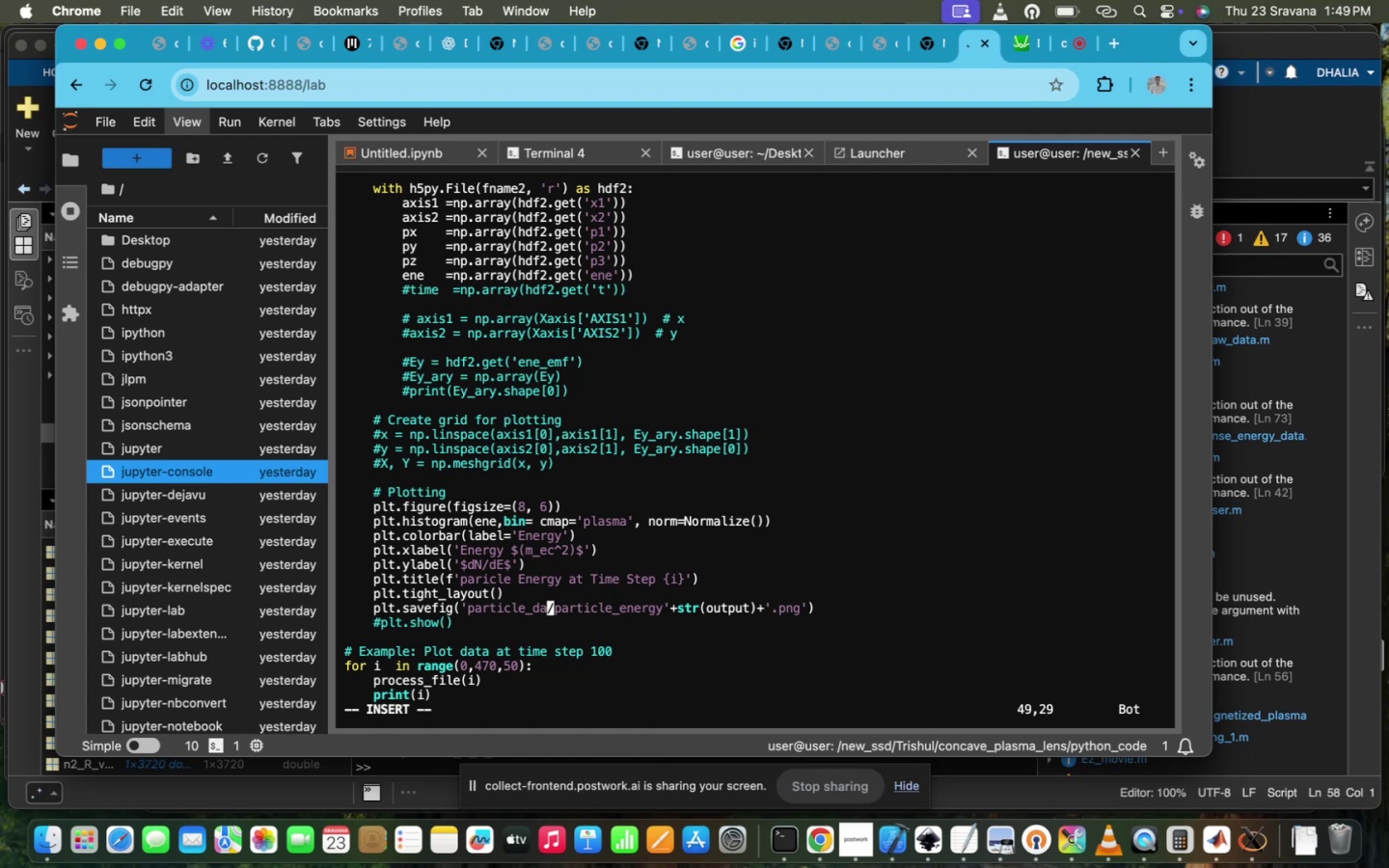 
key(Backspace)
key(Backspace)
key(Backspace)
key(Backspace)
key(Backspace)
key(Backspace)
key(Backspace)
key(Backspace)
key(Backspace)
key(Backspace)
key(Backspace)
key(Backspace)
type(ENERGY_H)
 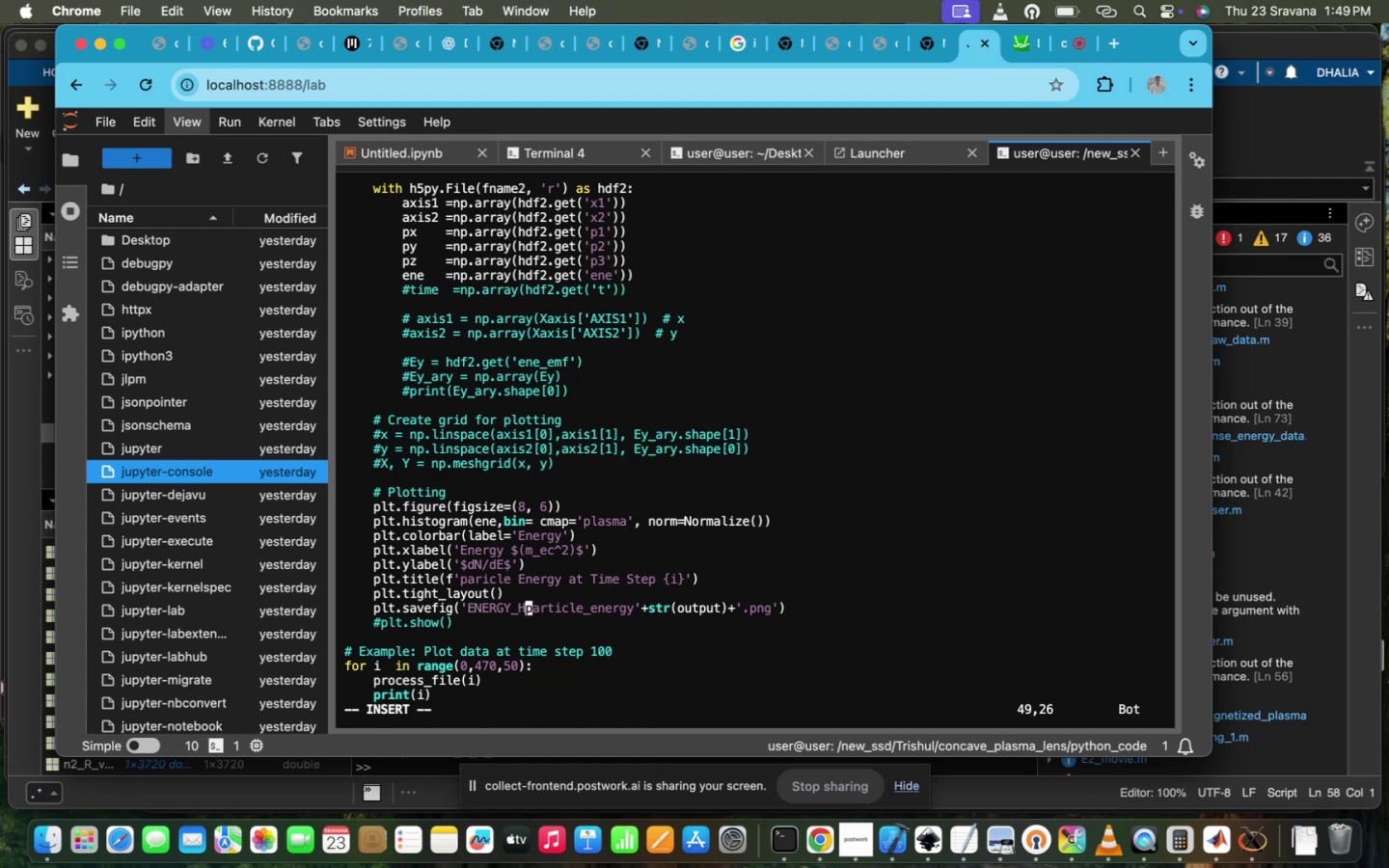 
wait(5.3)
 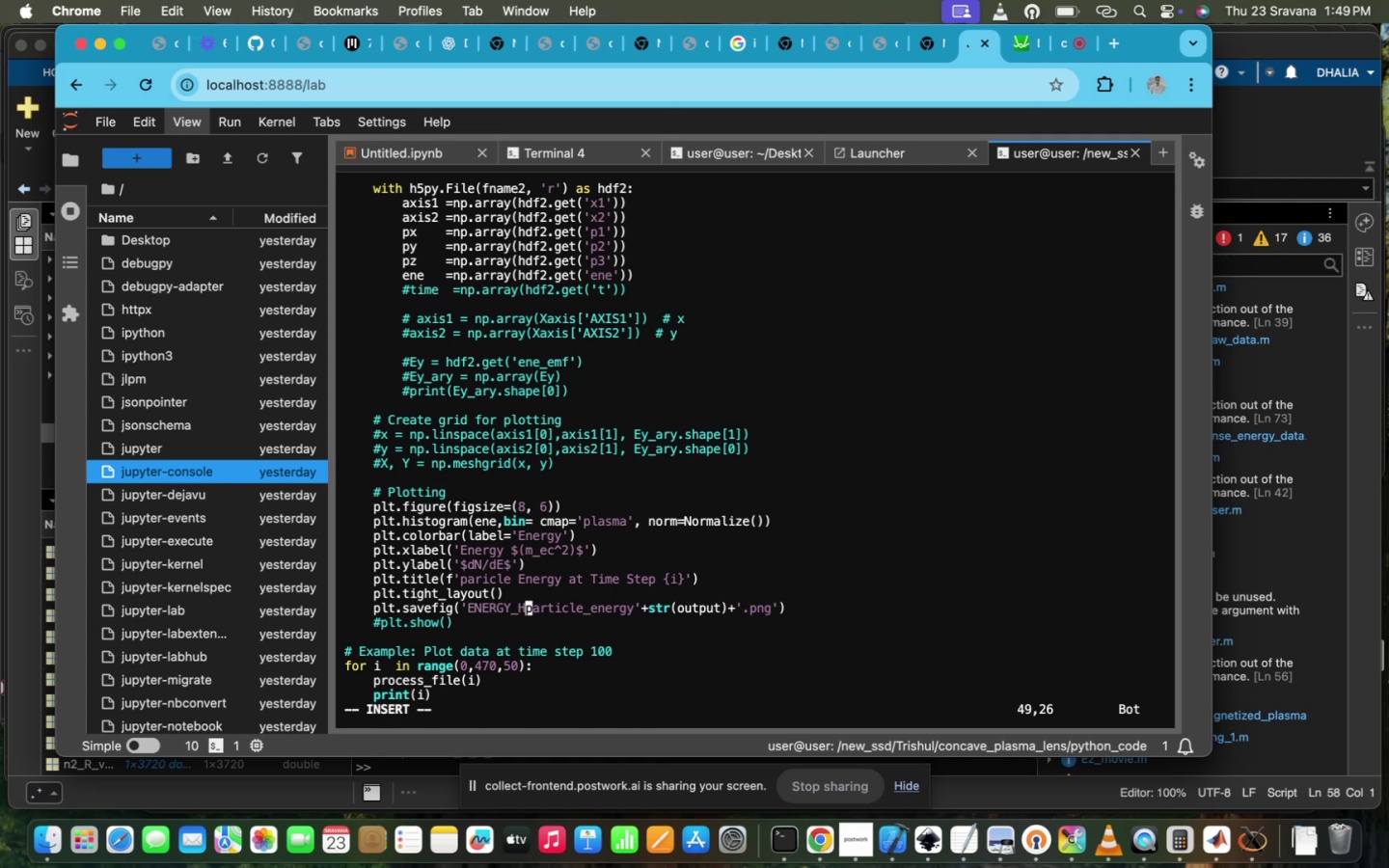 
type(\)
key(Backspace)
key(Backspace)
type(hist)
 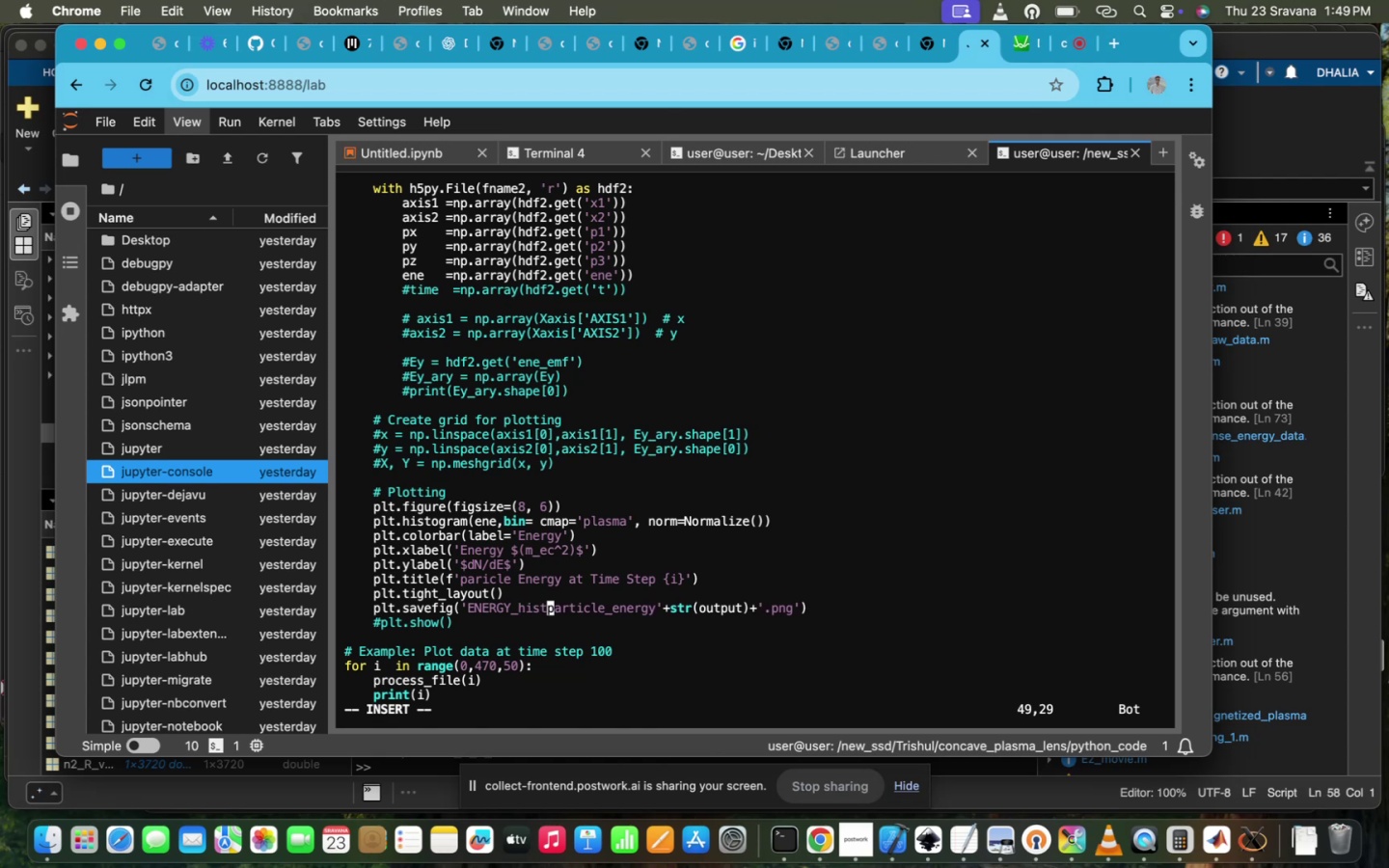 
key(ArrowLeft)
 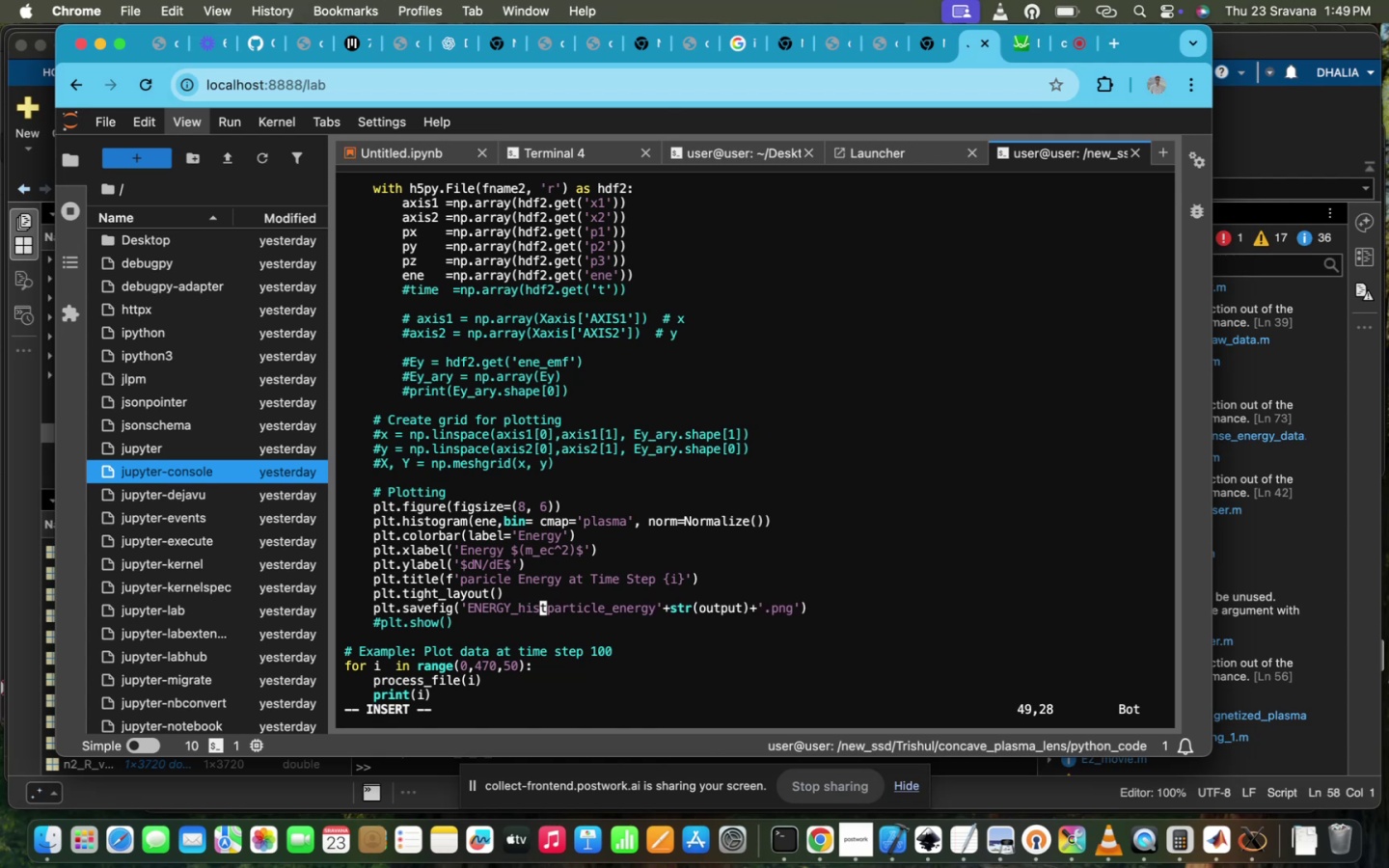 
key(ArrowLeft)
 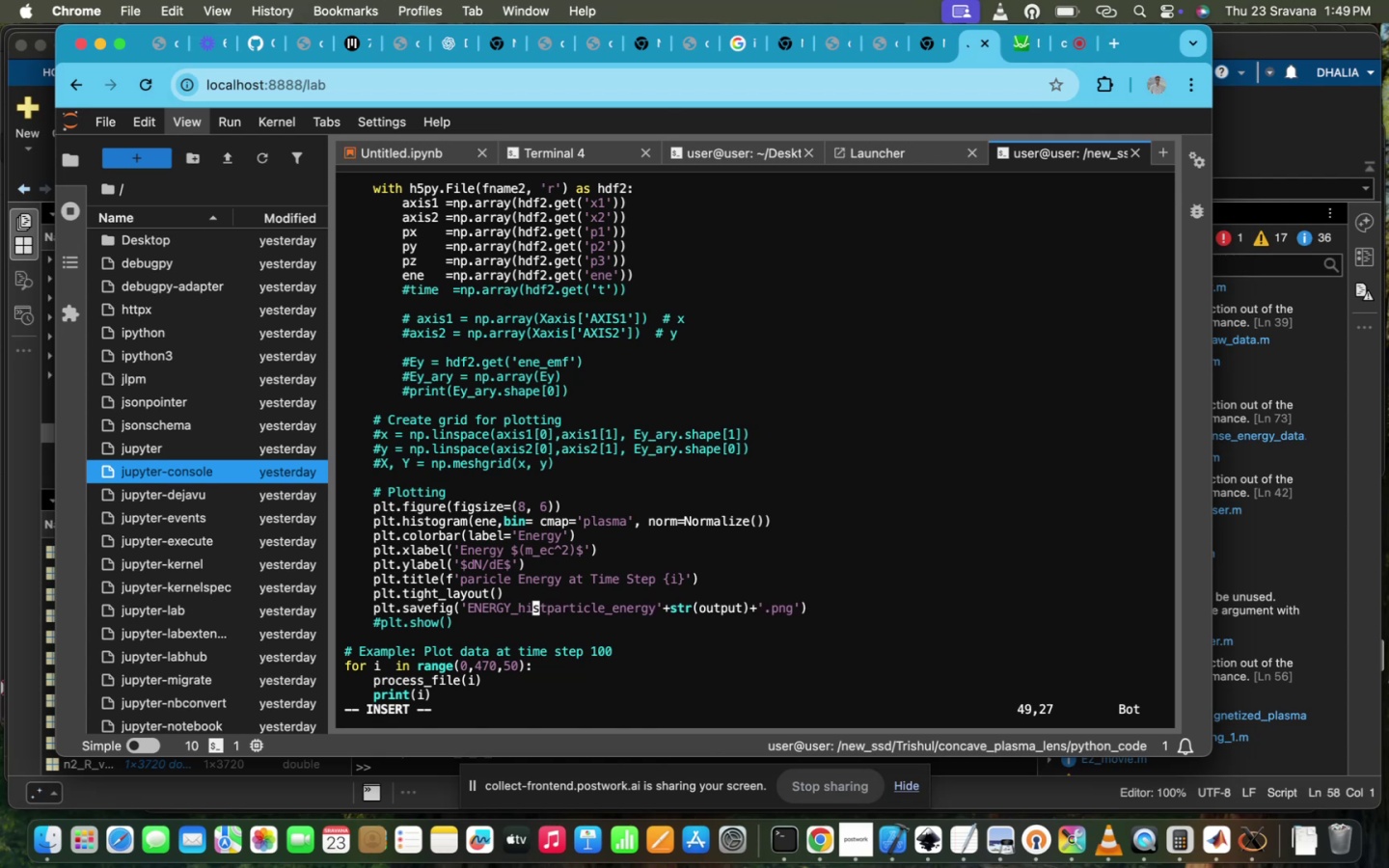 
key(ArrowLeft)
 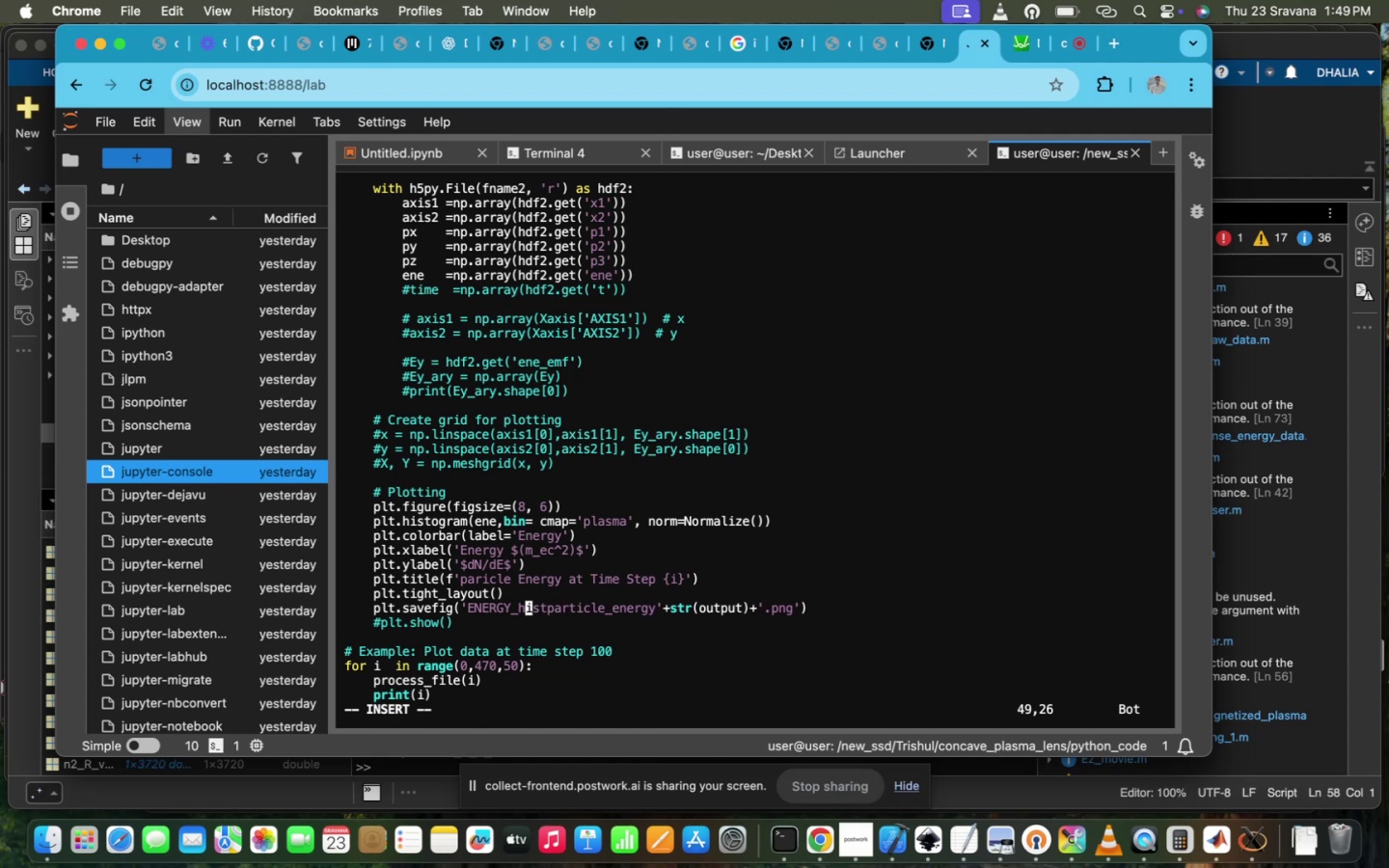 
key(ArrowLeft)
 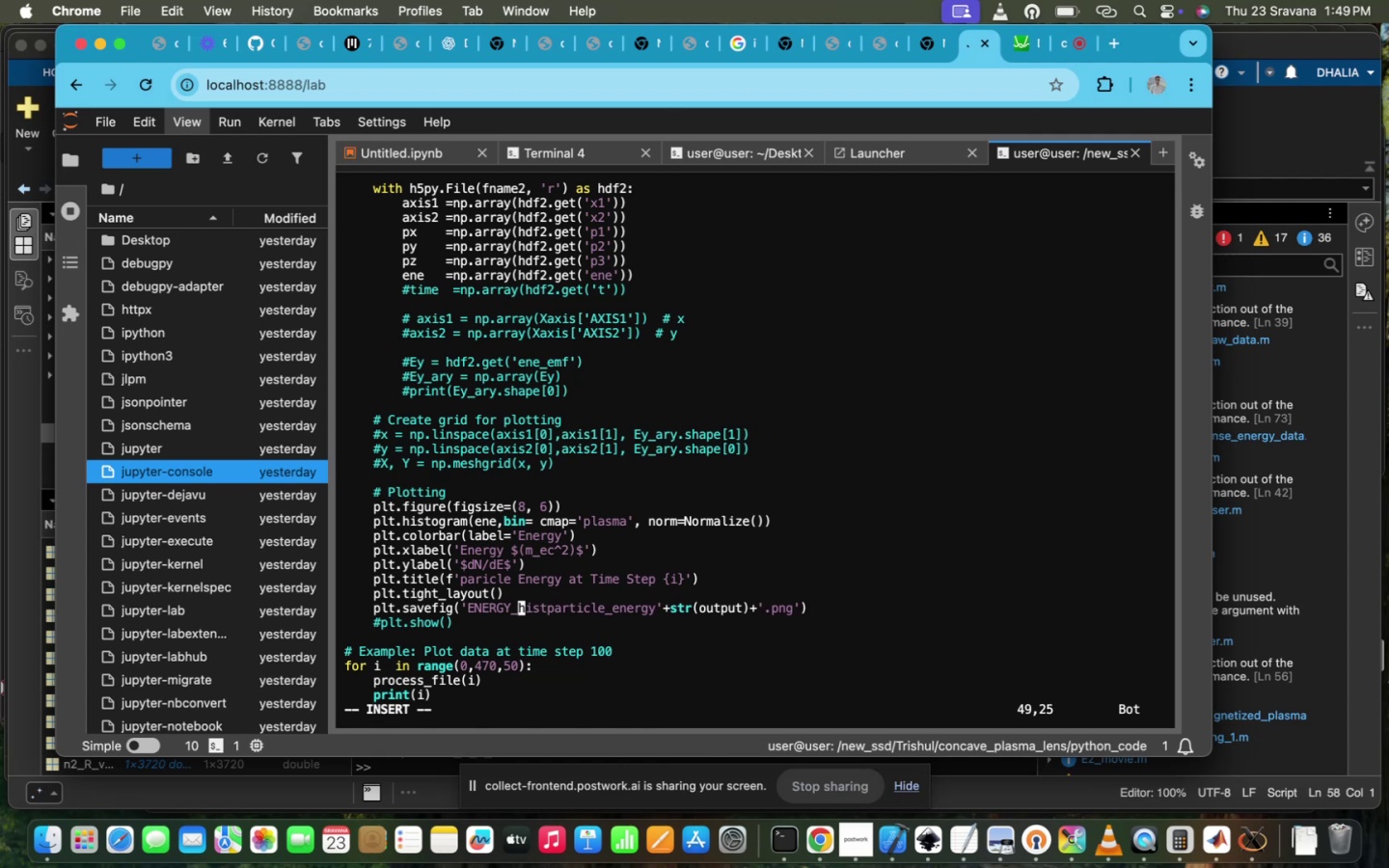 
key(ArrowLeft)
 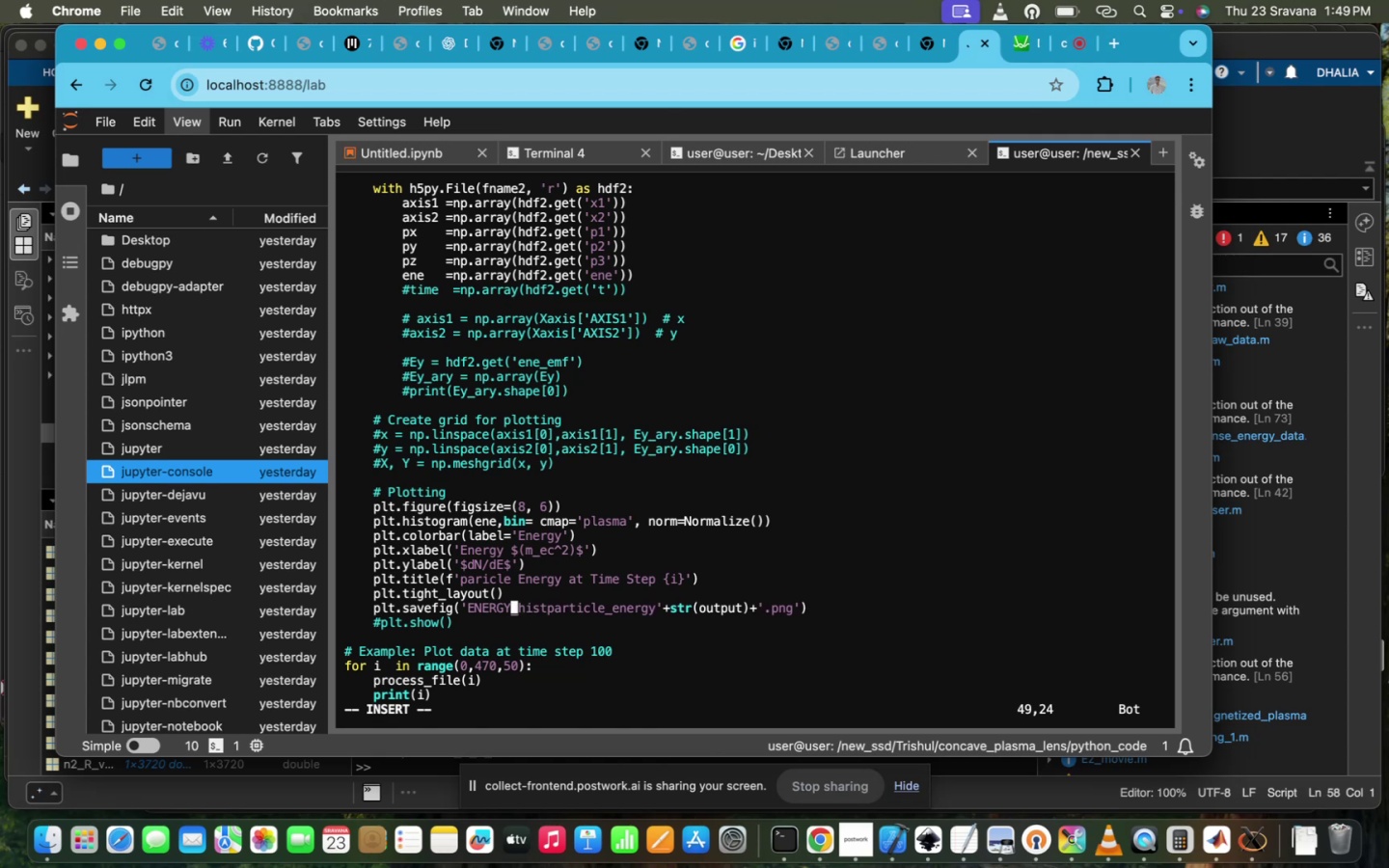 
key(Backspace)
 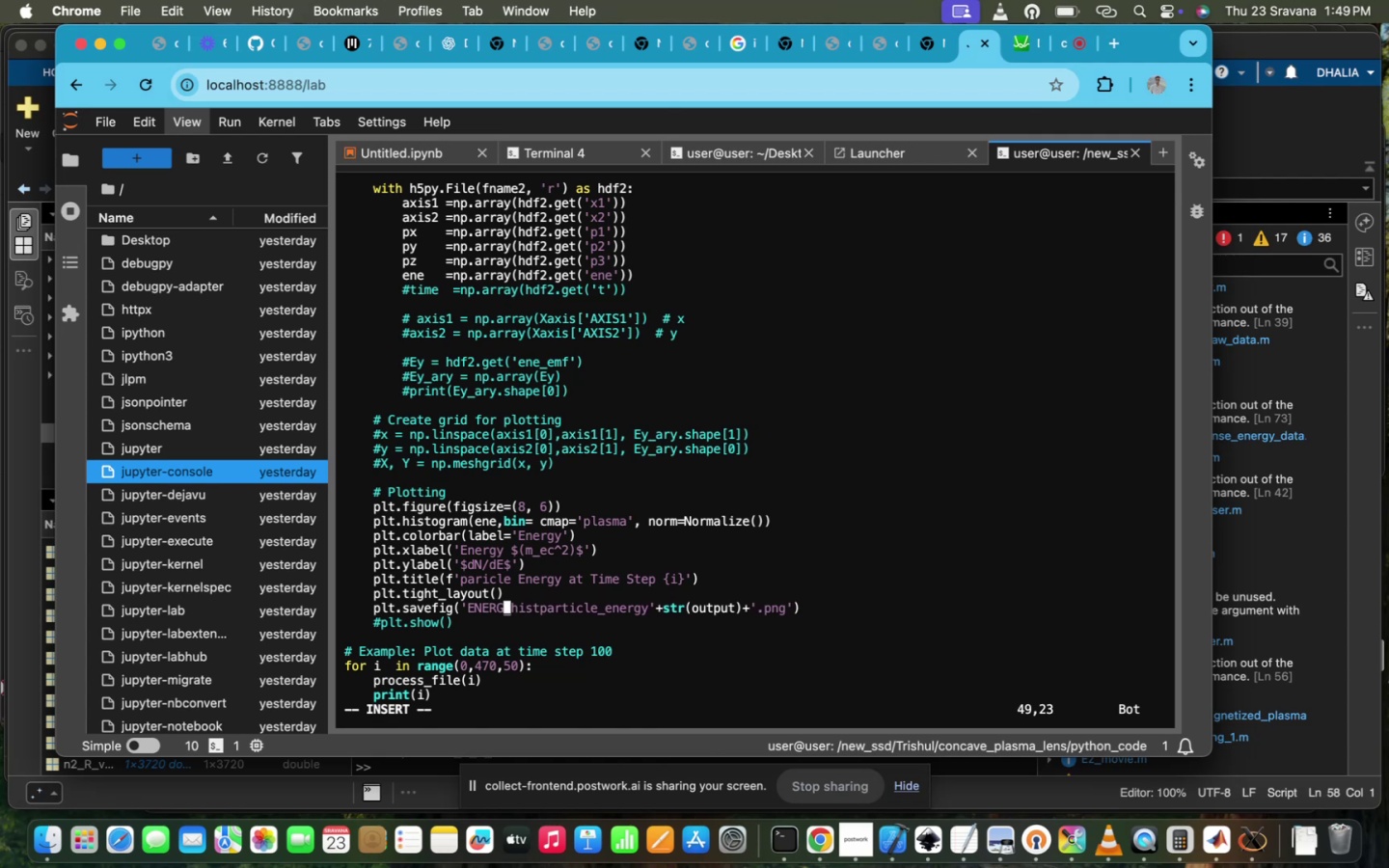 
key(Backspace)
 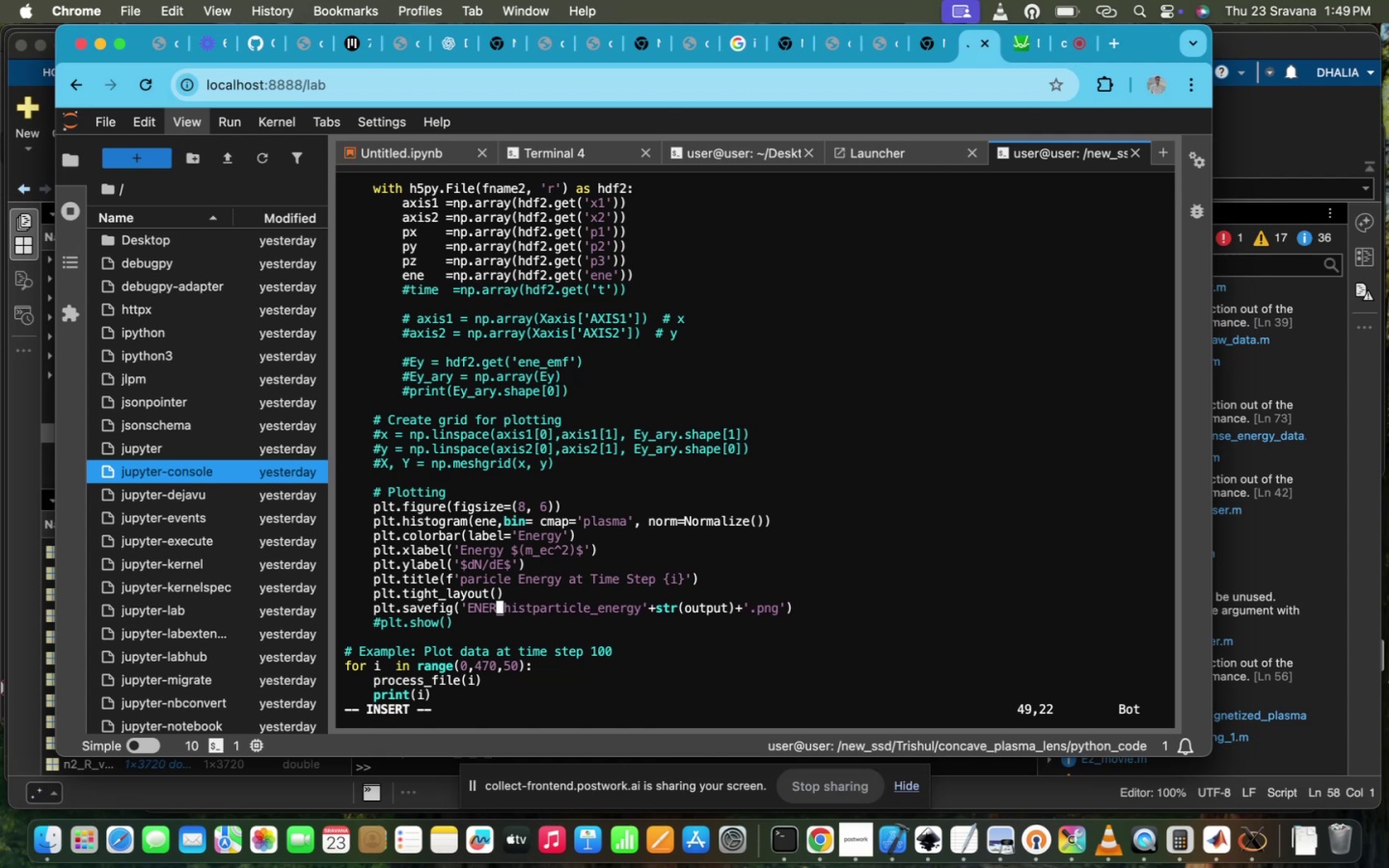 
key(Backspace)
 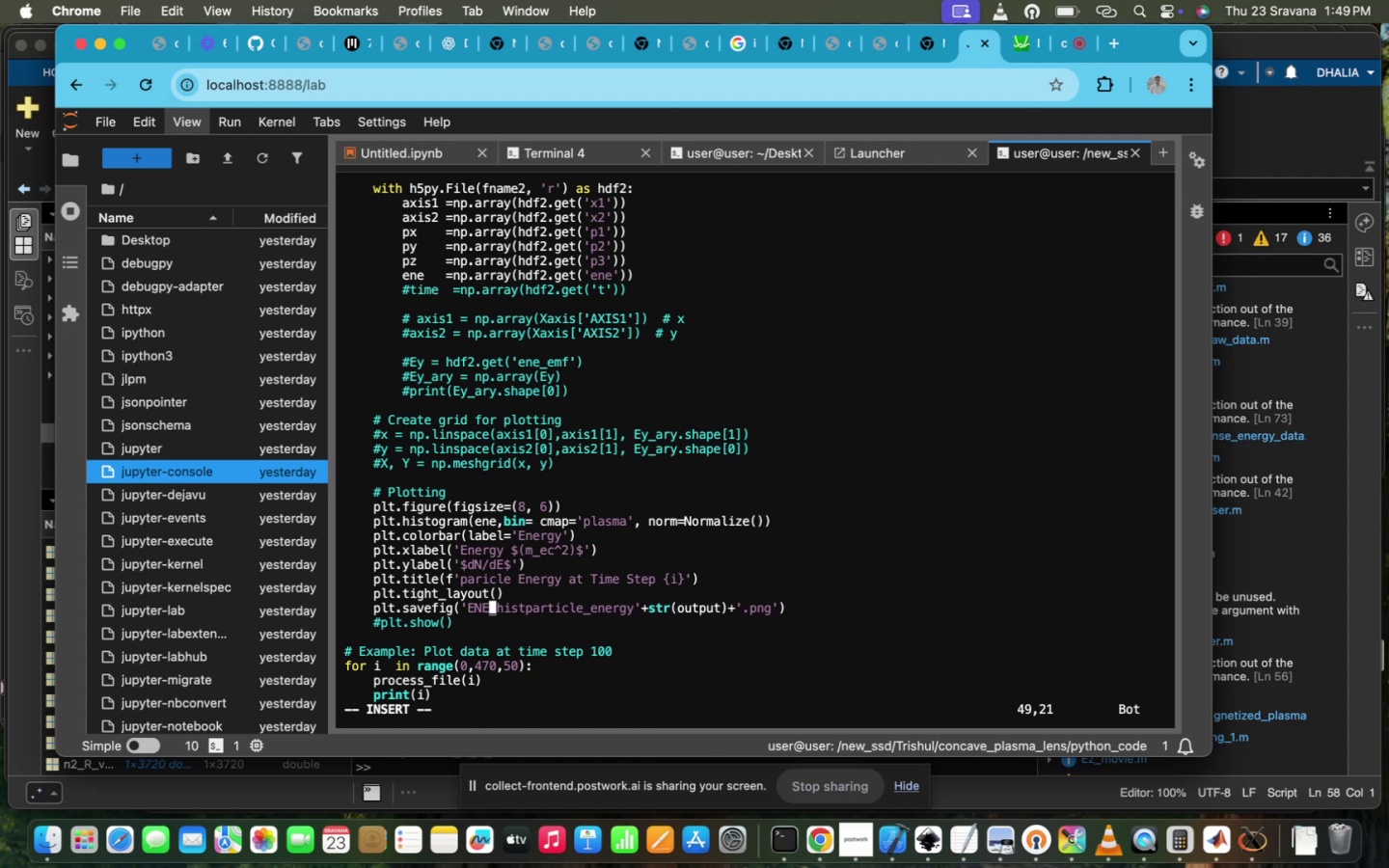 
key(Backspace)
 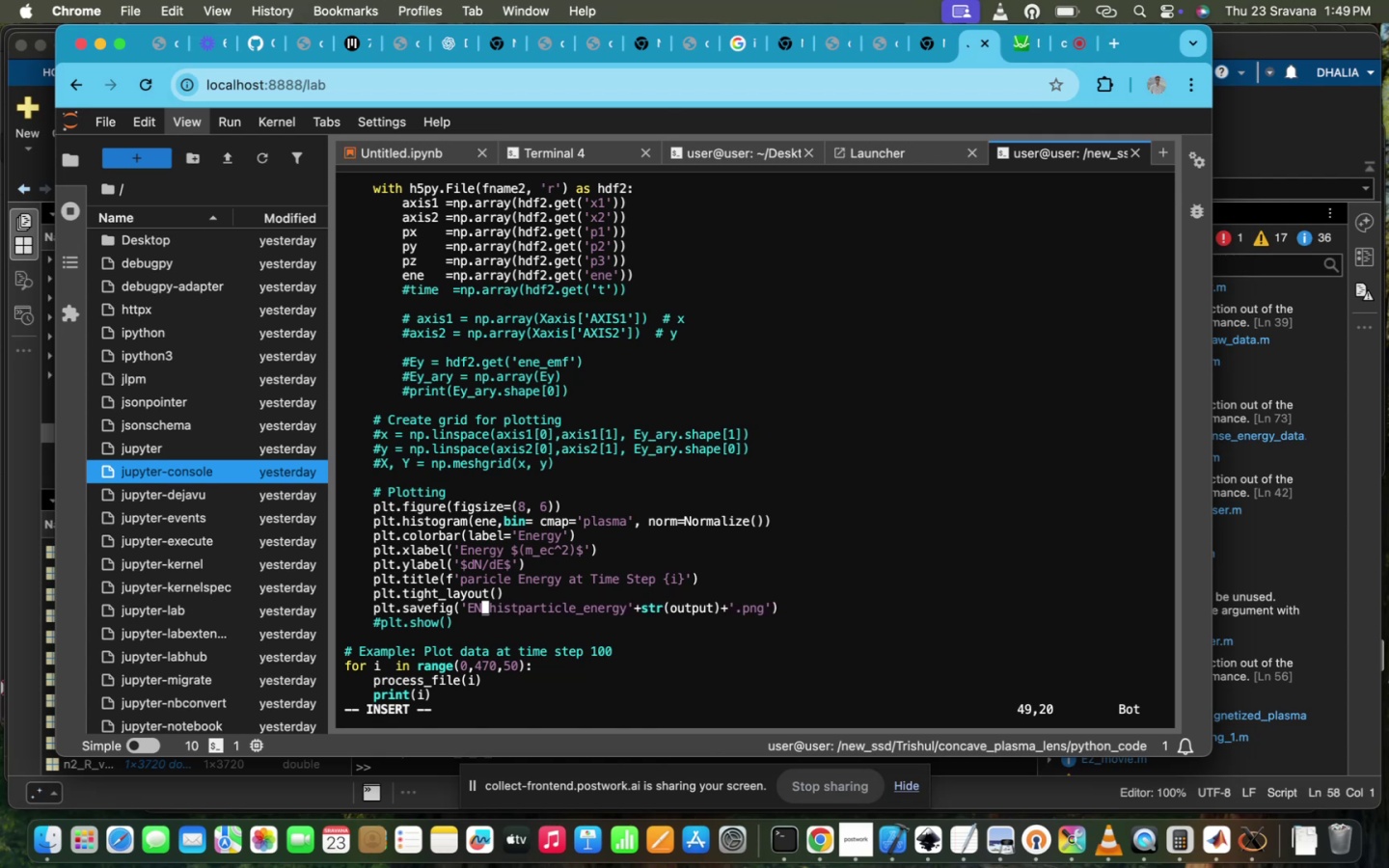 
key(Backspace)
 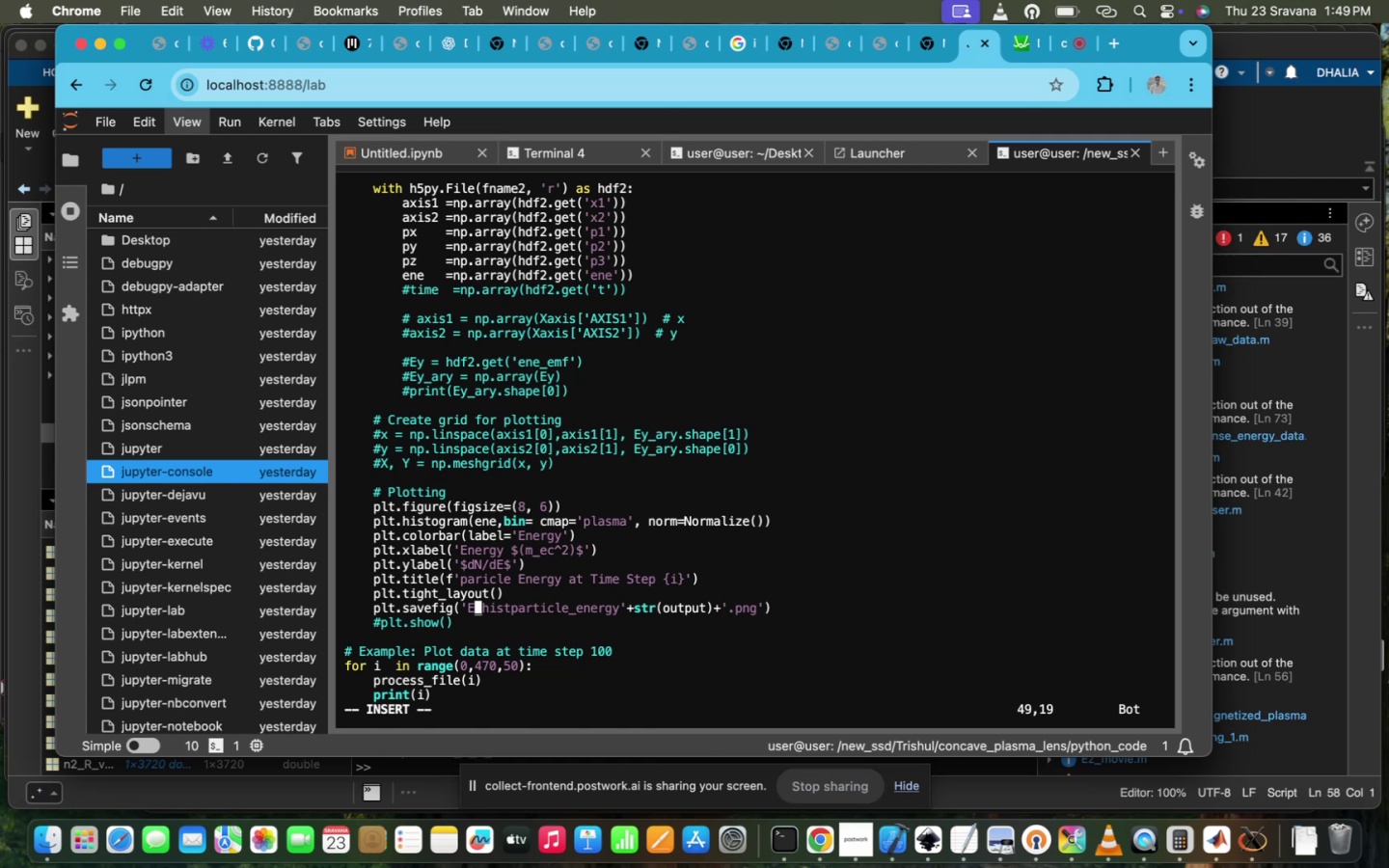 
key(Backspace)
 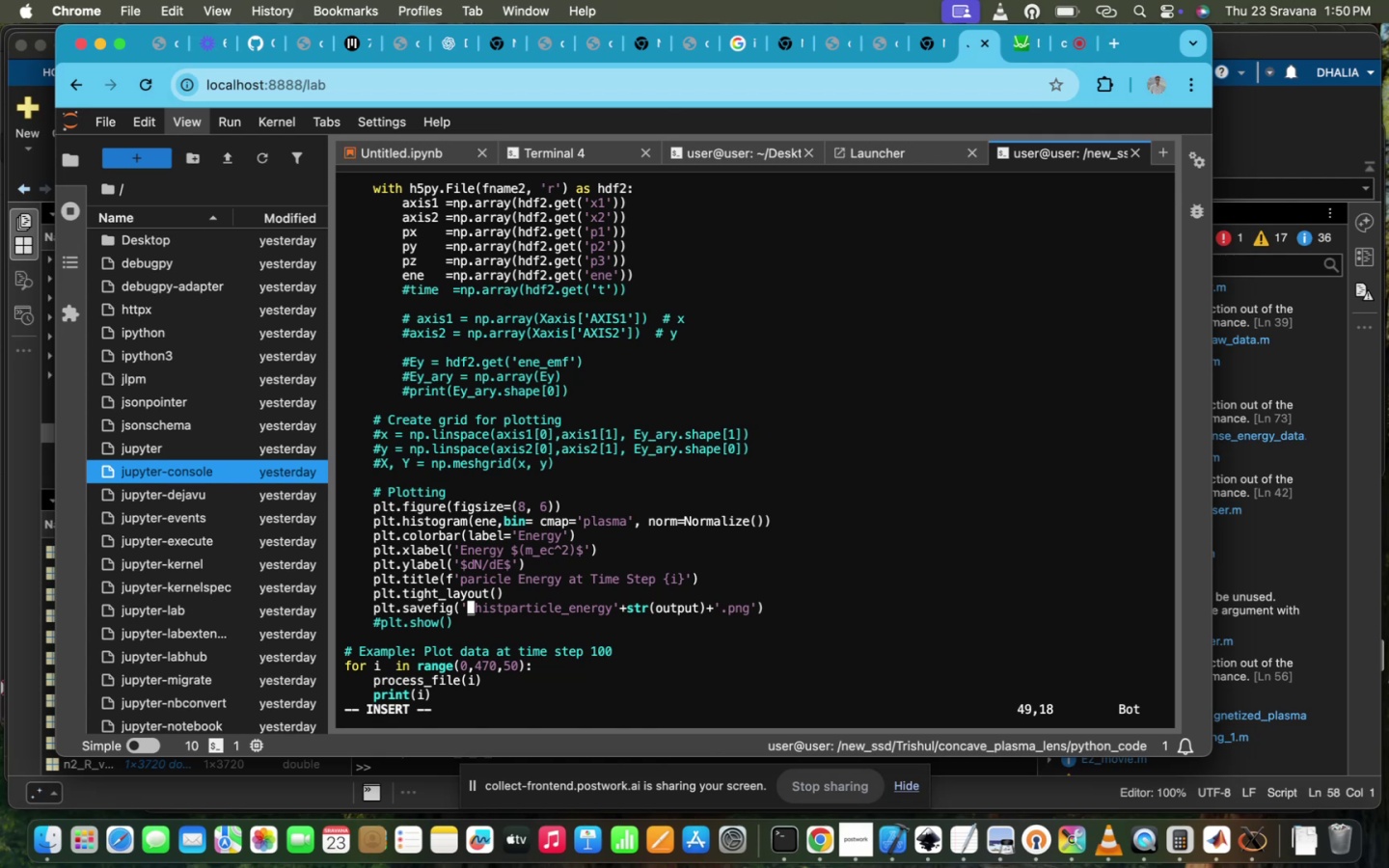 
wait(17.83)
 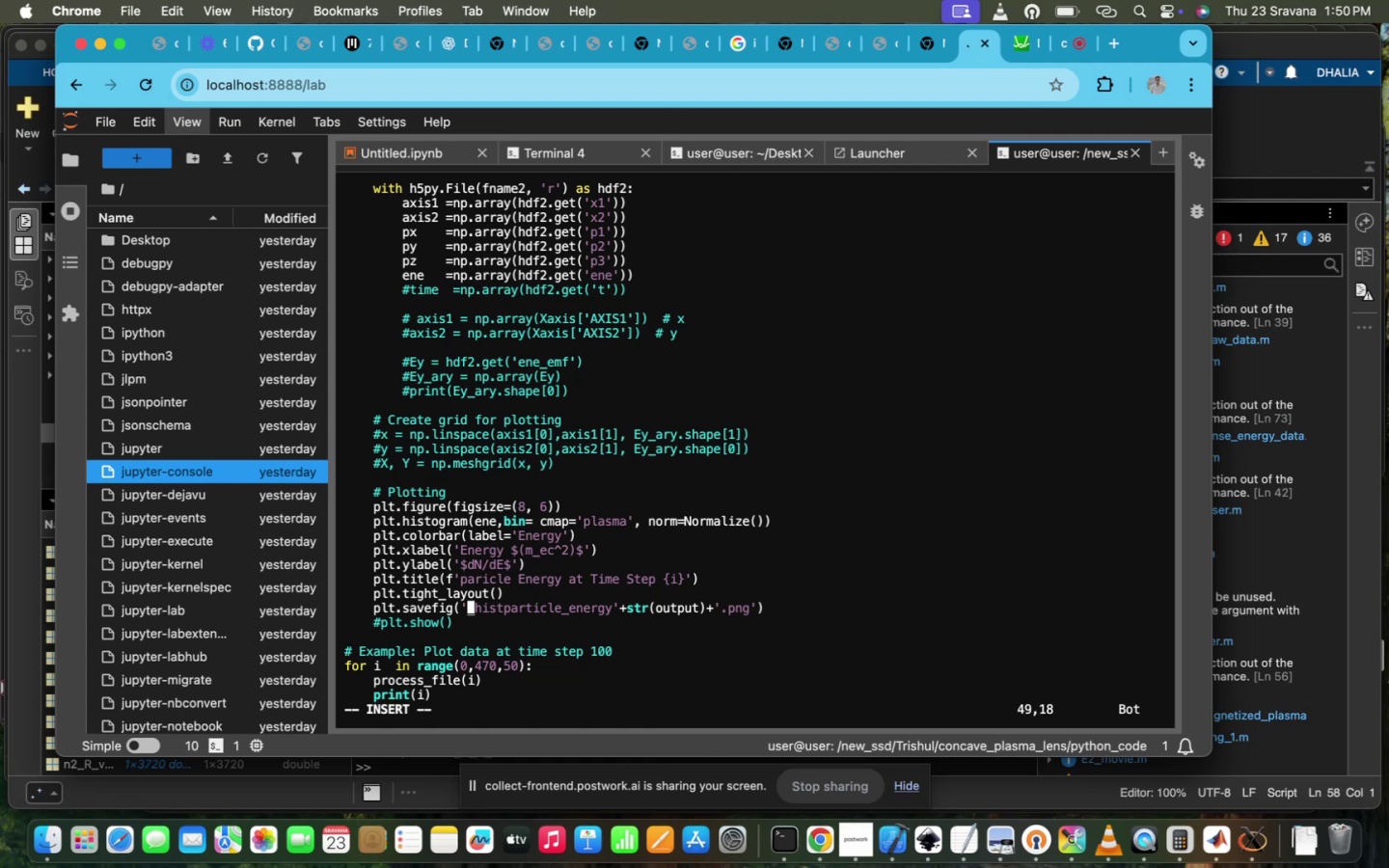 
type(energy)
 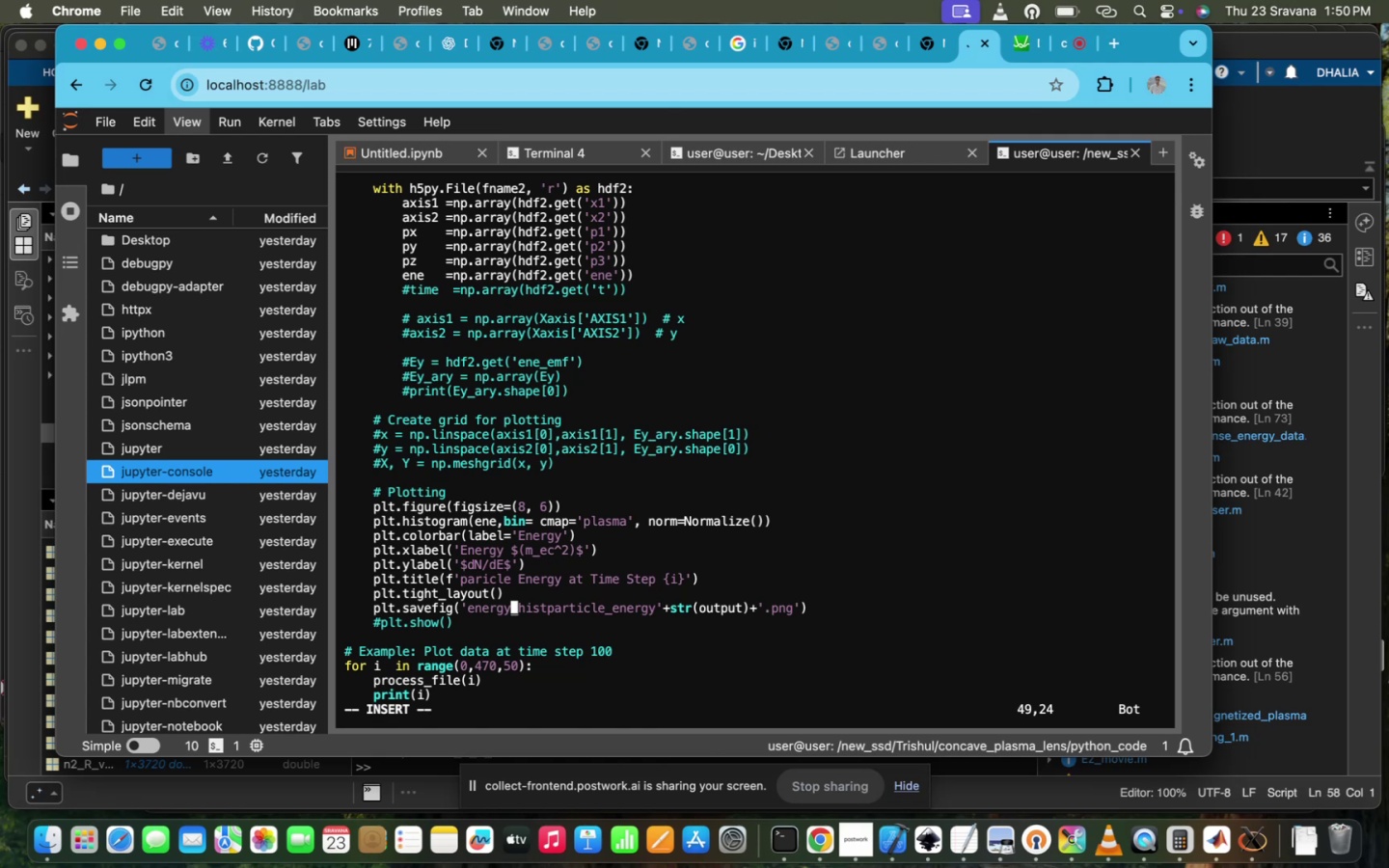 
wait(15.65)
 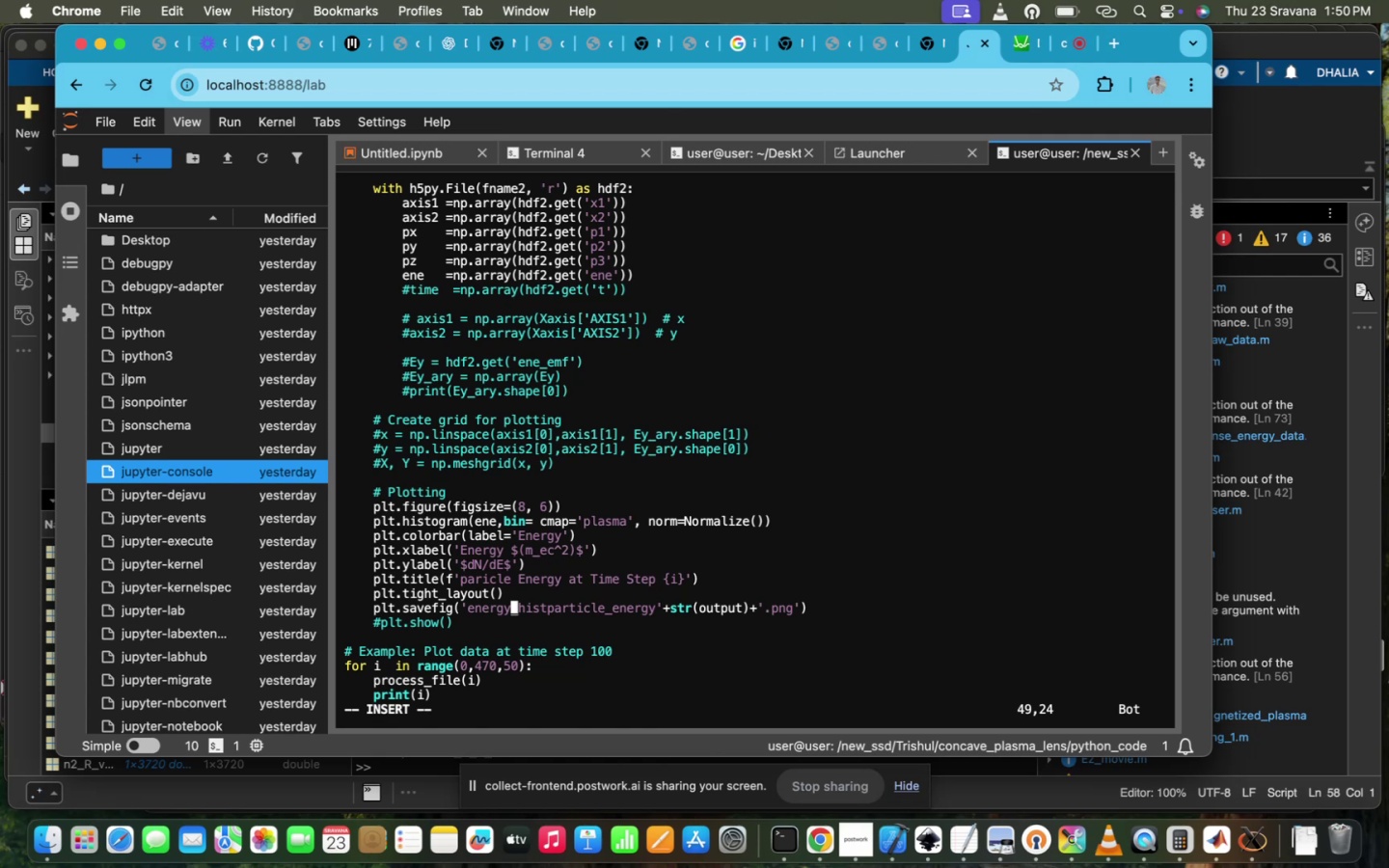 
type(_hist)
 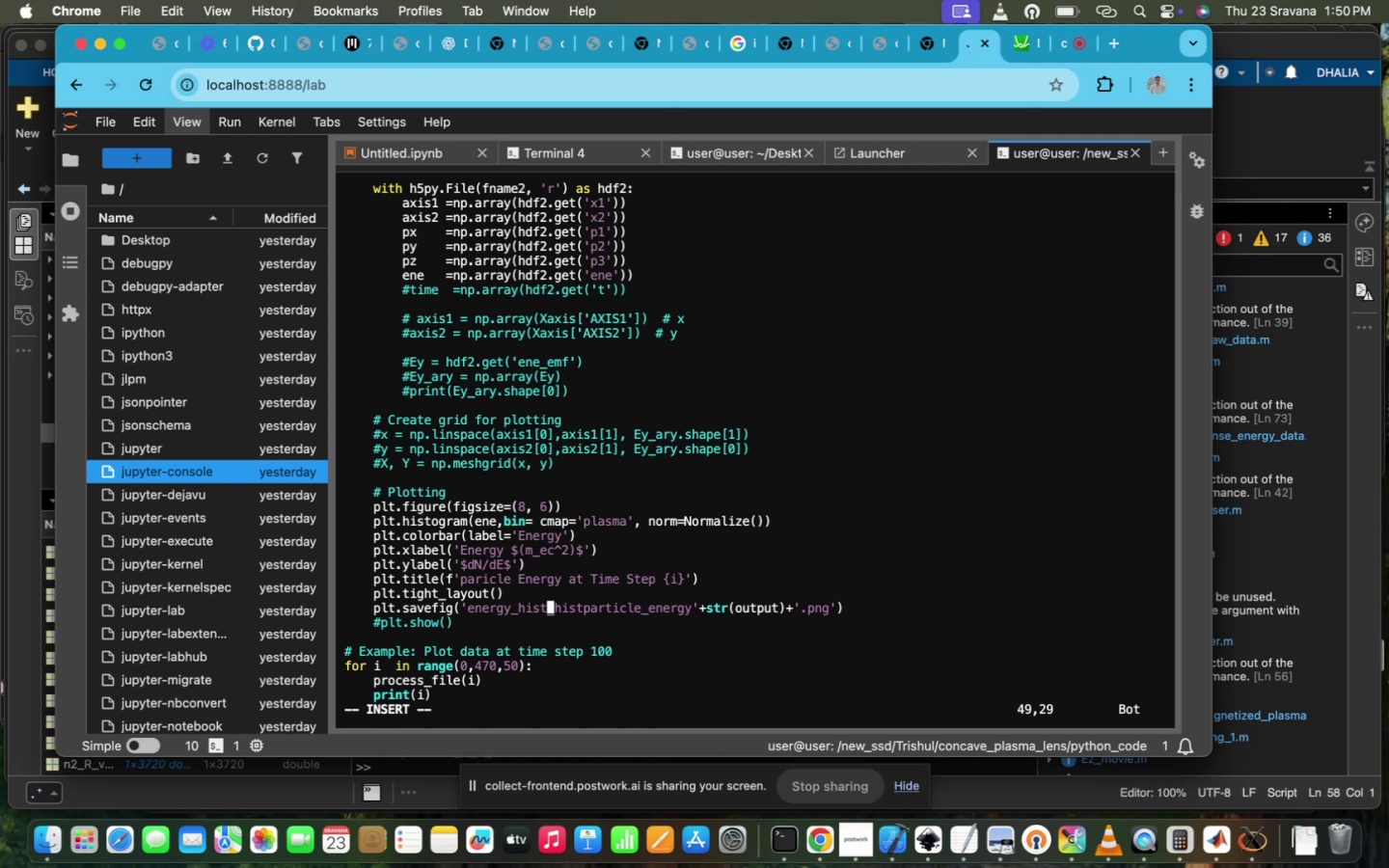 
key(Enter)
 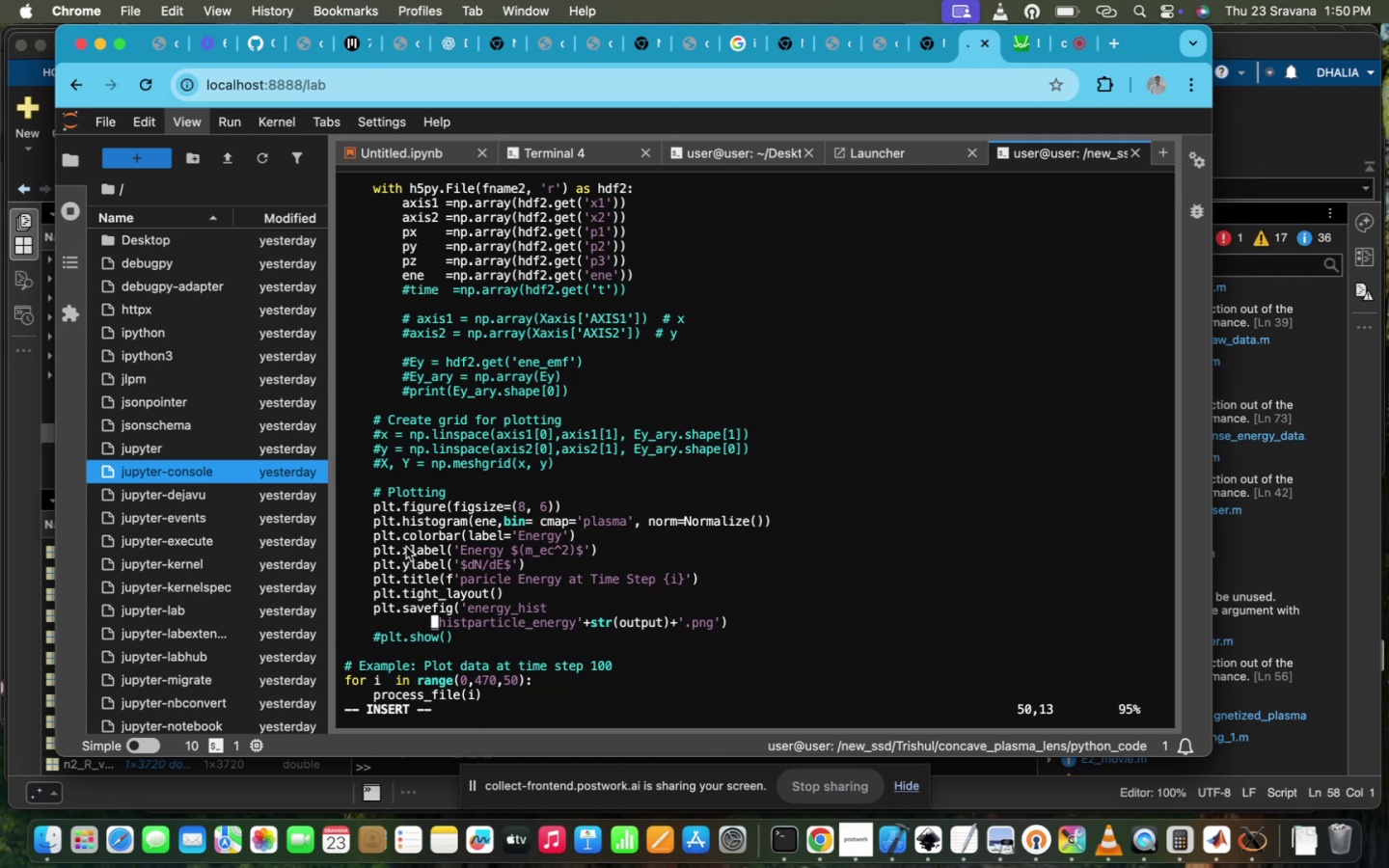 
key(Backspace)
 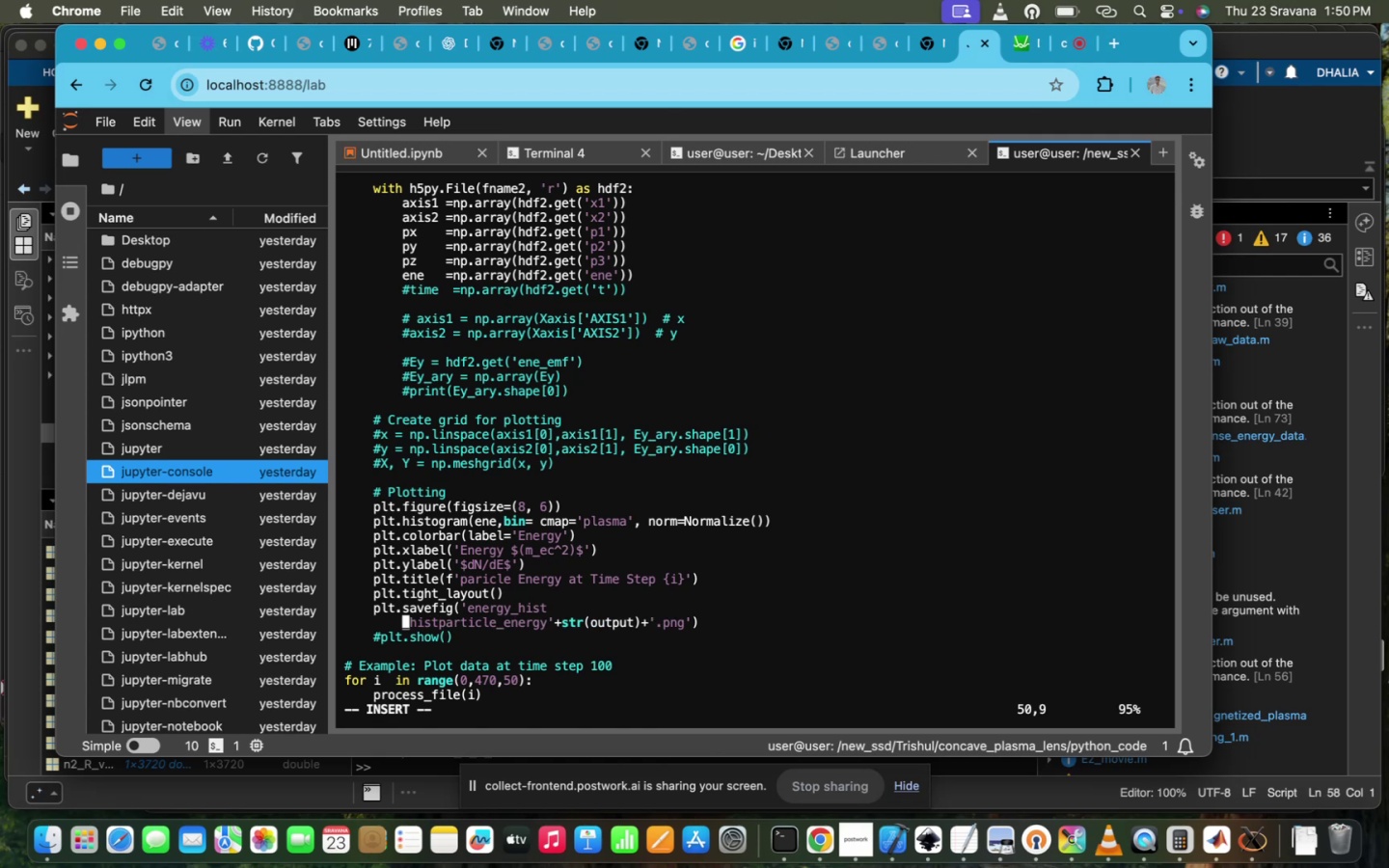 
key(Backspace)
 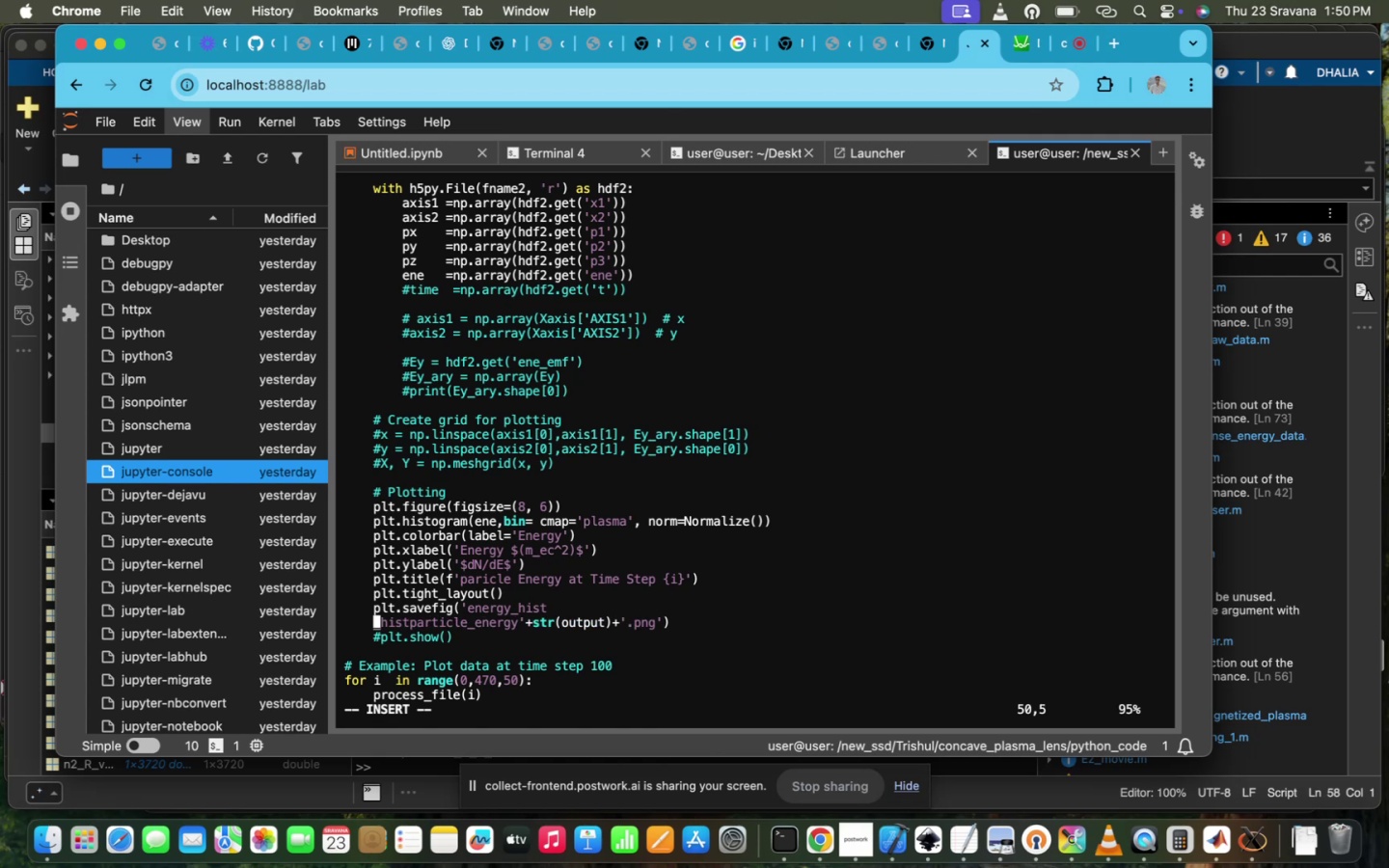 
key(Backspace)
 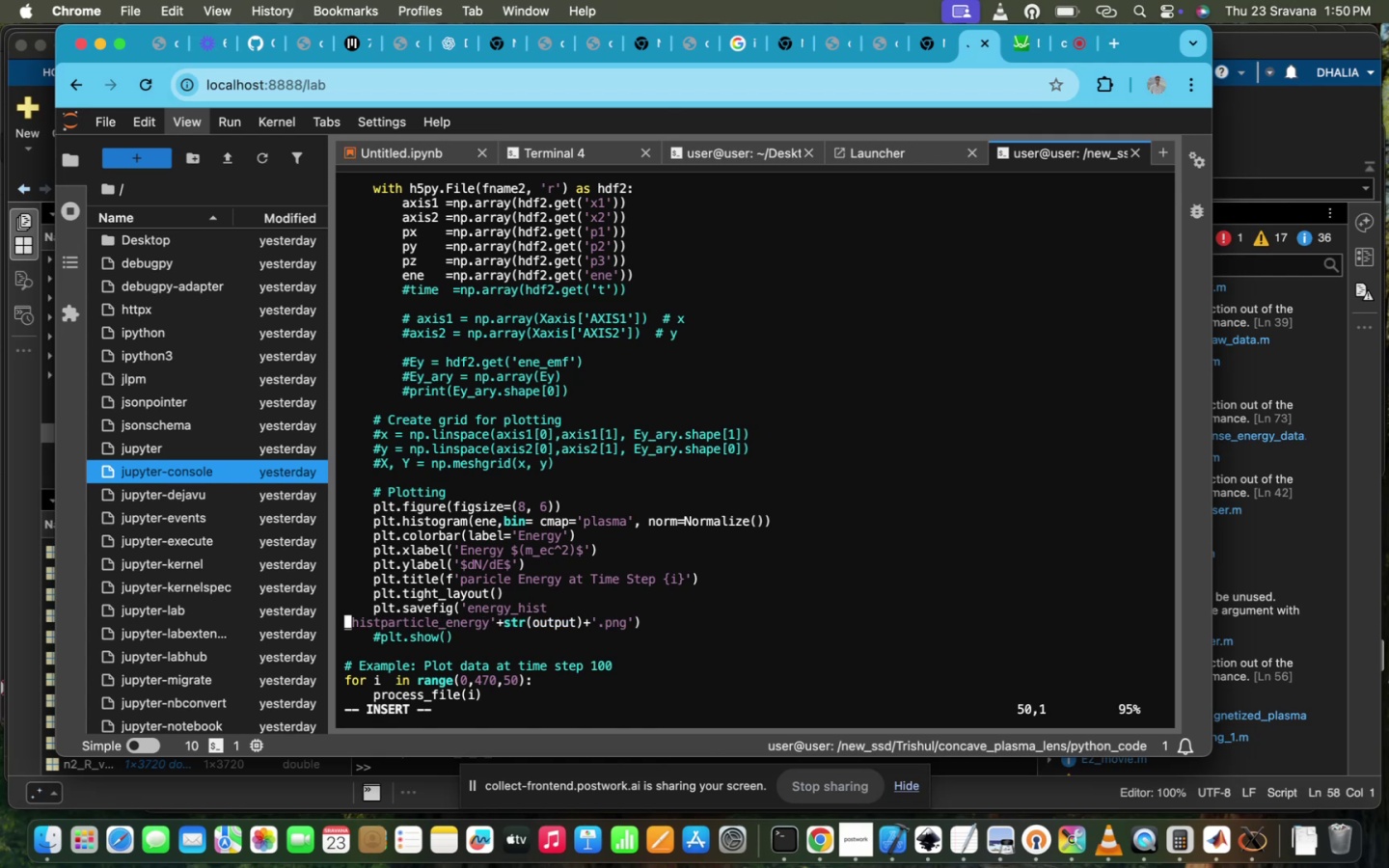 
key(Backspace)
 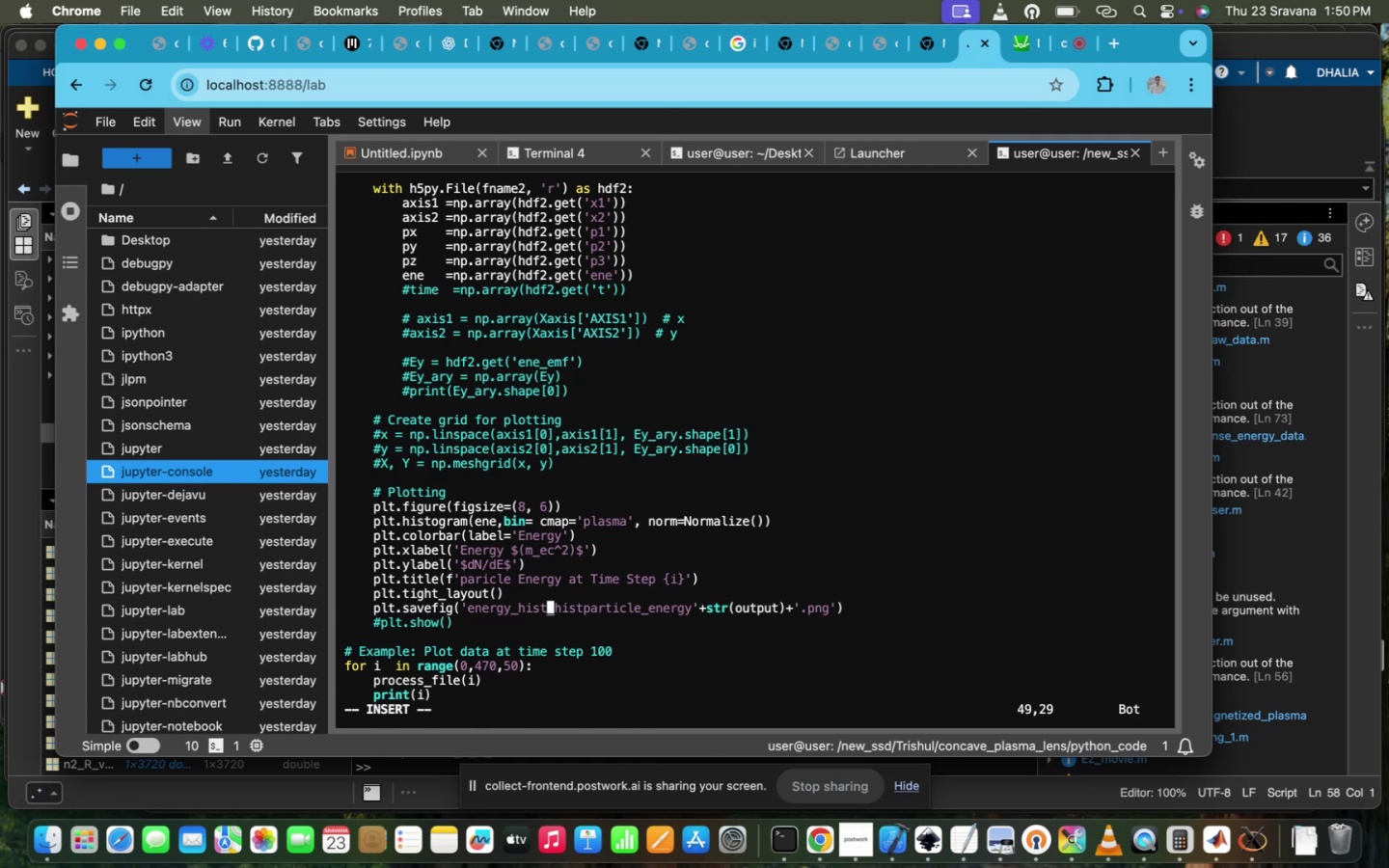 
key(Slash)
 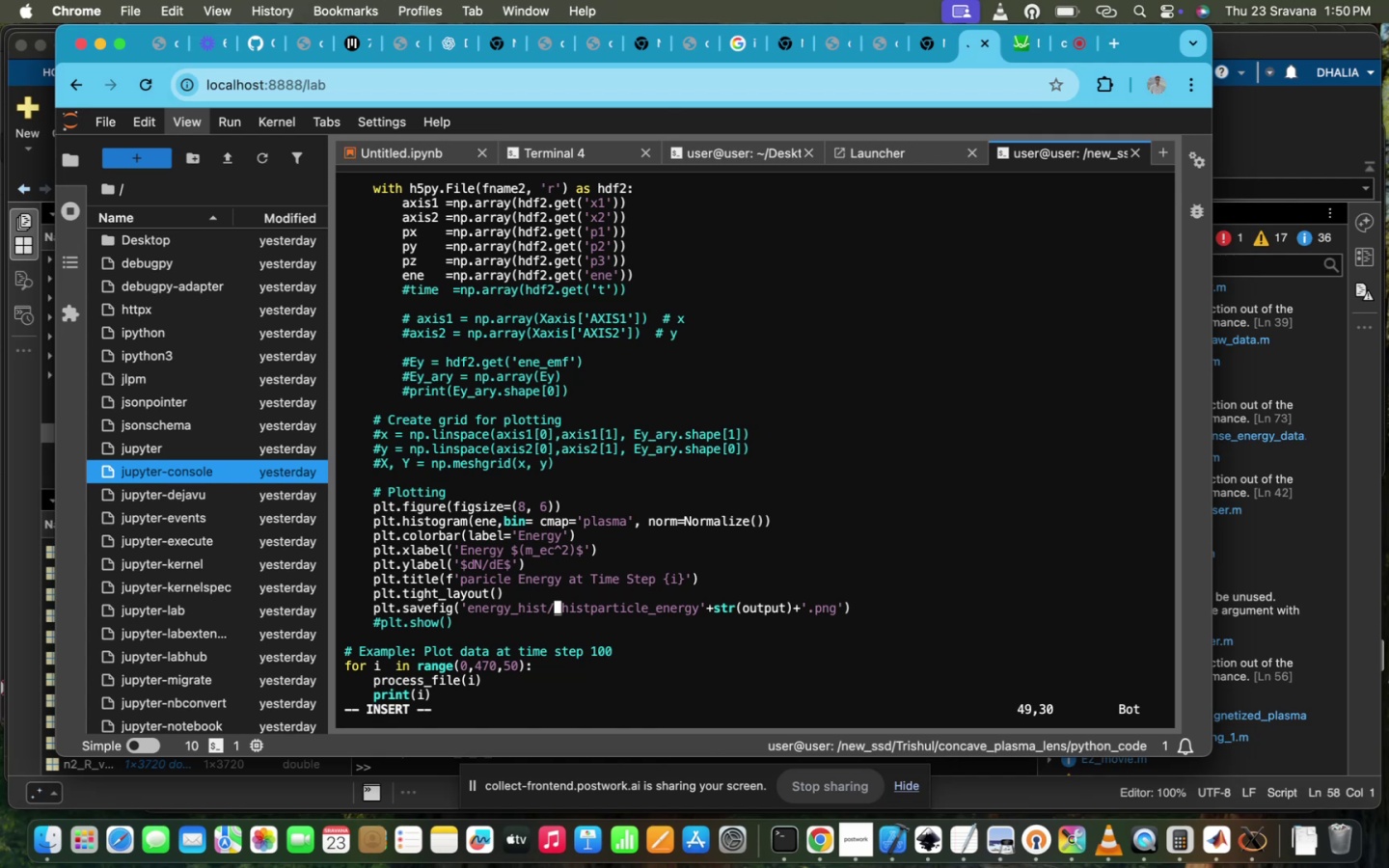 
wait(24.01)
 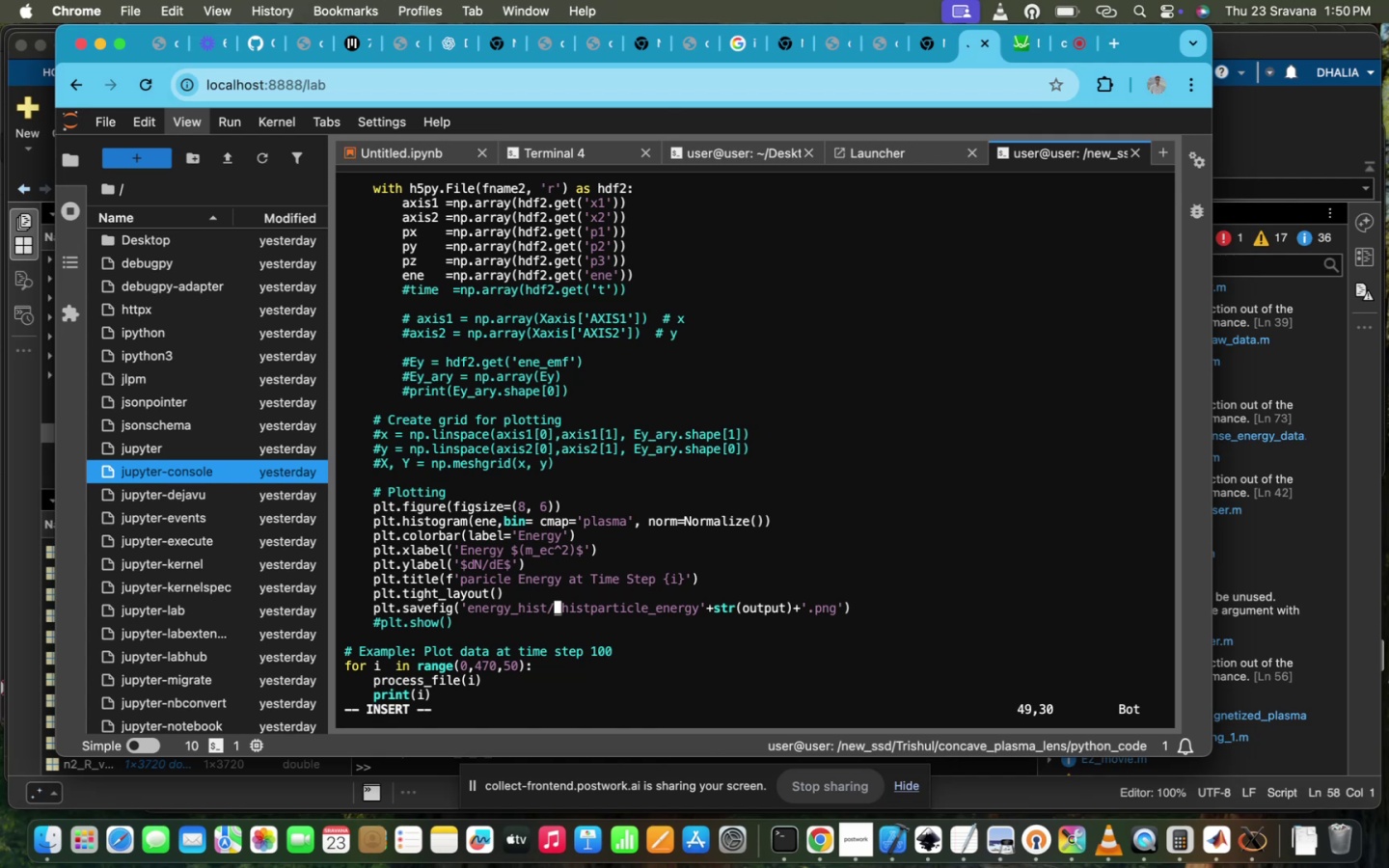 
scroll: coordinate [406, 547], scroll_direction: down, amount: 11.0
 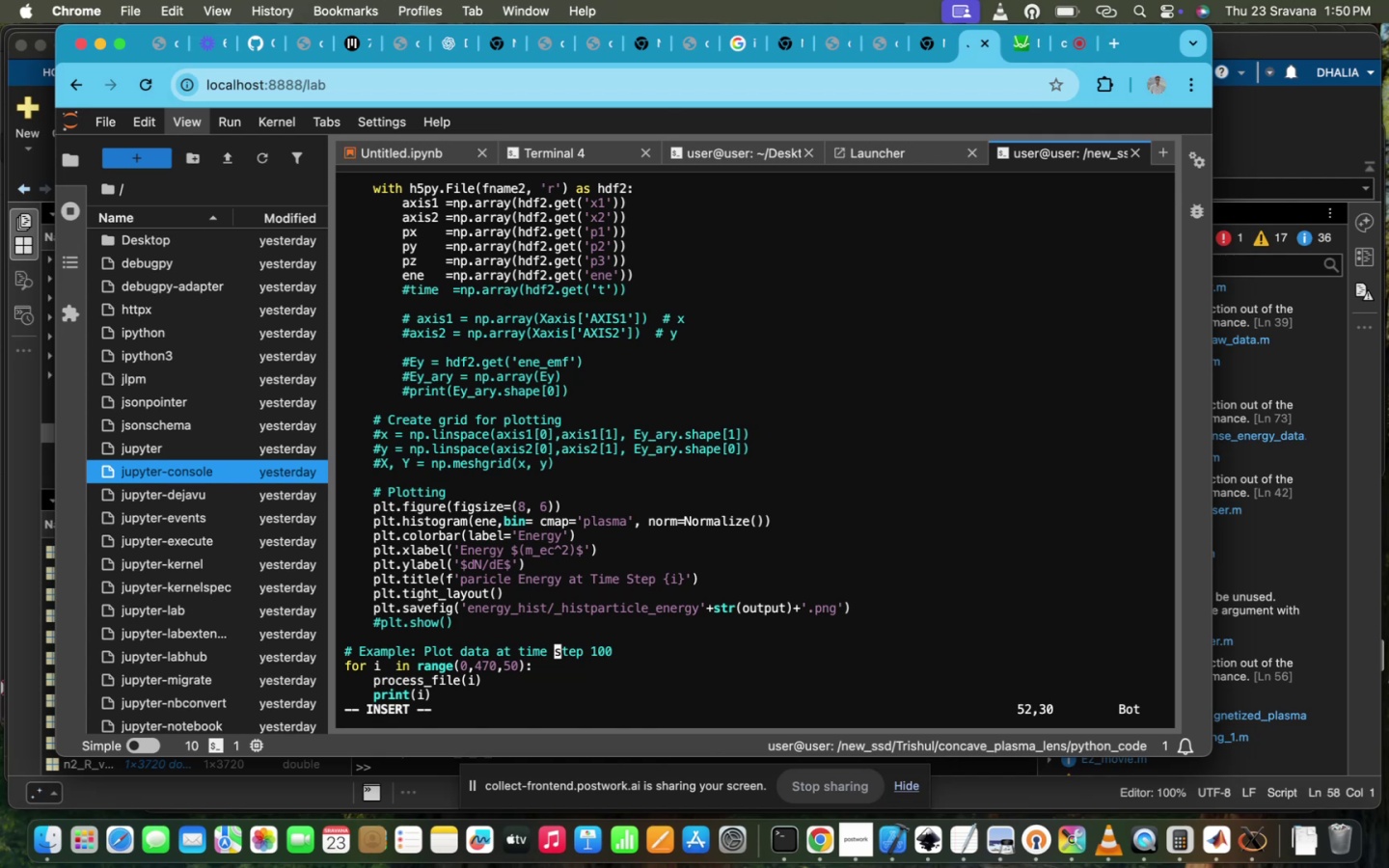 
scroll: coordinate [406, 547], scroll_direction: up, amount: 10.0
 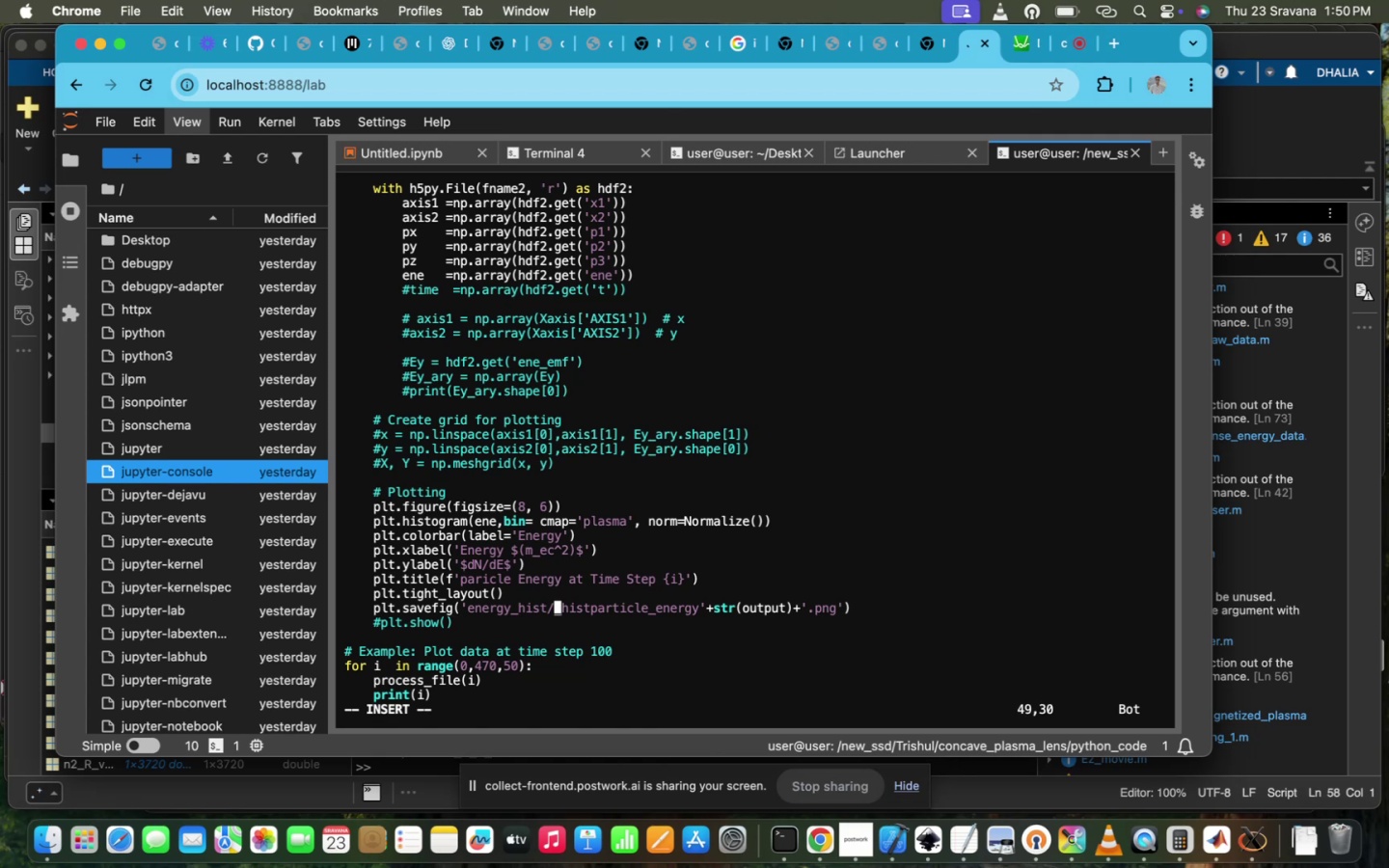 
key(I)
 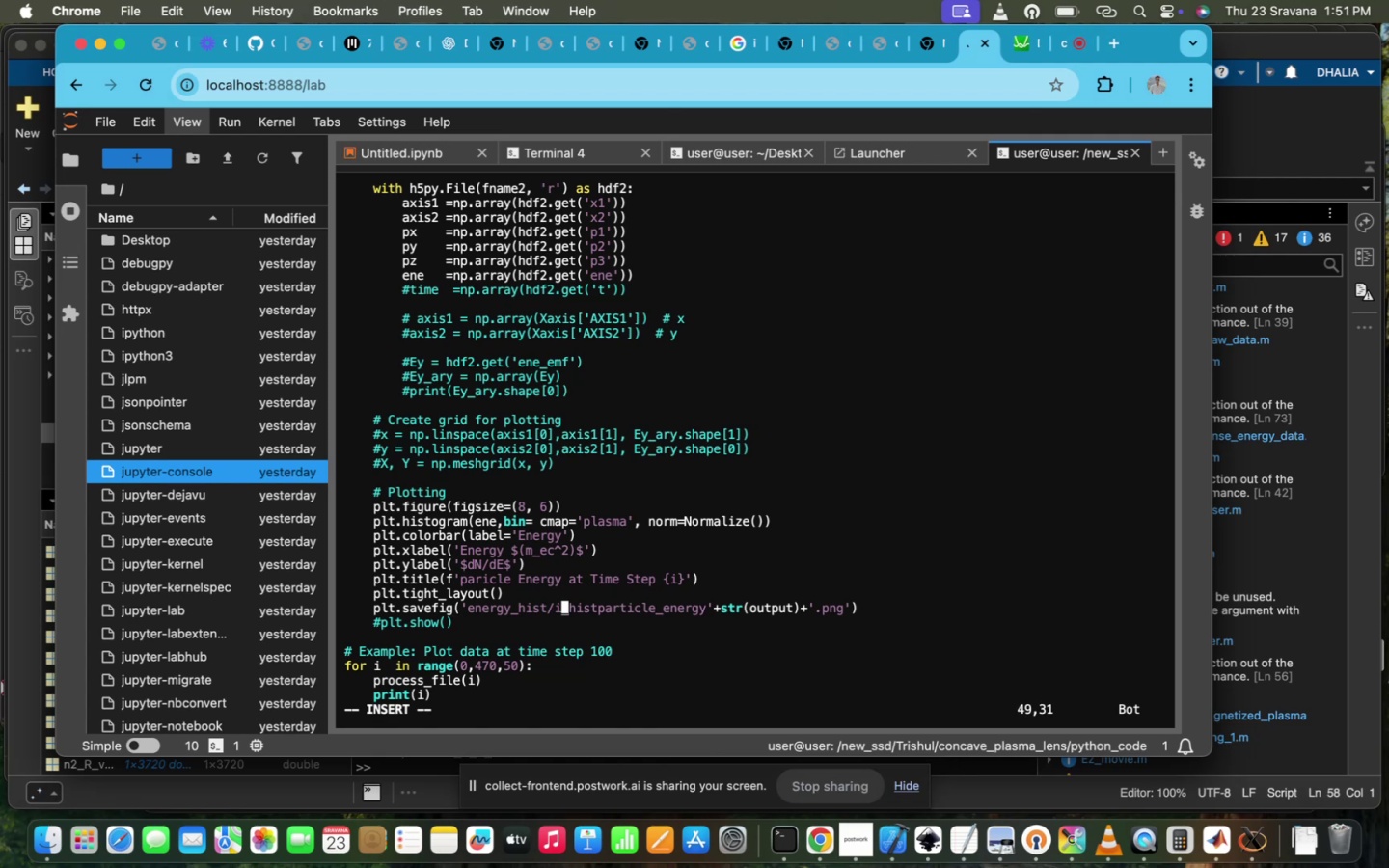 
key(ArrowRight)
 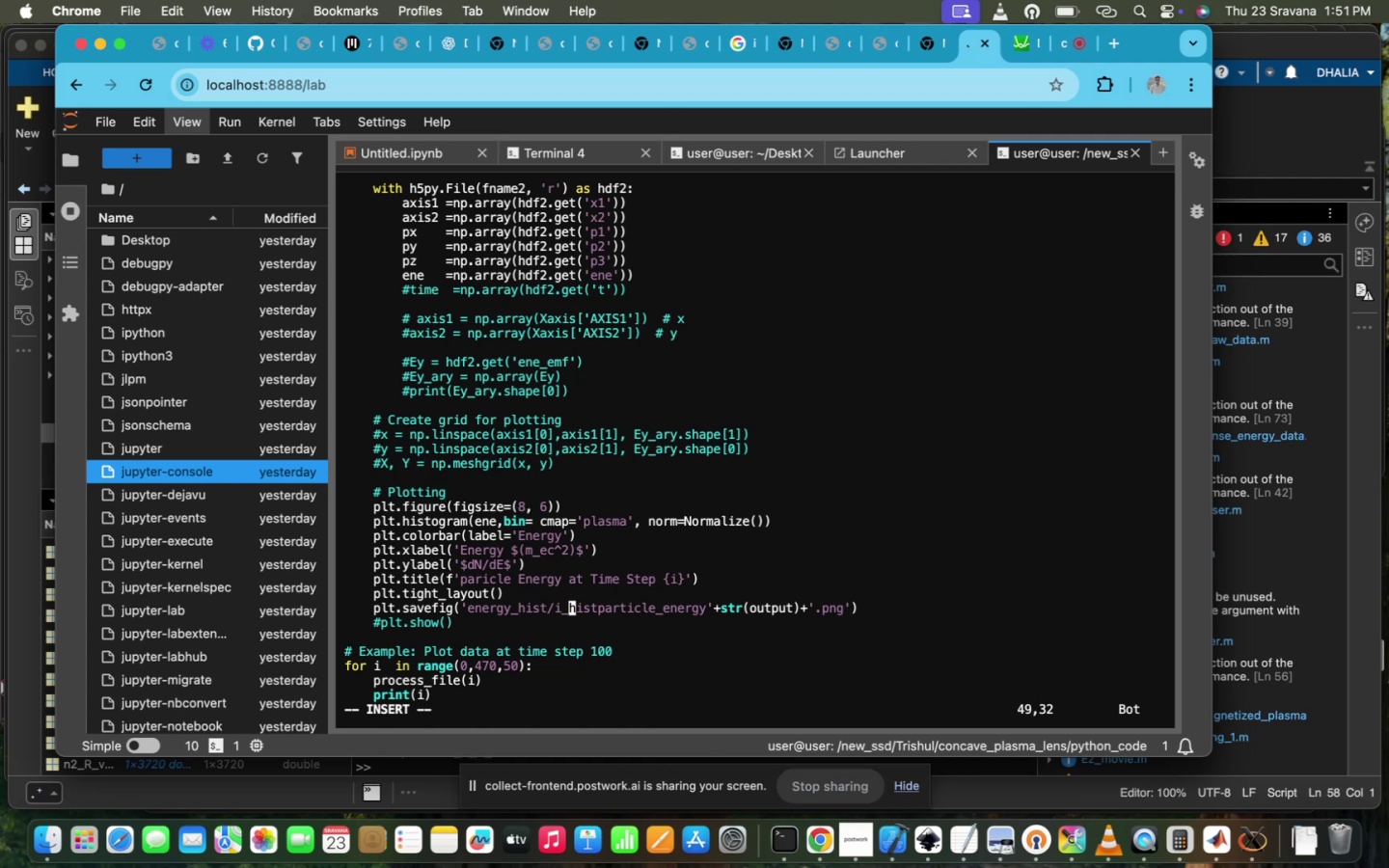 
key(ArrowRight)
 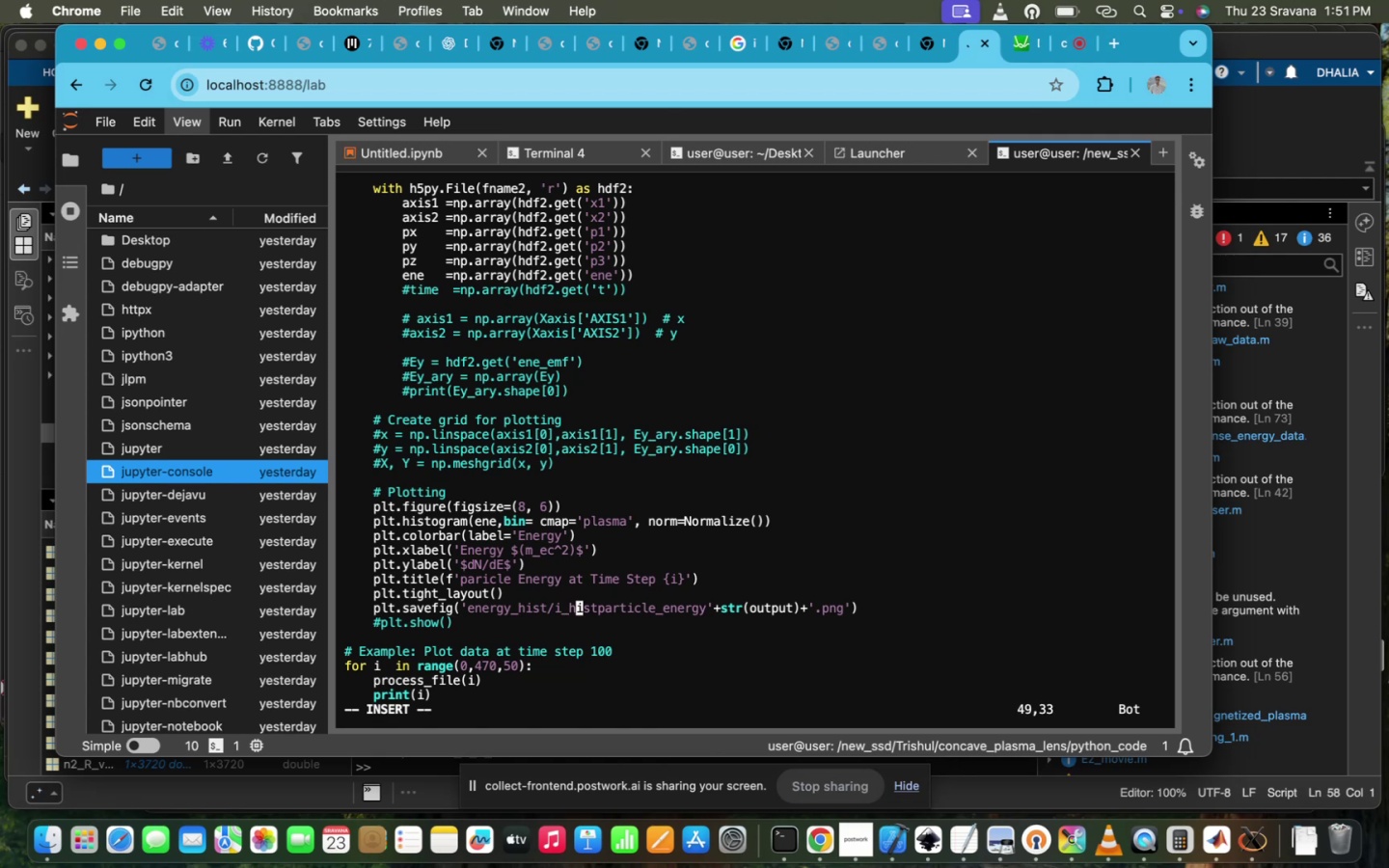 
key(ArrowLeft)
 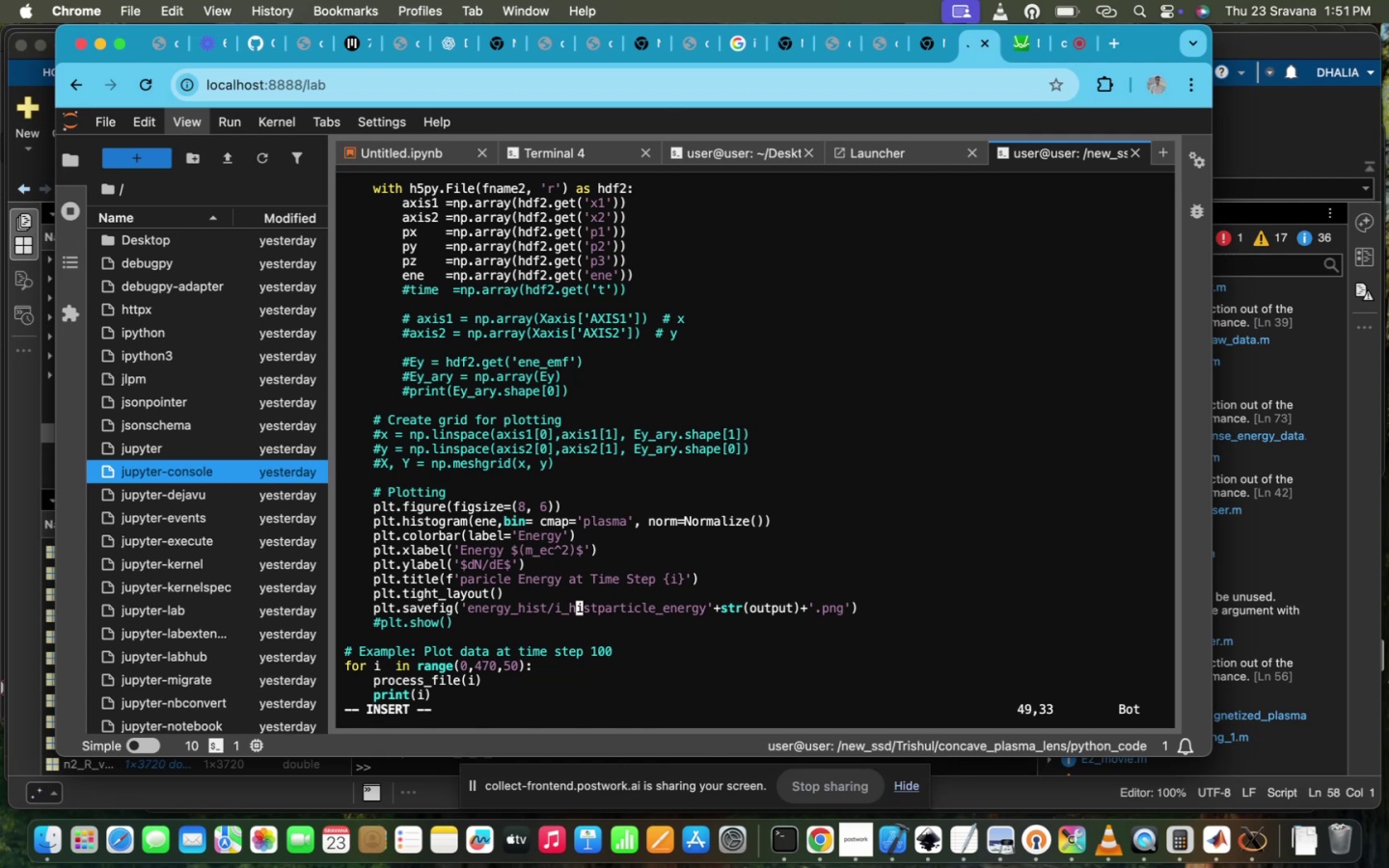 
key(Backspace)
 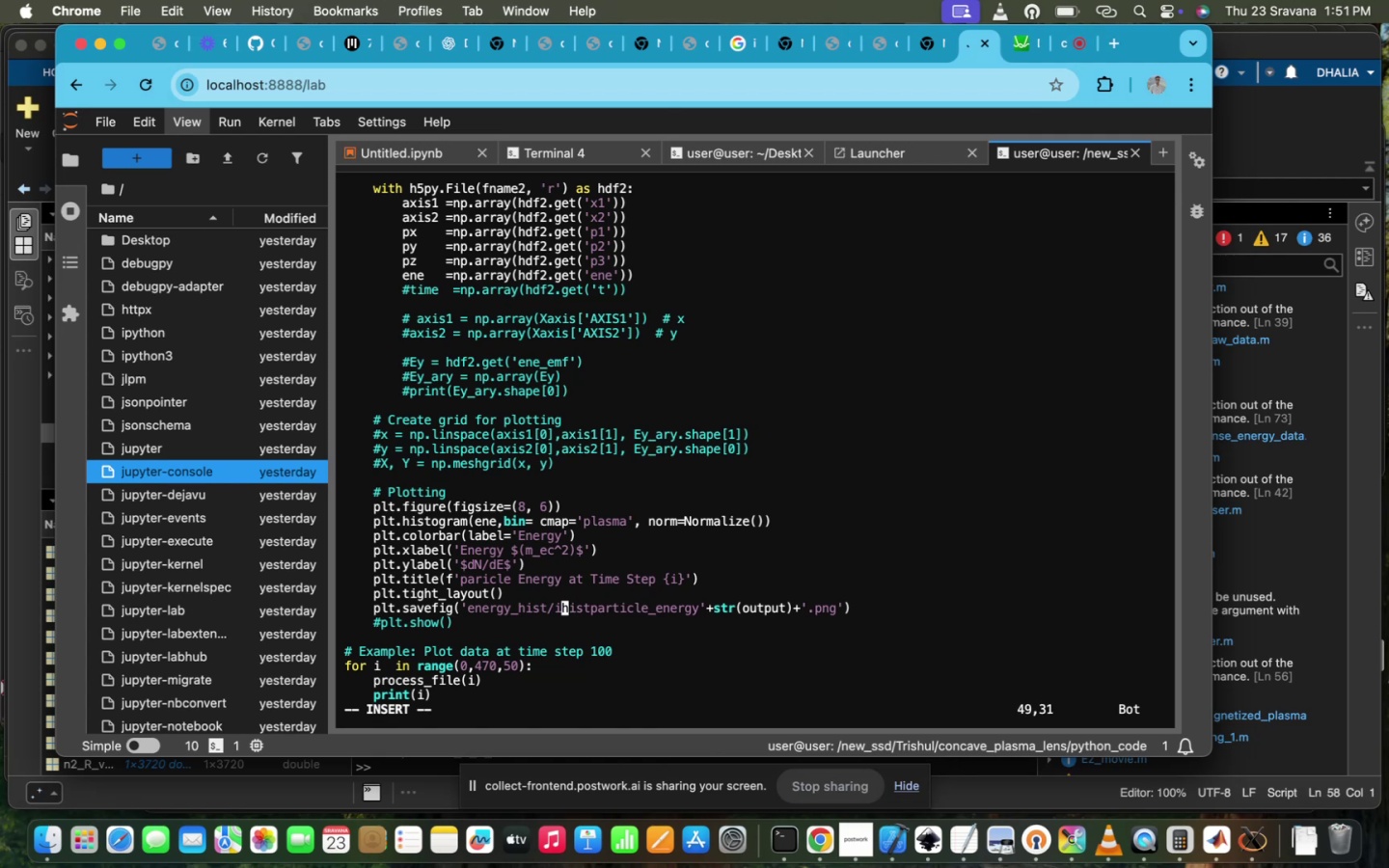 
key(Backspace)
 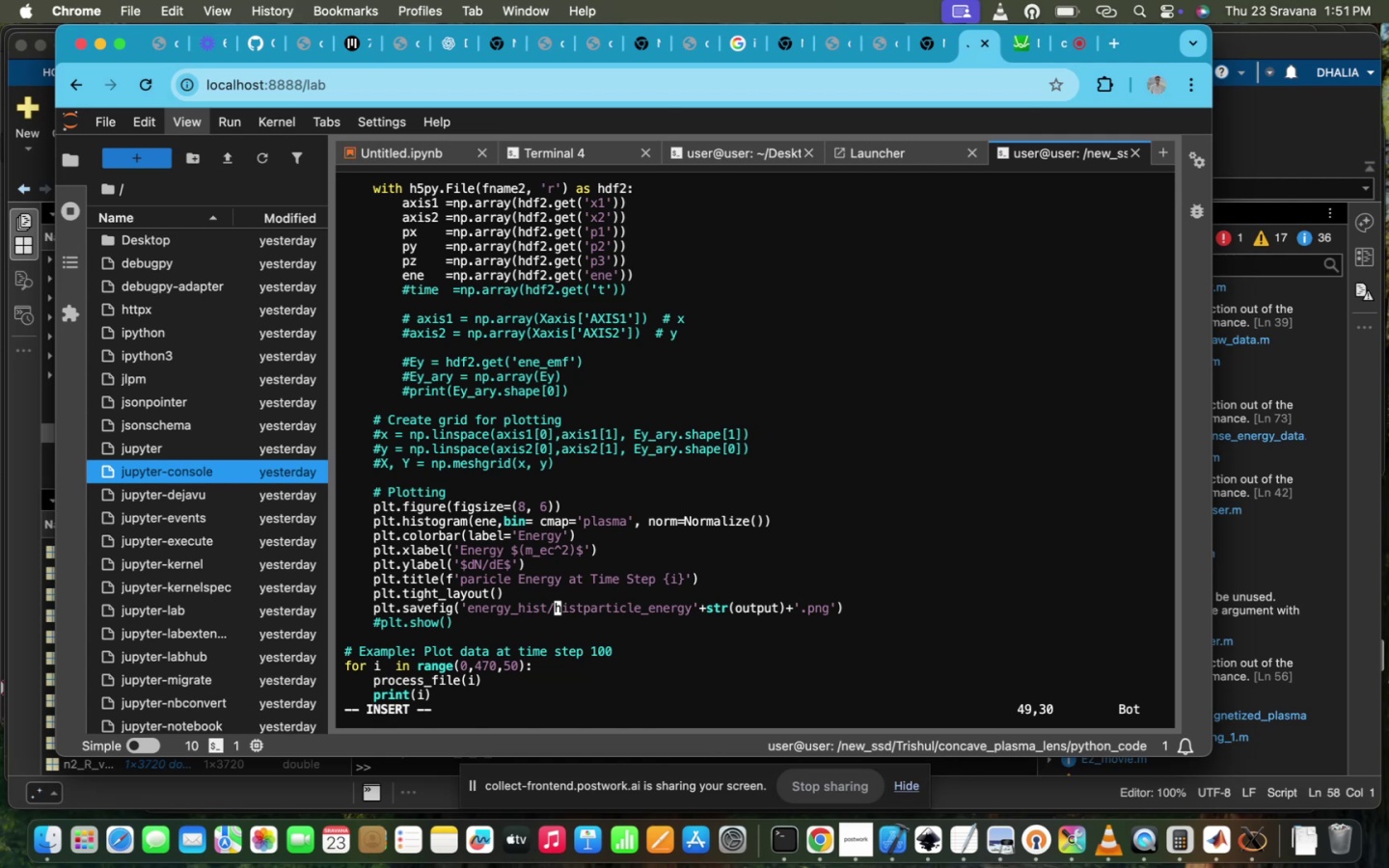 
wait(58.11)
 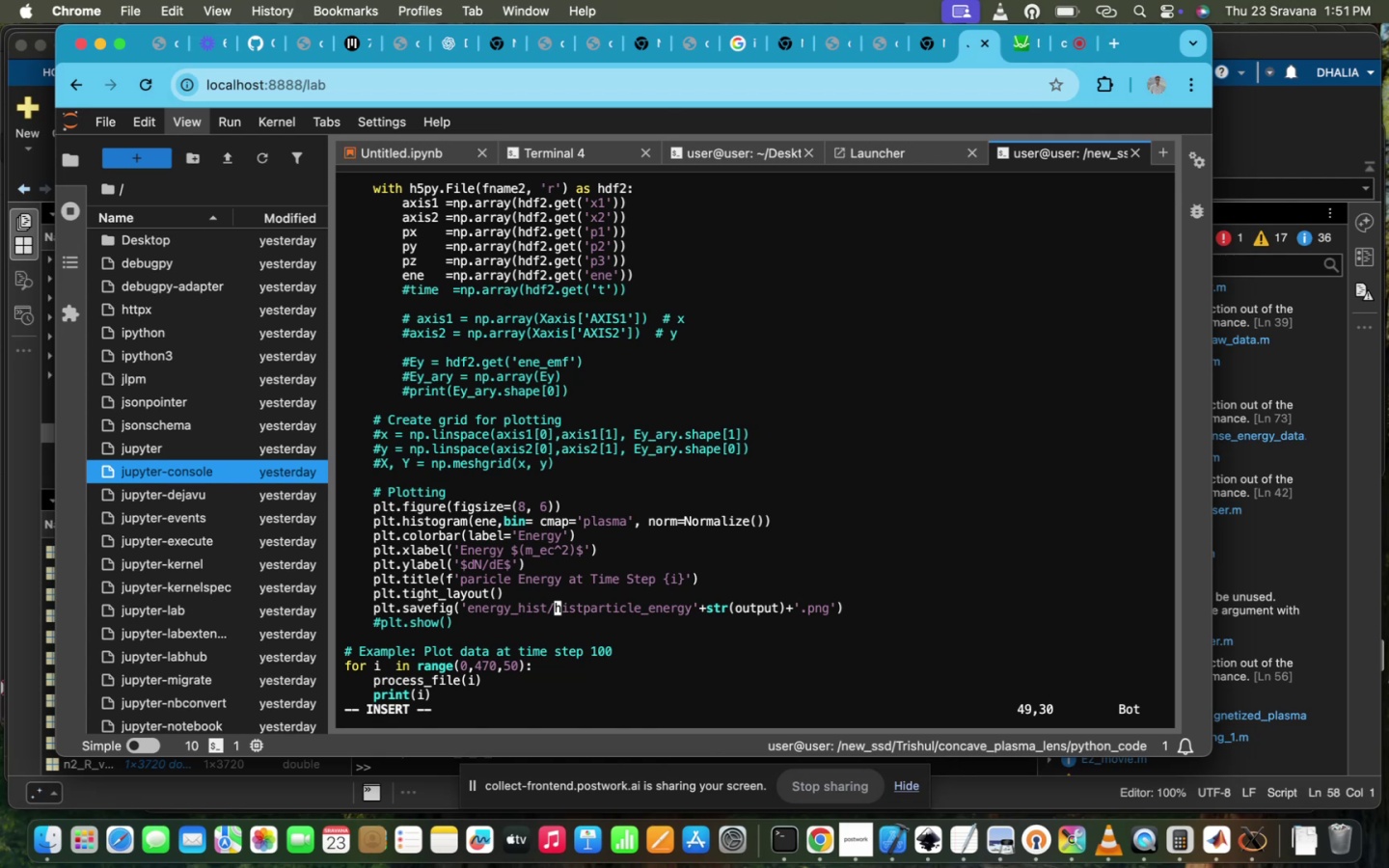 
key(Escape)
 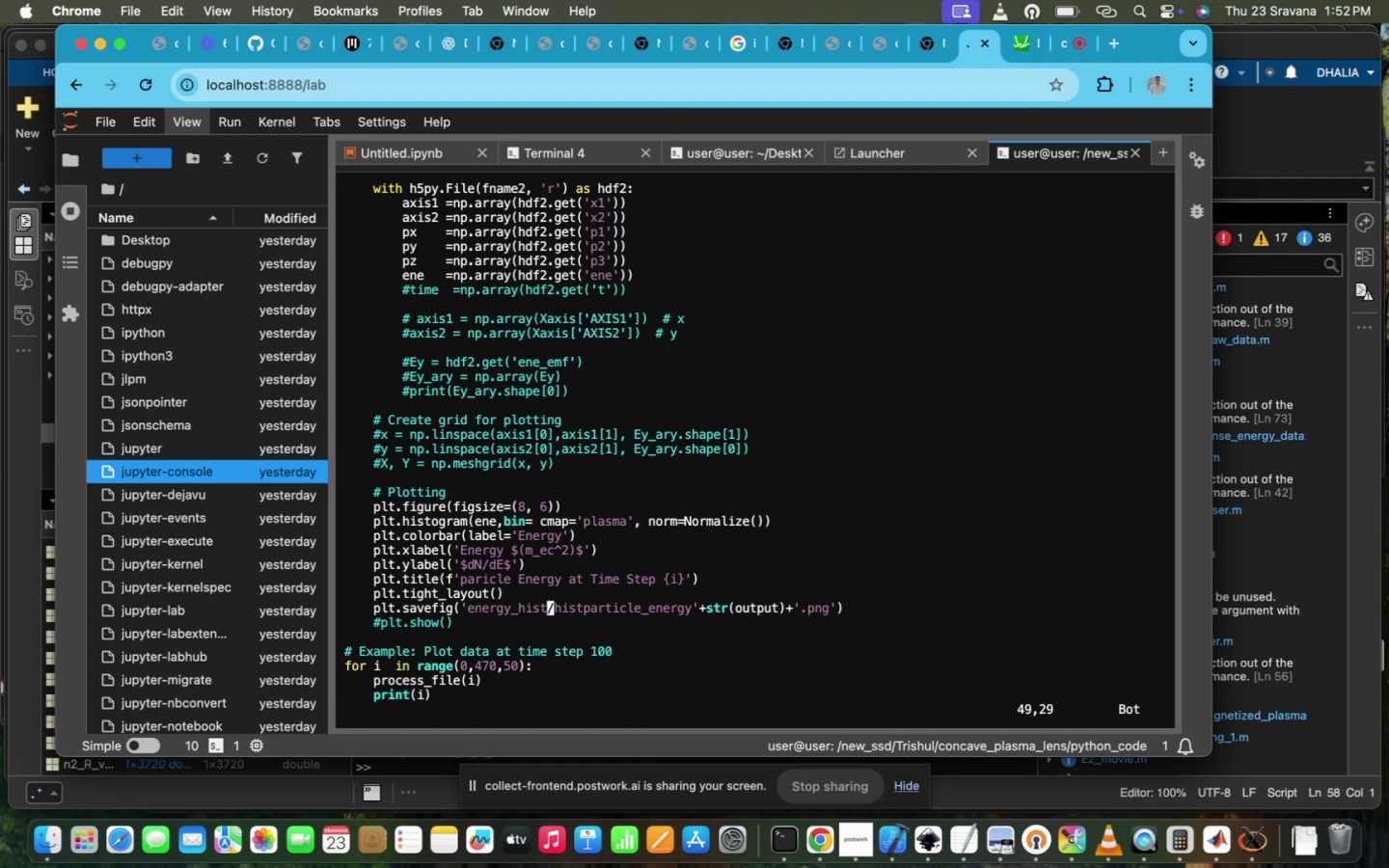 
scroll: coordinate [406, 547], scroll_direction: down, amount: 20.0
 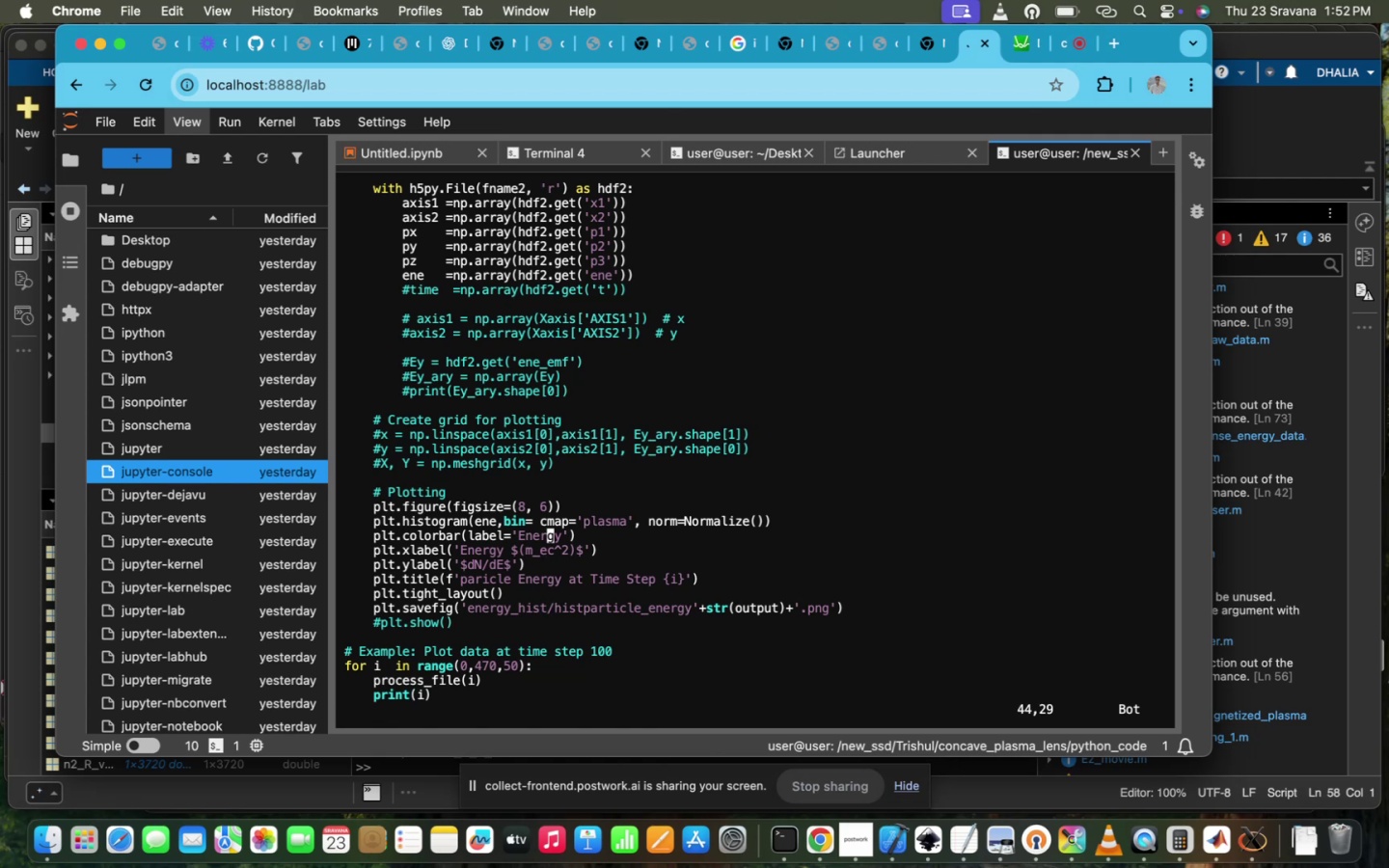 
scroll: coordinate [407, 556], scroll_direction: up, amount: 72.0
 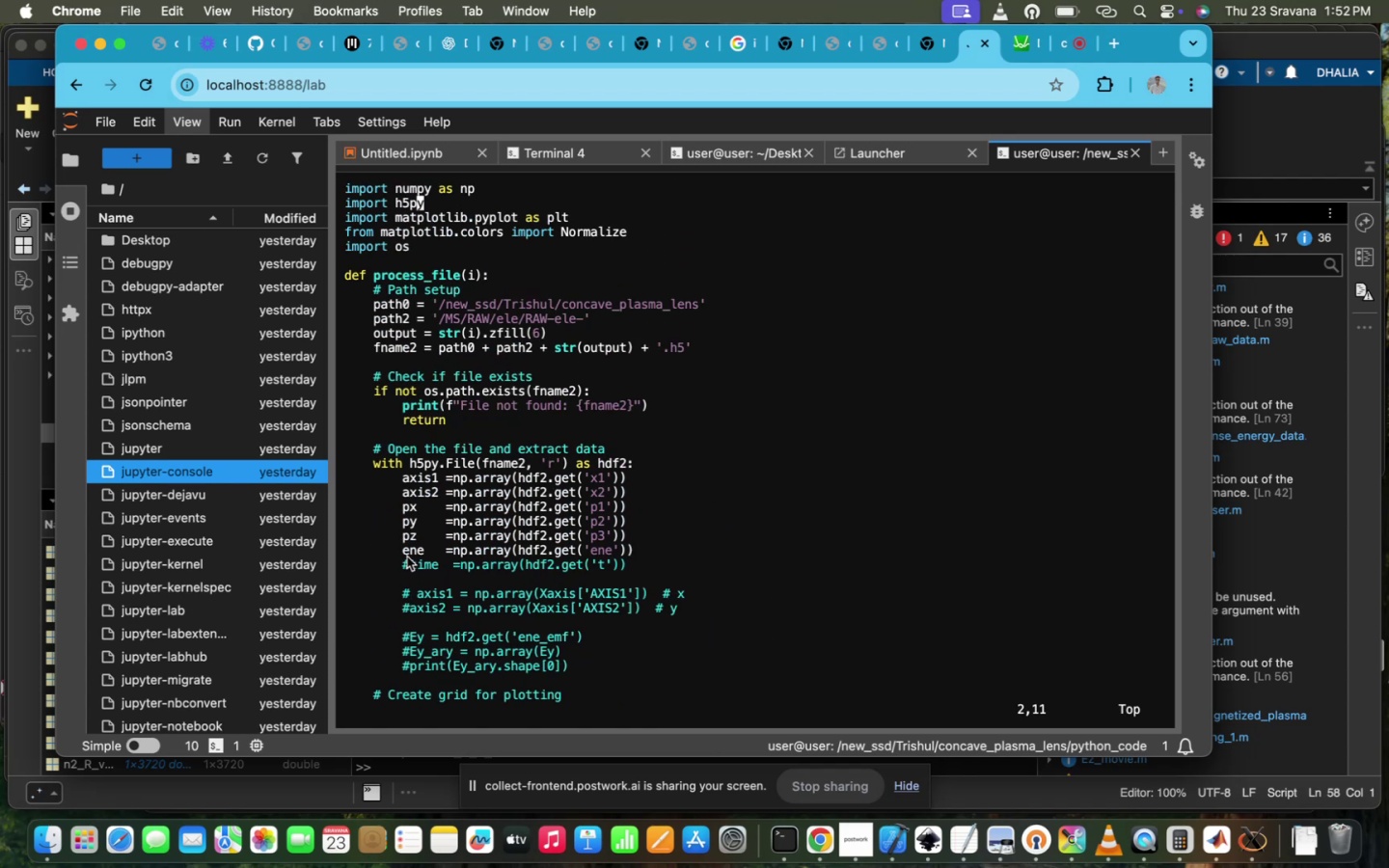 
scroll: coordinate [395, 509], scroll_direction: down, amount: 191.0
 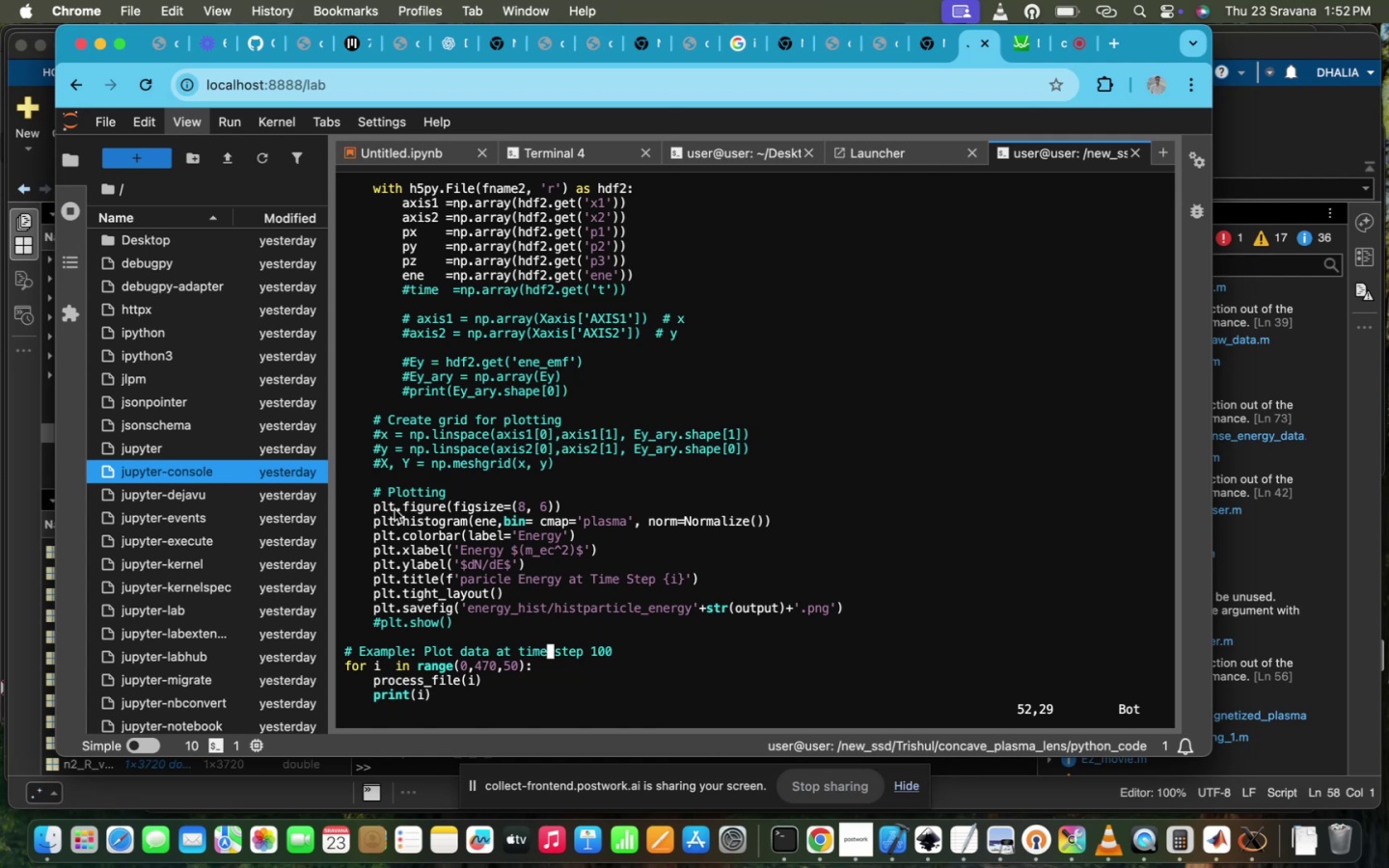 
scroll: coordinate [395, 509], scroll_direction: up, amount: 5.0
 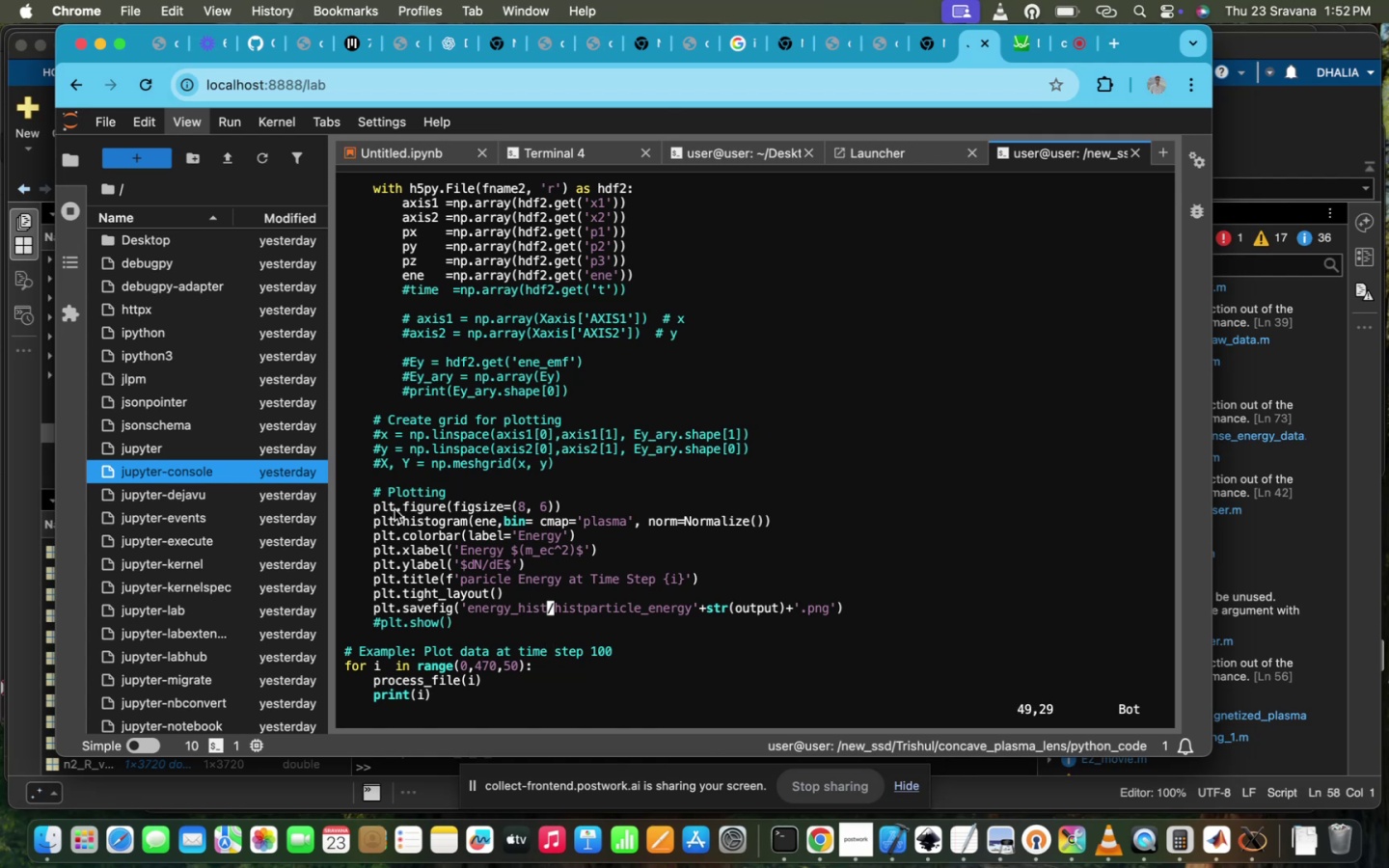 
scroll: coordinate [395, 509], scroll_direction: down, amount: 7.0
 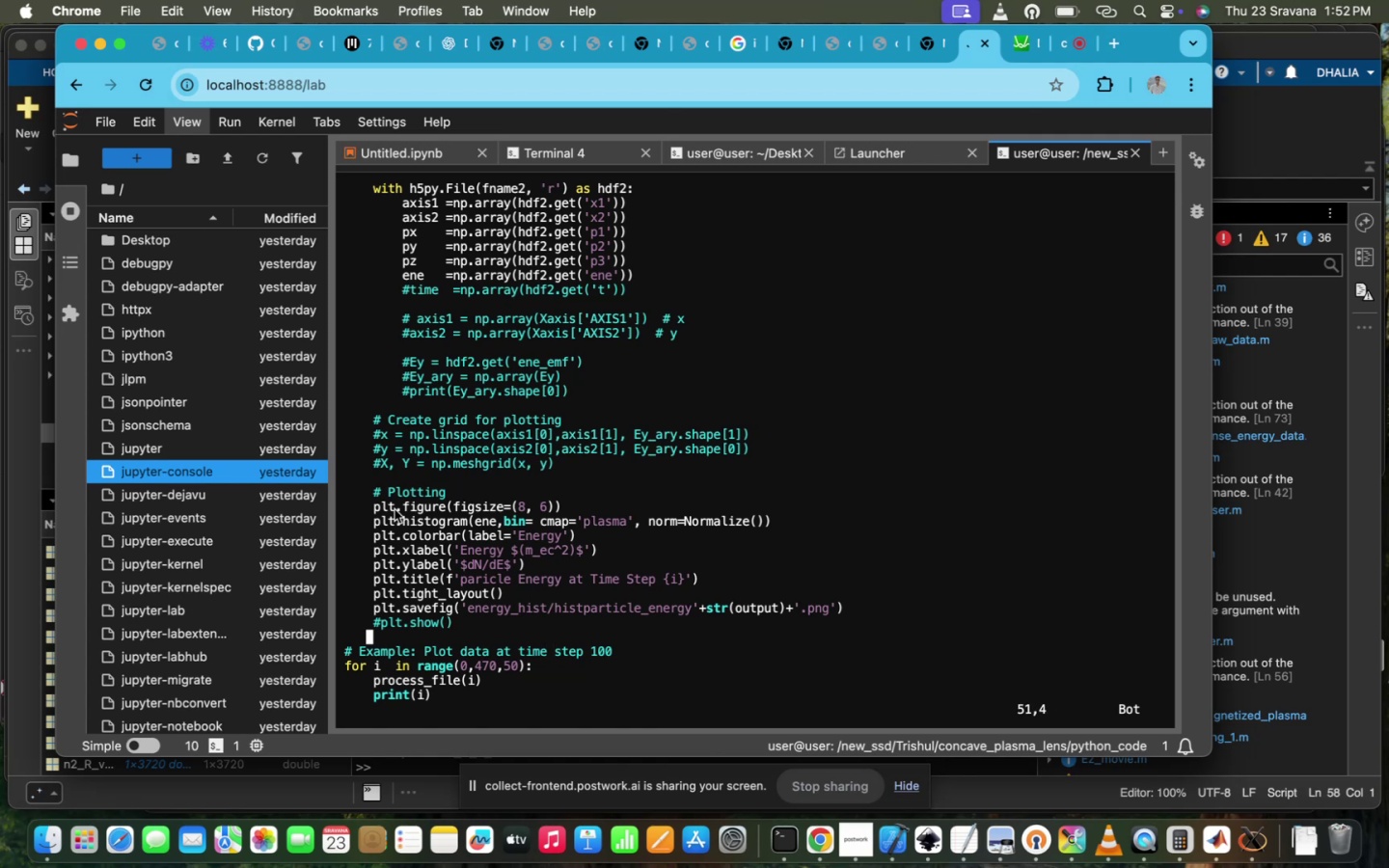 
scroll: coordinate [395, 509], scroll_direction: up, amount: 2.0
 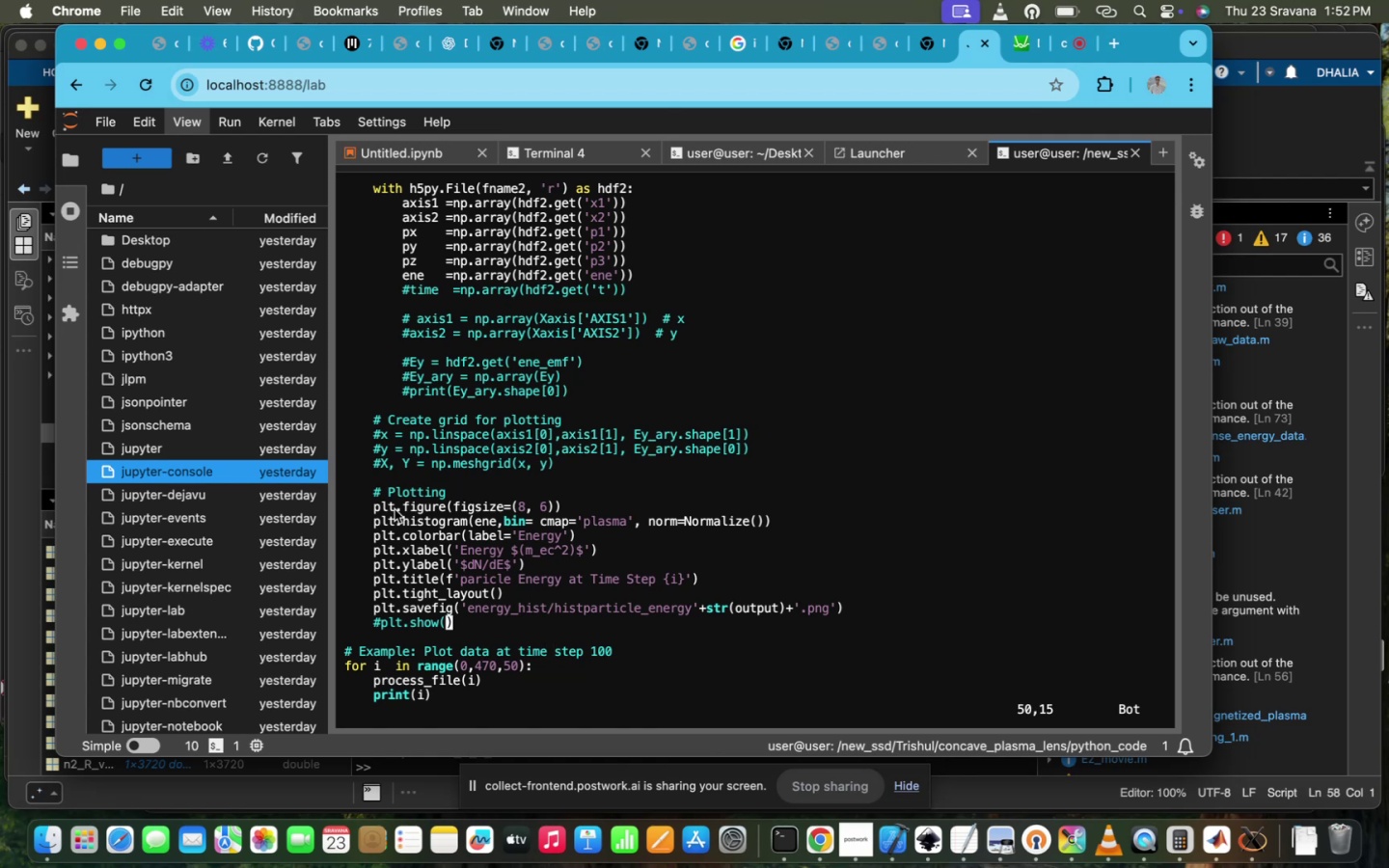 
wait(8.38)
 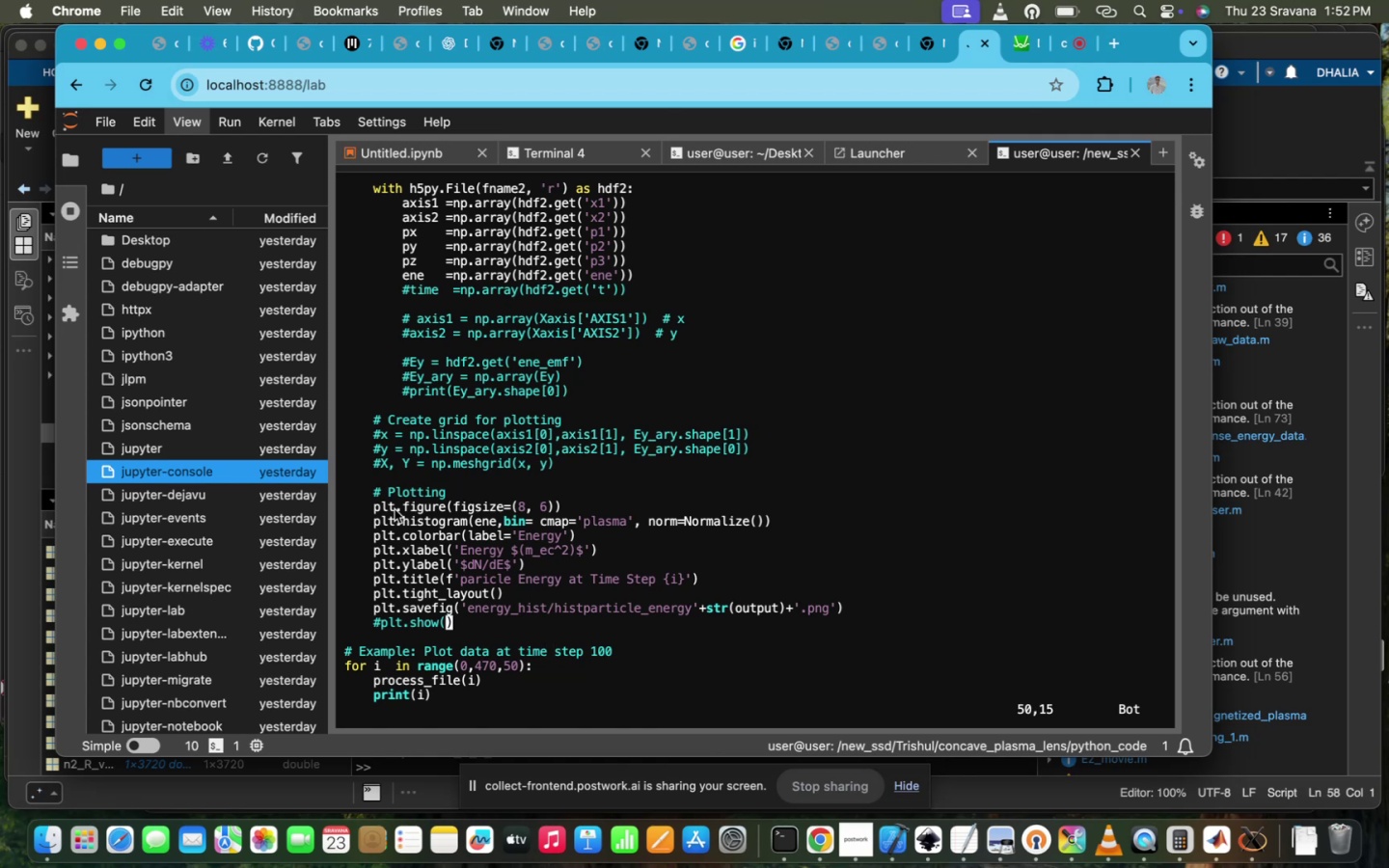 
scroll: coordinate [395, 509], scroll_direction: down, amount: 6.0
 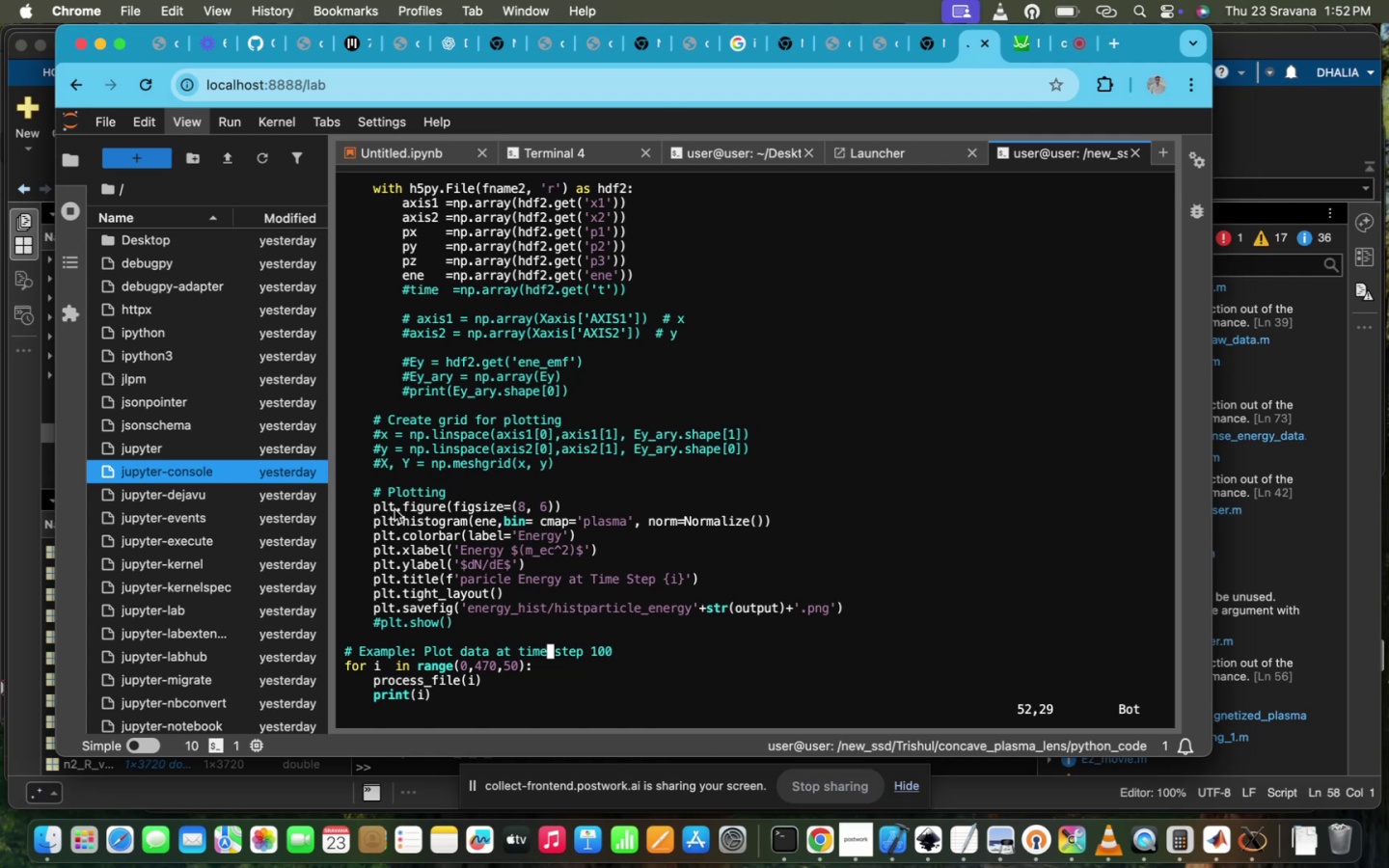 
scroll: coordinate [395, 509], scroll_direction: up, amount: 3.0
 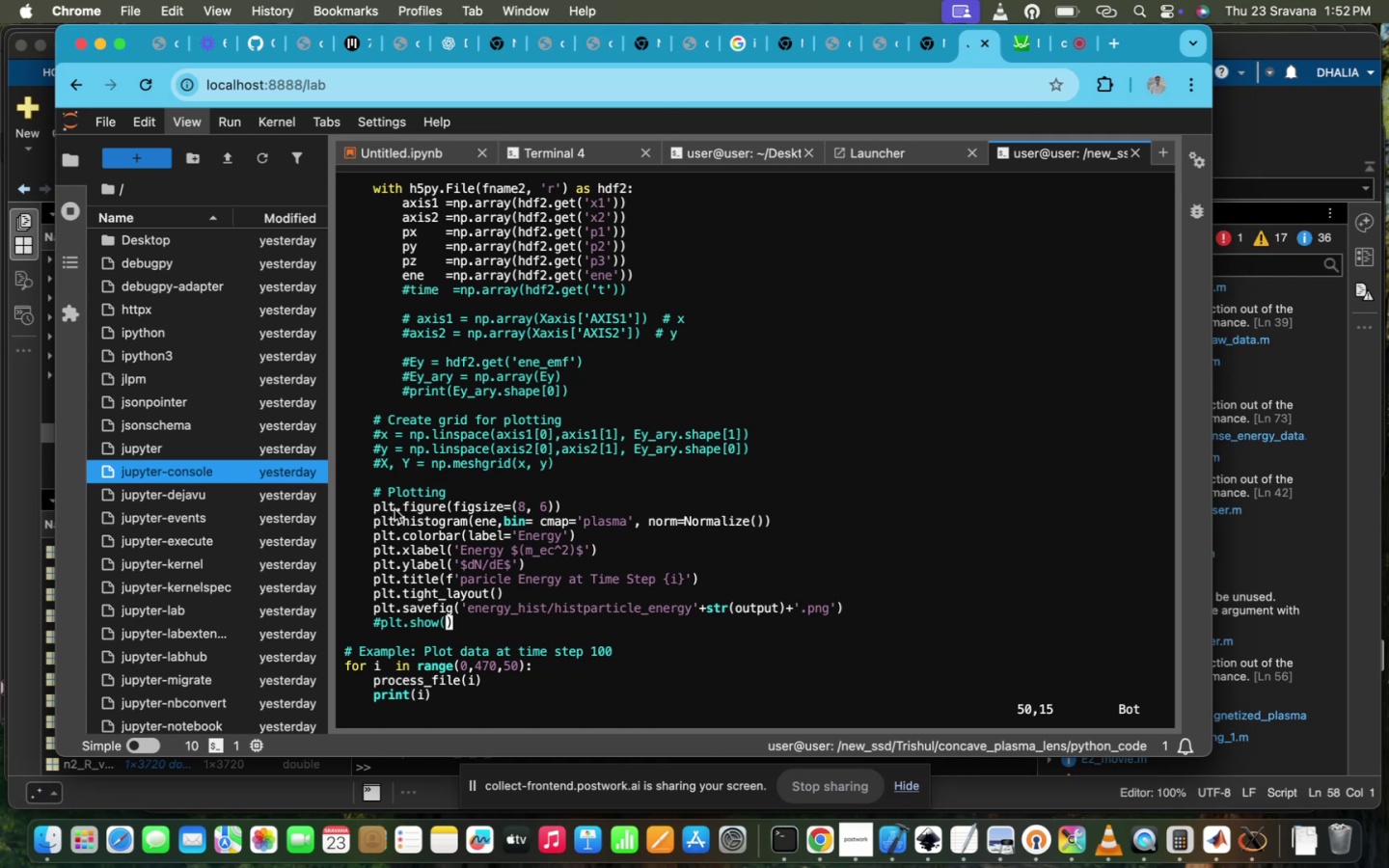 
wait(5.23)
 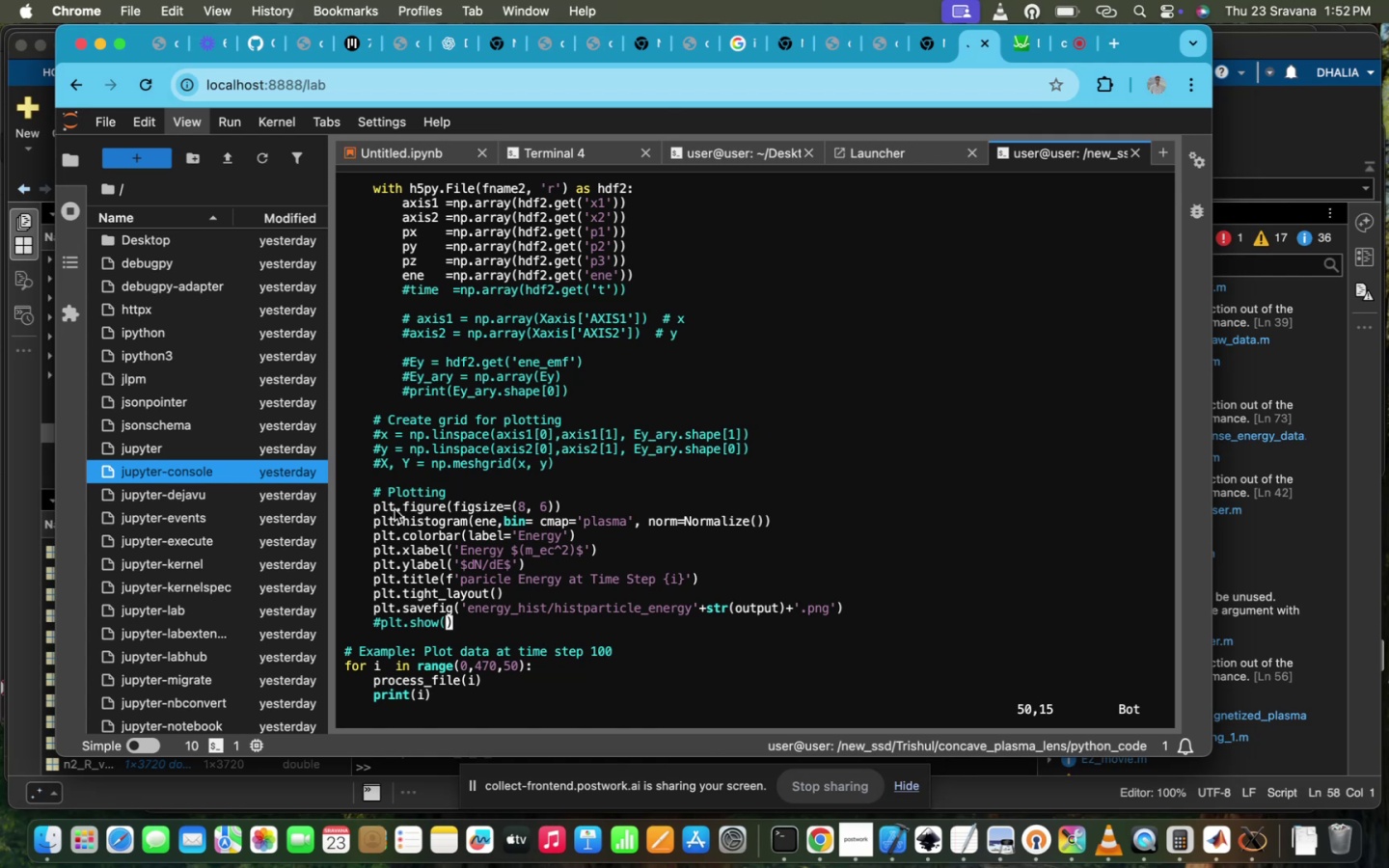 
scroll: coordinate [395, 509], scroll_direction: up, amount: 39.0
 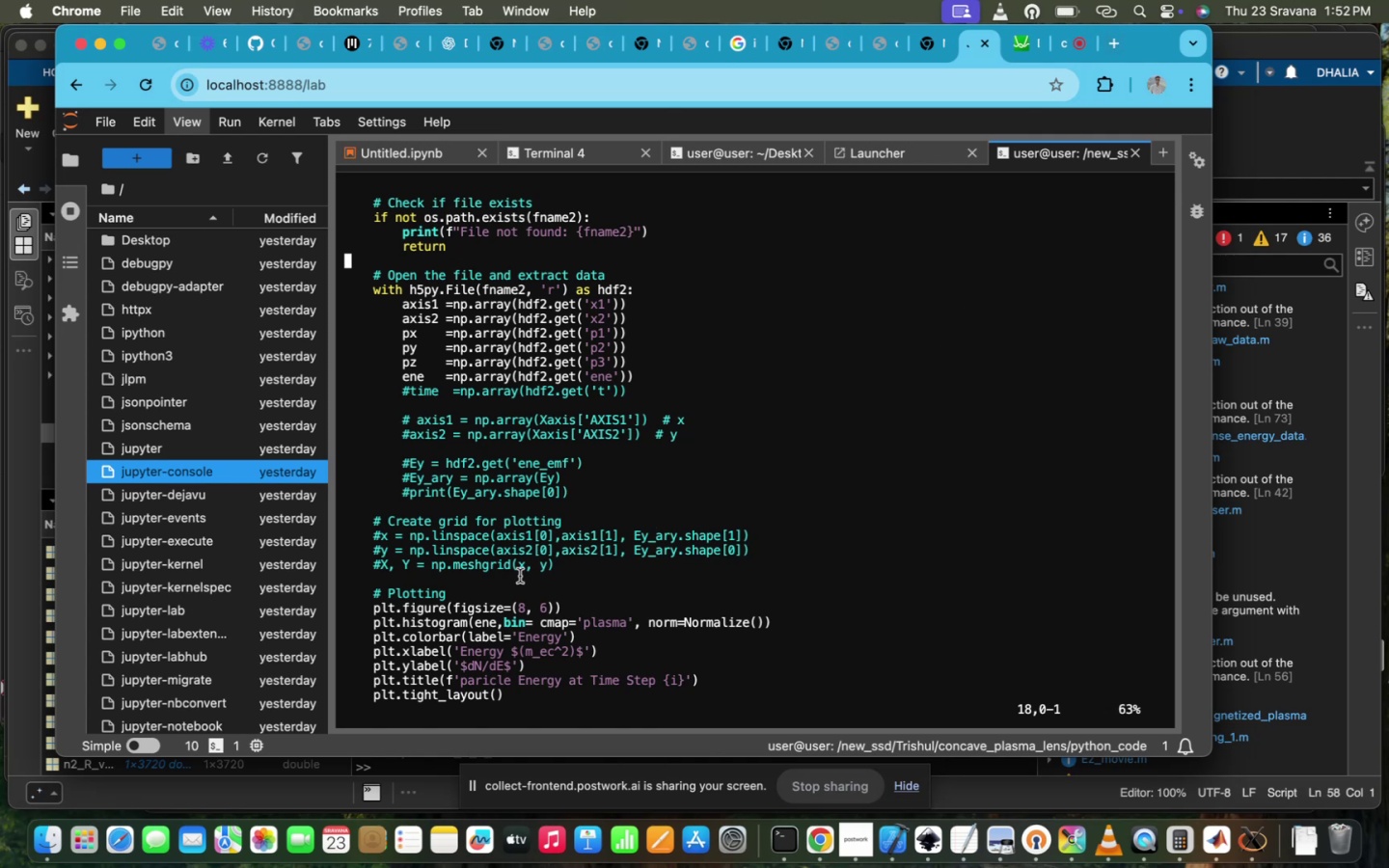 
wait(16.1)
 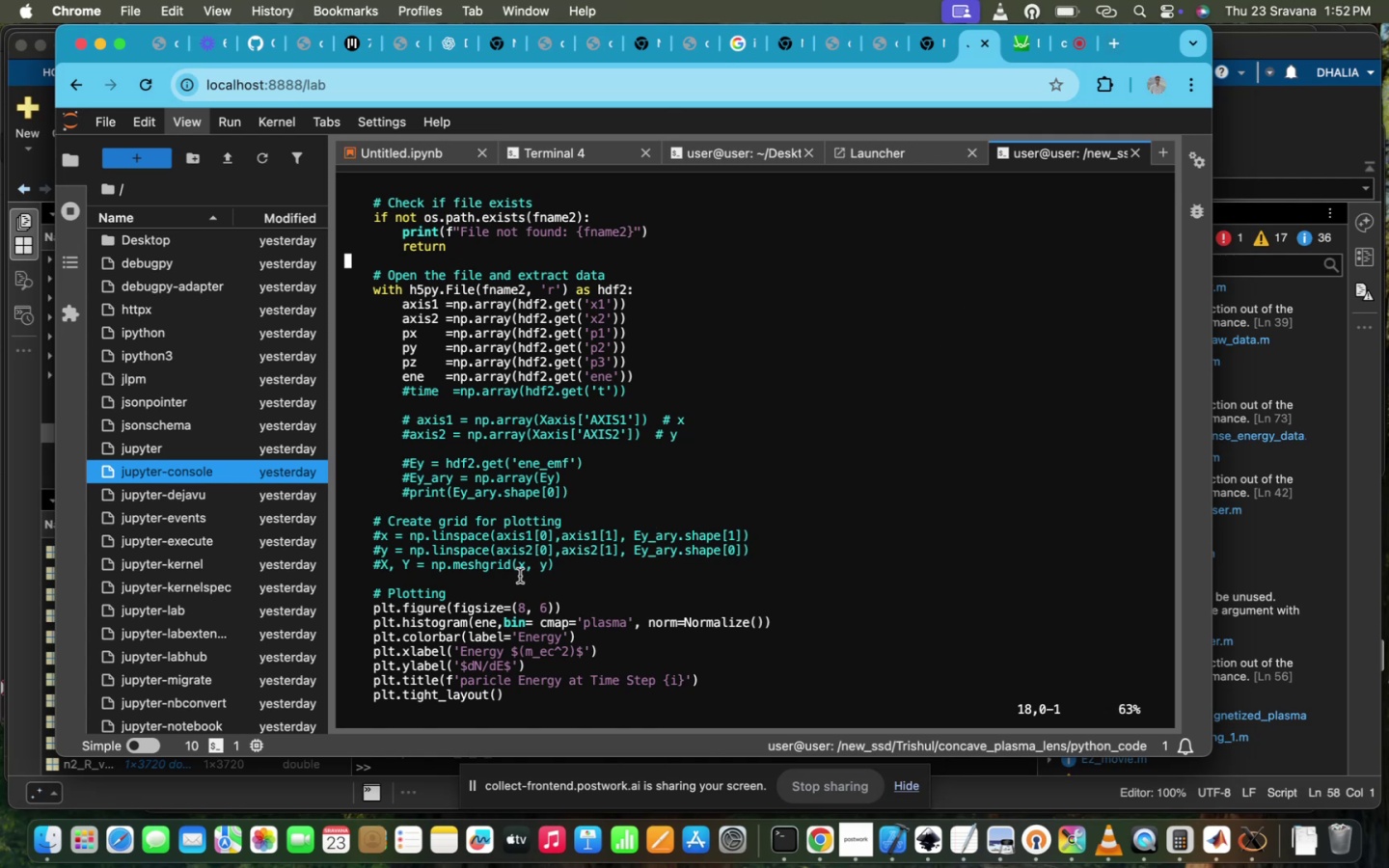 
scroll: coordinate [520, 576], scroll_direction: down, amount: 46.0
 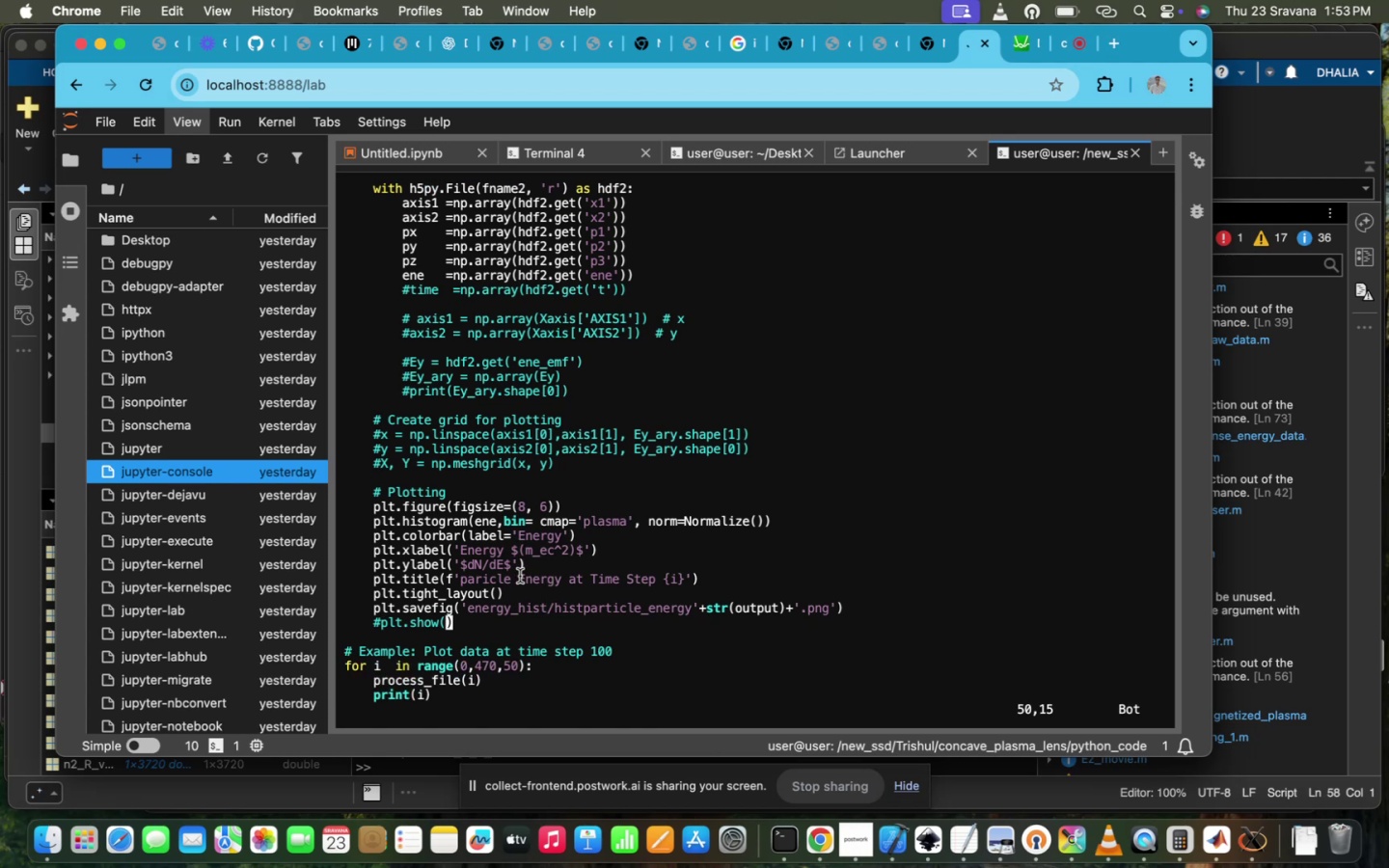 
scroll: coordinate [520, 576], scroll_direction: up, amount: 6.0
 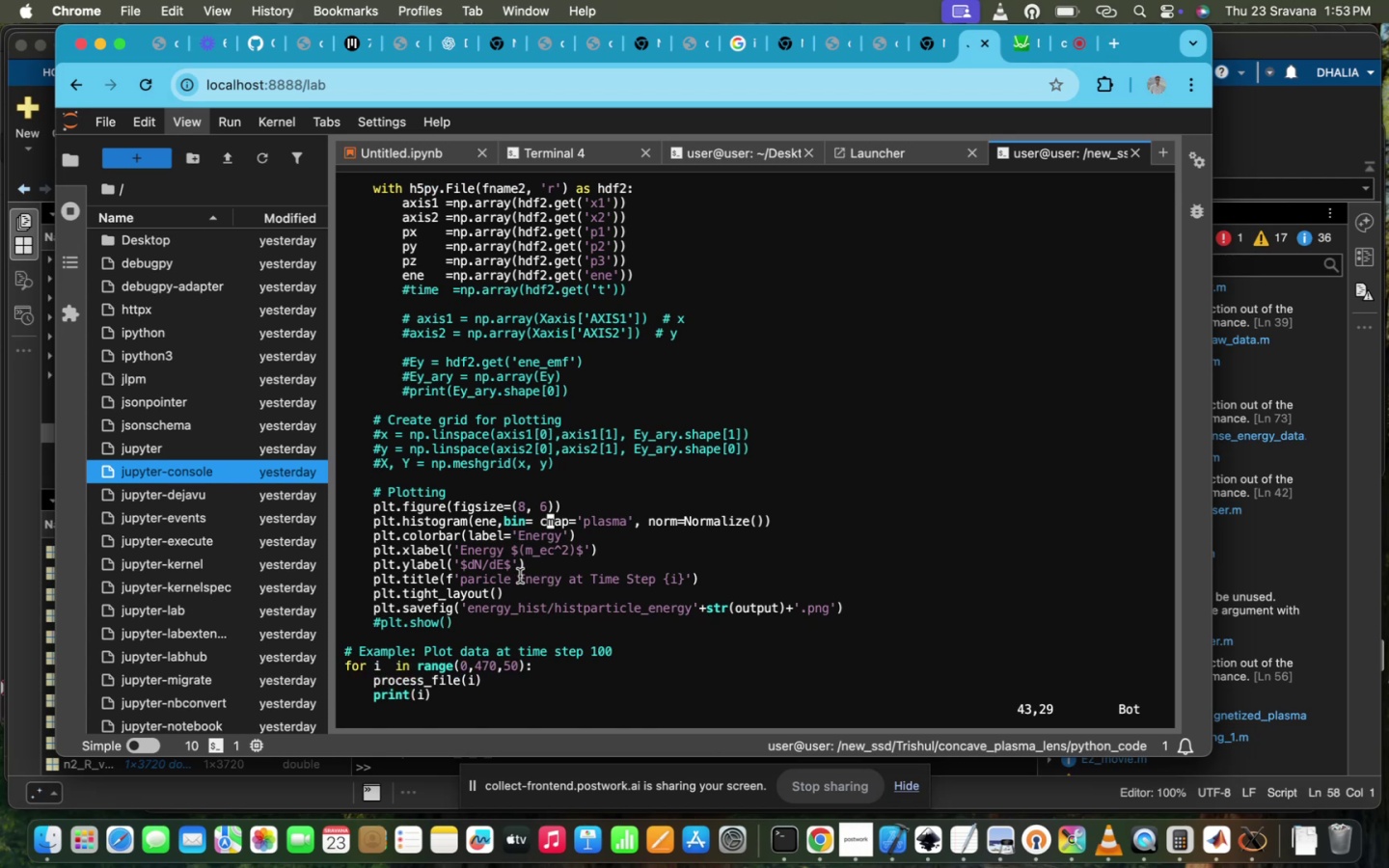 
scroll: coordinate [520, 576], scroll_direction: down, amount: 2.0
 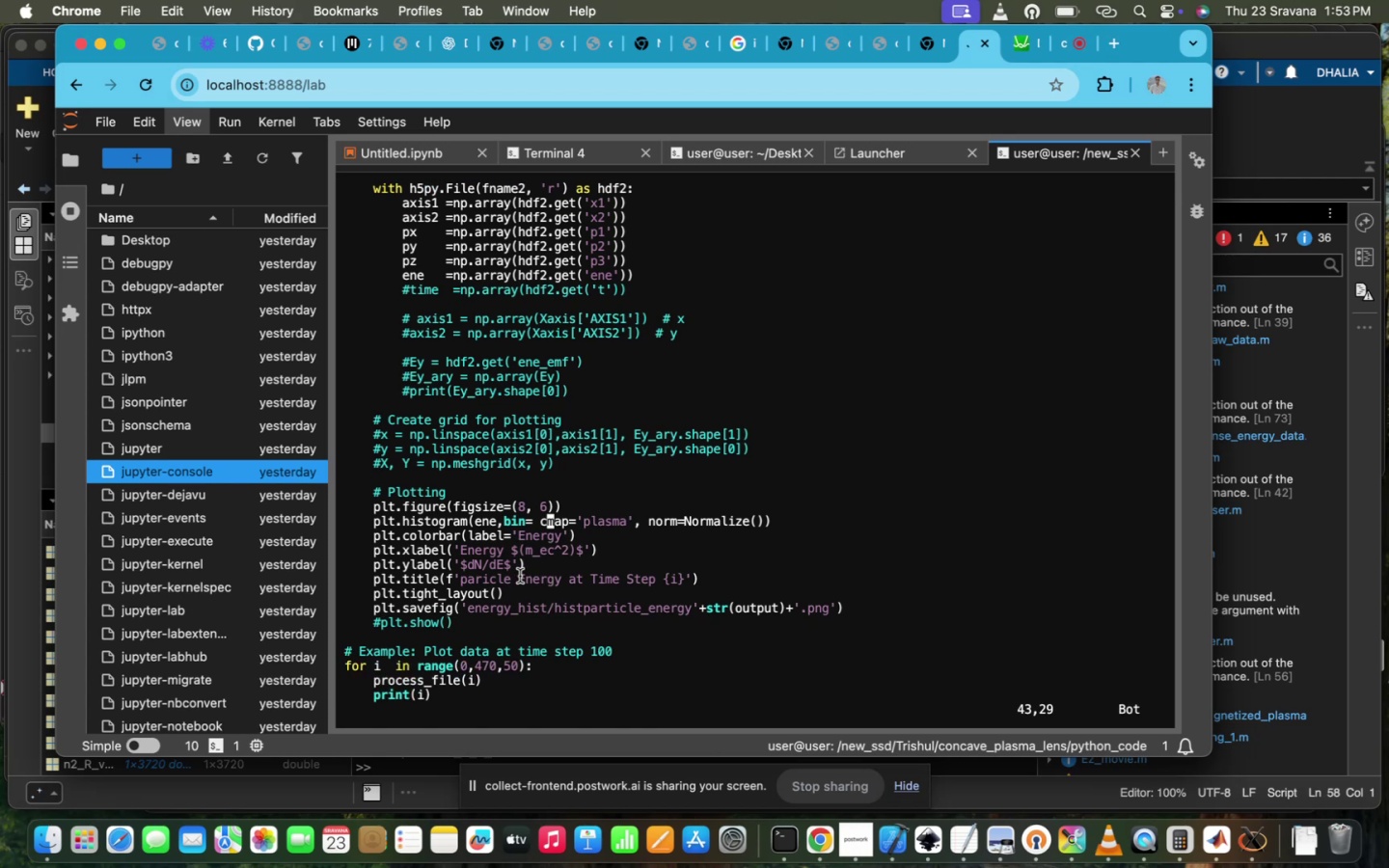 
scroll: coordinate [520, 576], scroll_direction: up, amount: 4.0
 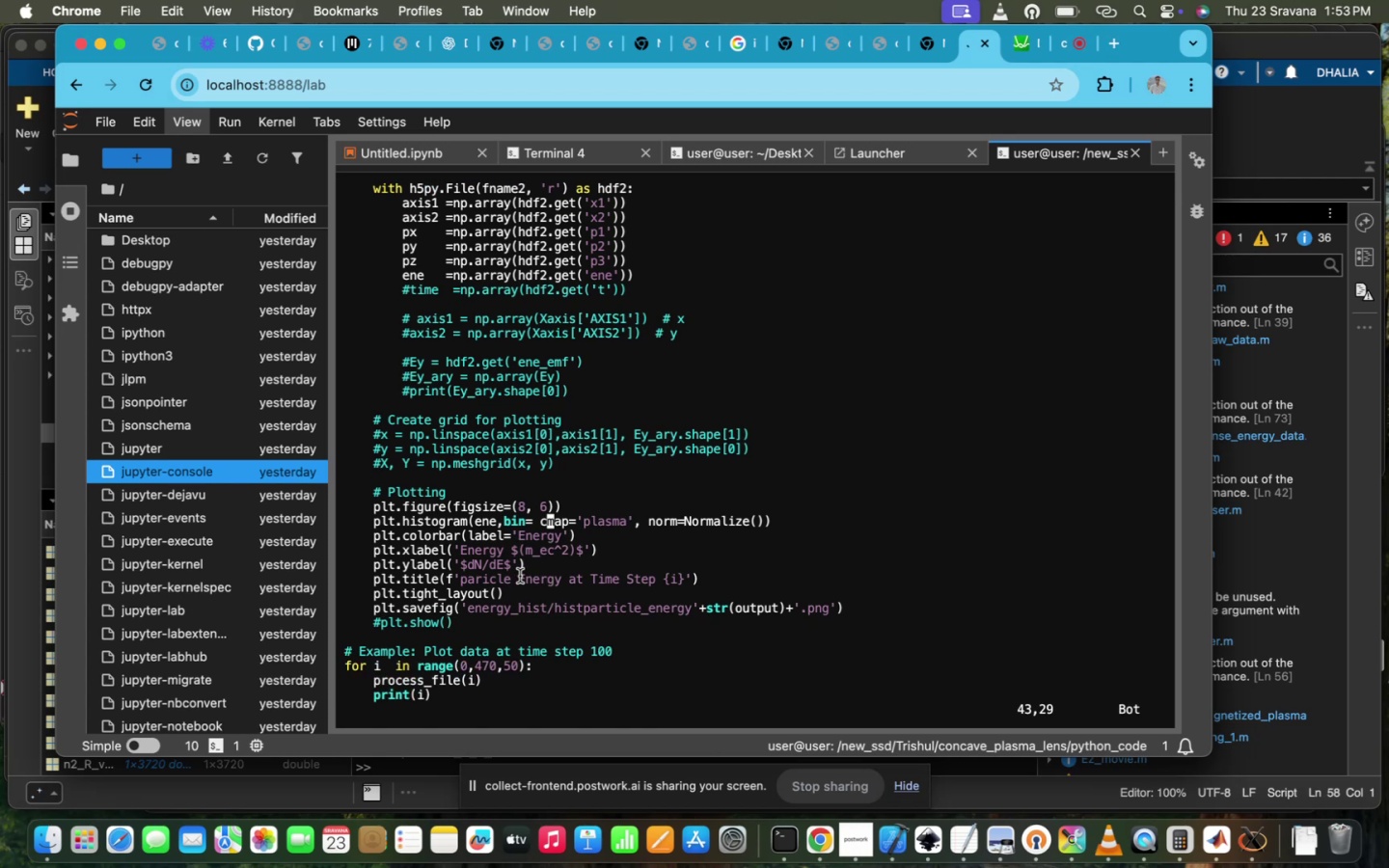 
scroll: coordinate [520, 576], scroll_direction: down, amount: 3.0
 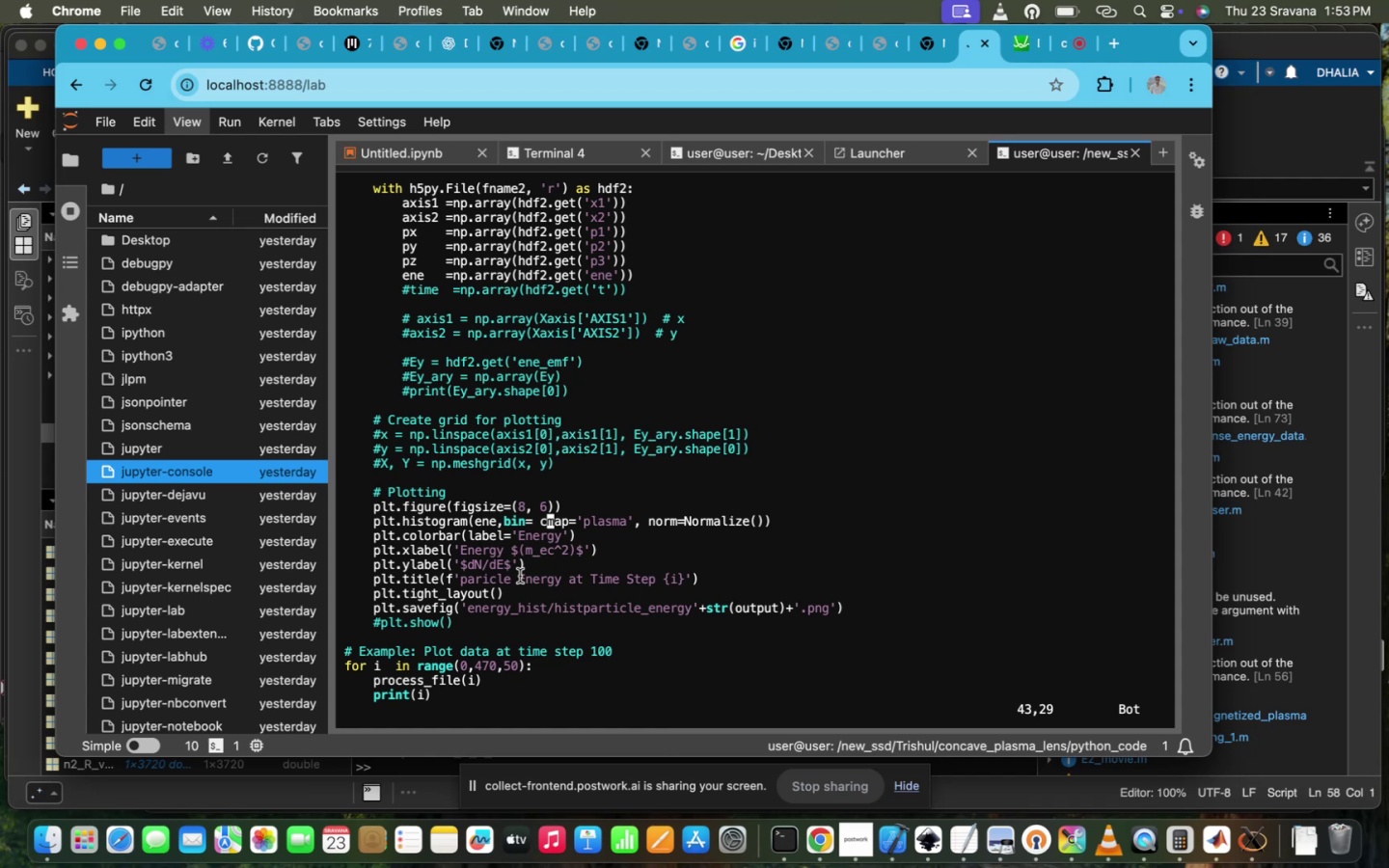 
key(ArrowUp)
 